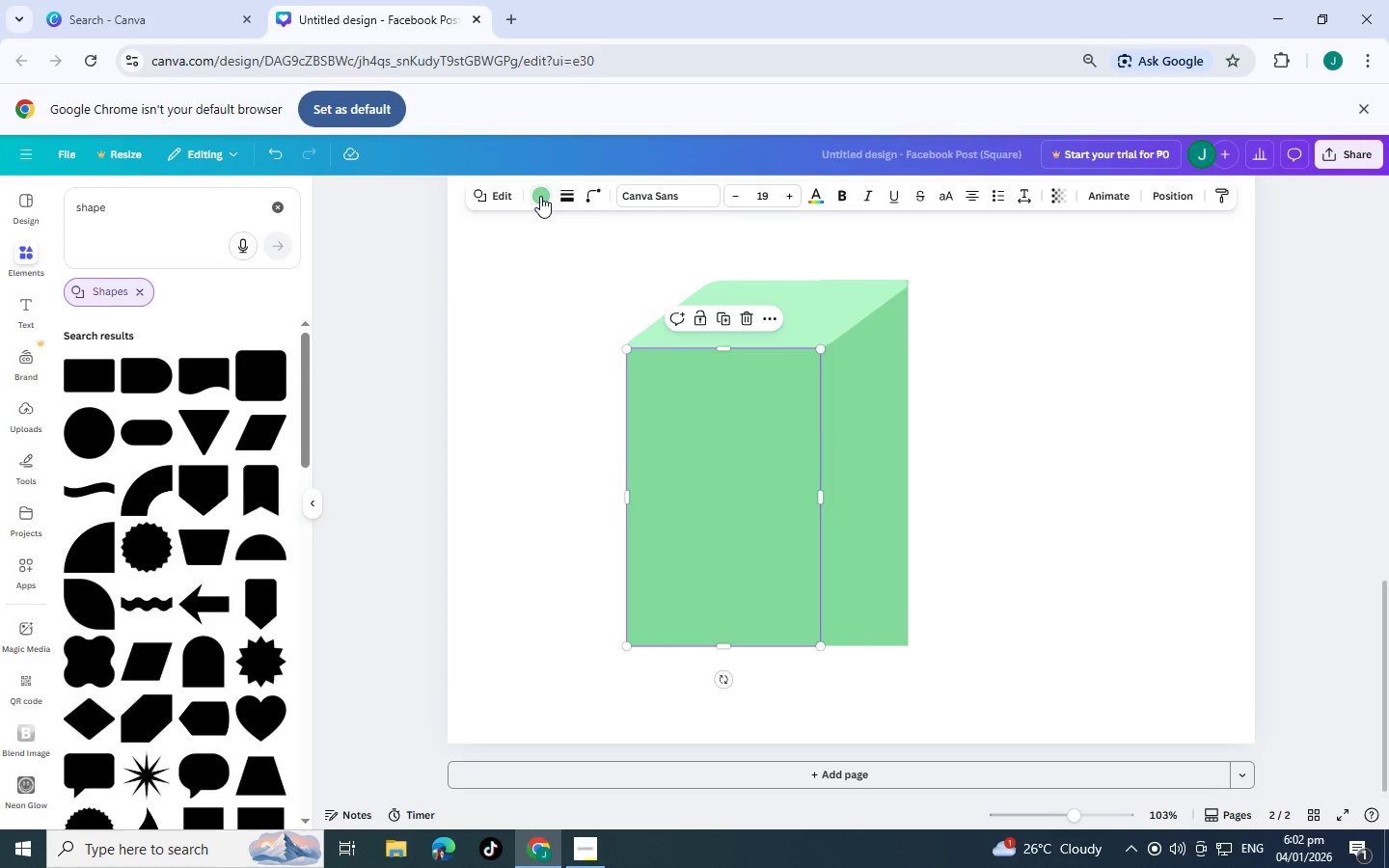 
left_click([540, 196])
 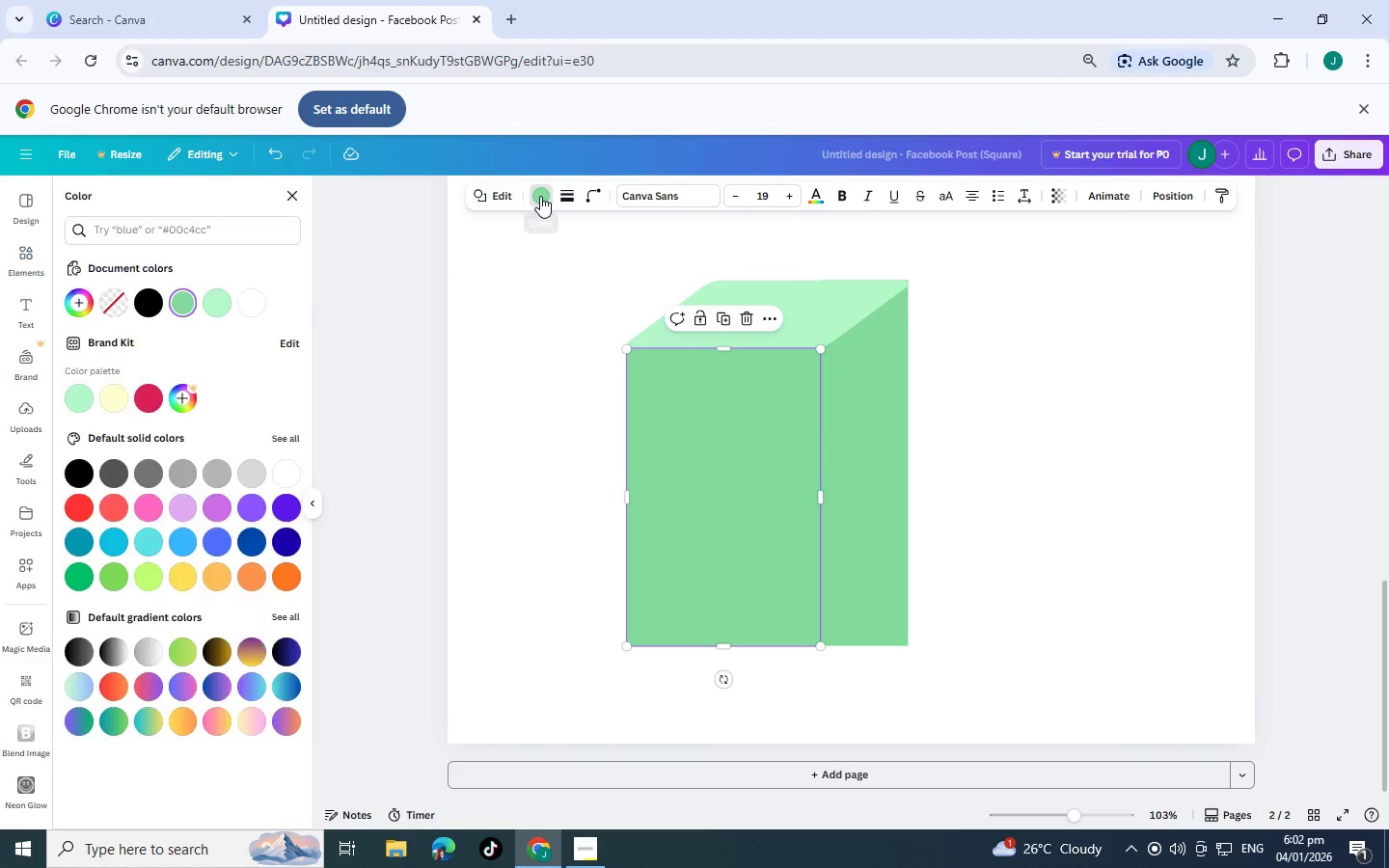 
left_click([540, 196])
 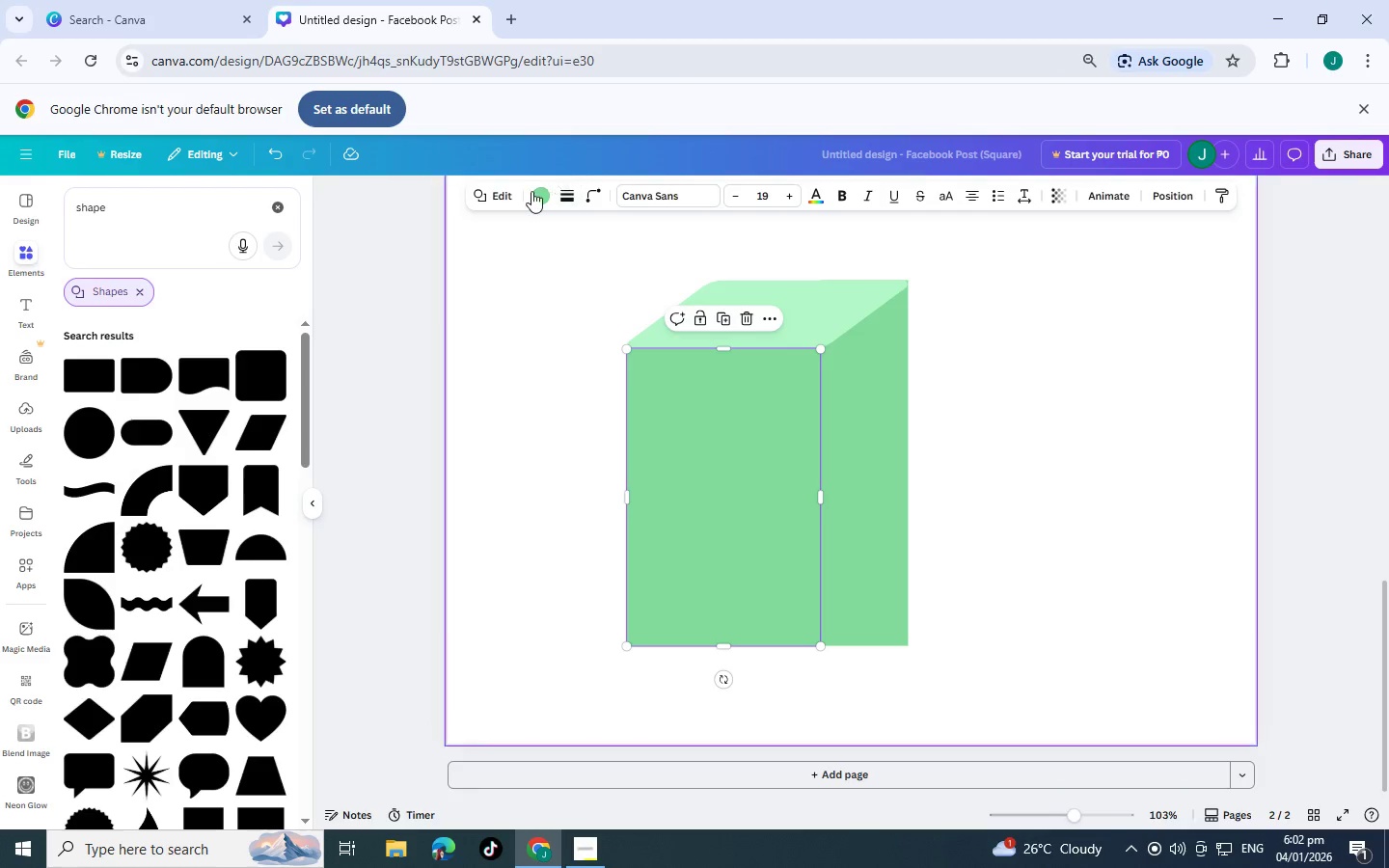 
left_click([536, 199])
 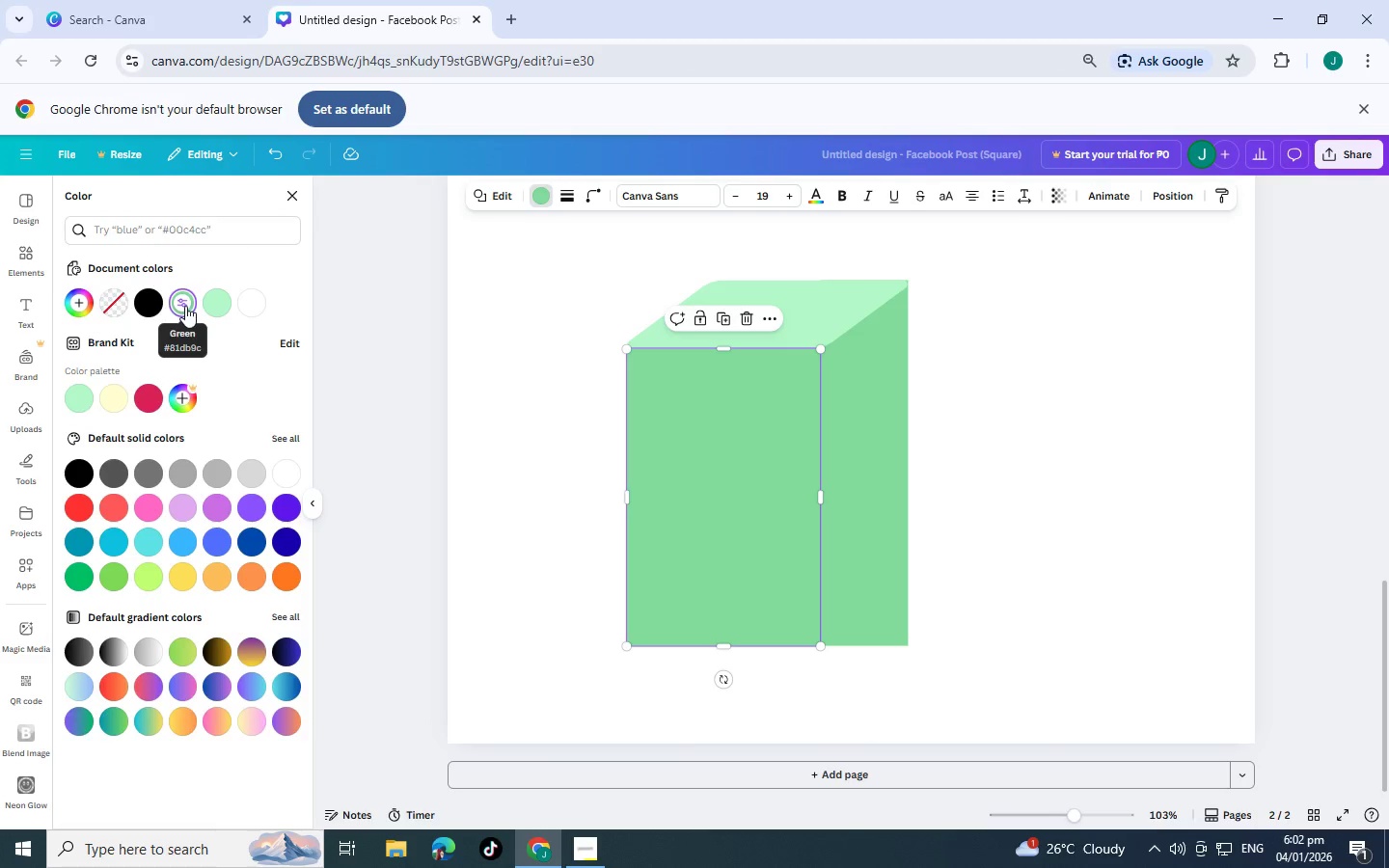 
double_click([184, 306])
 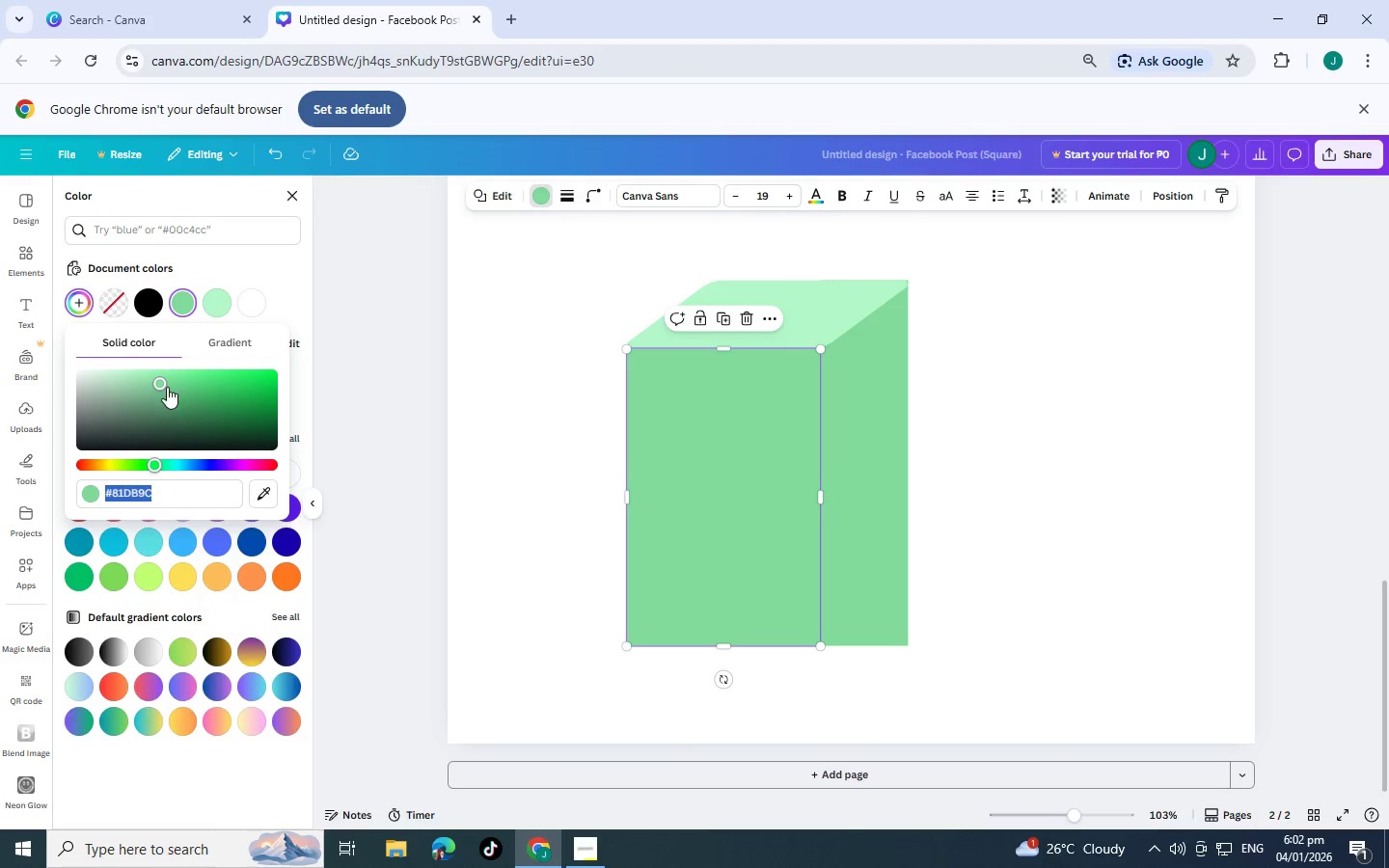 
left_click_drag(start_coordinate=[166, 387], to_coordinate=[152, 392])
 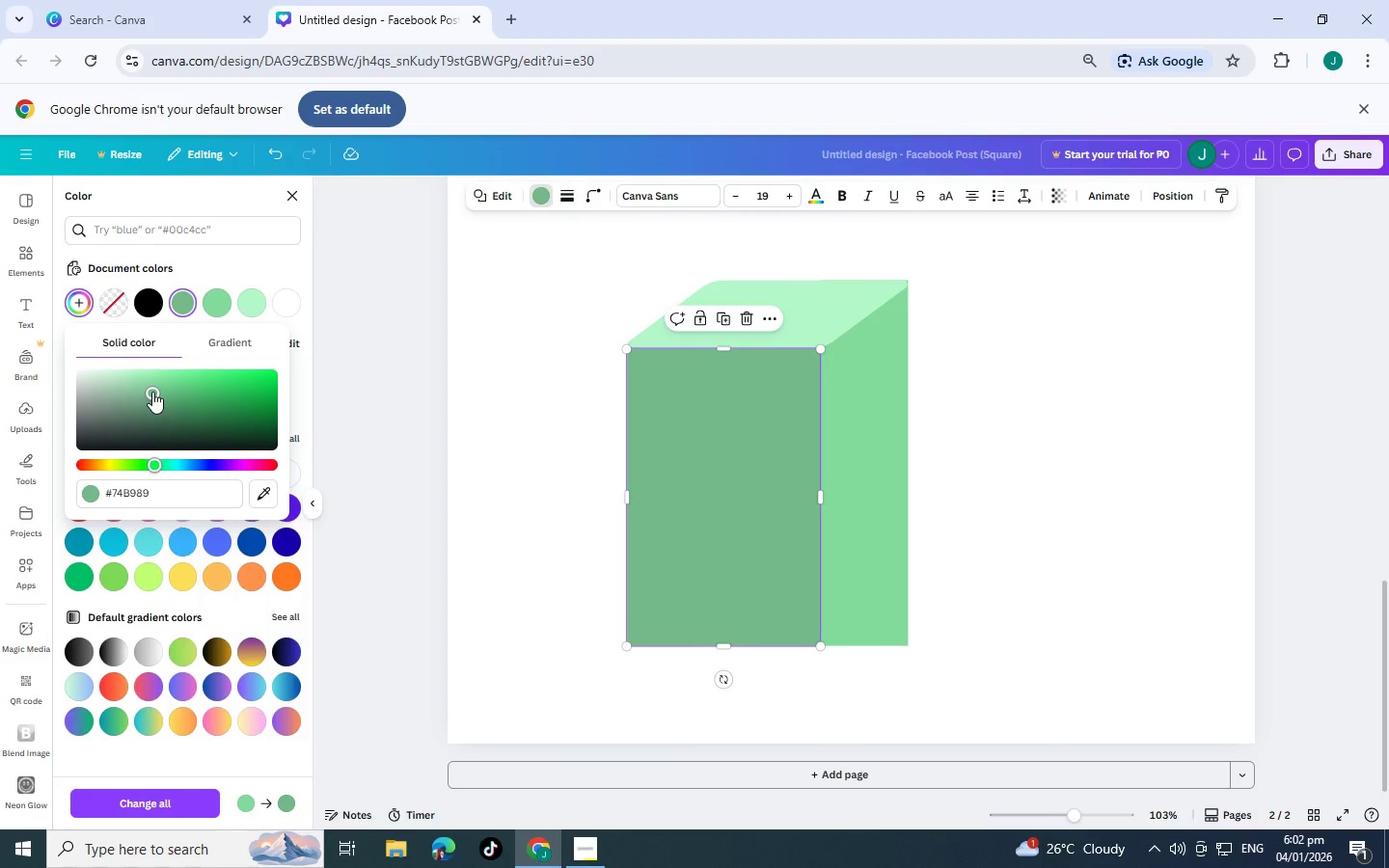 
key(Control+Z)
 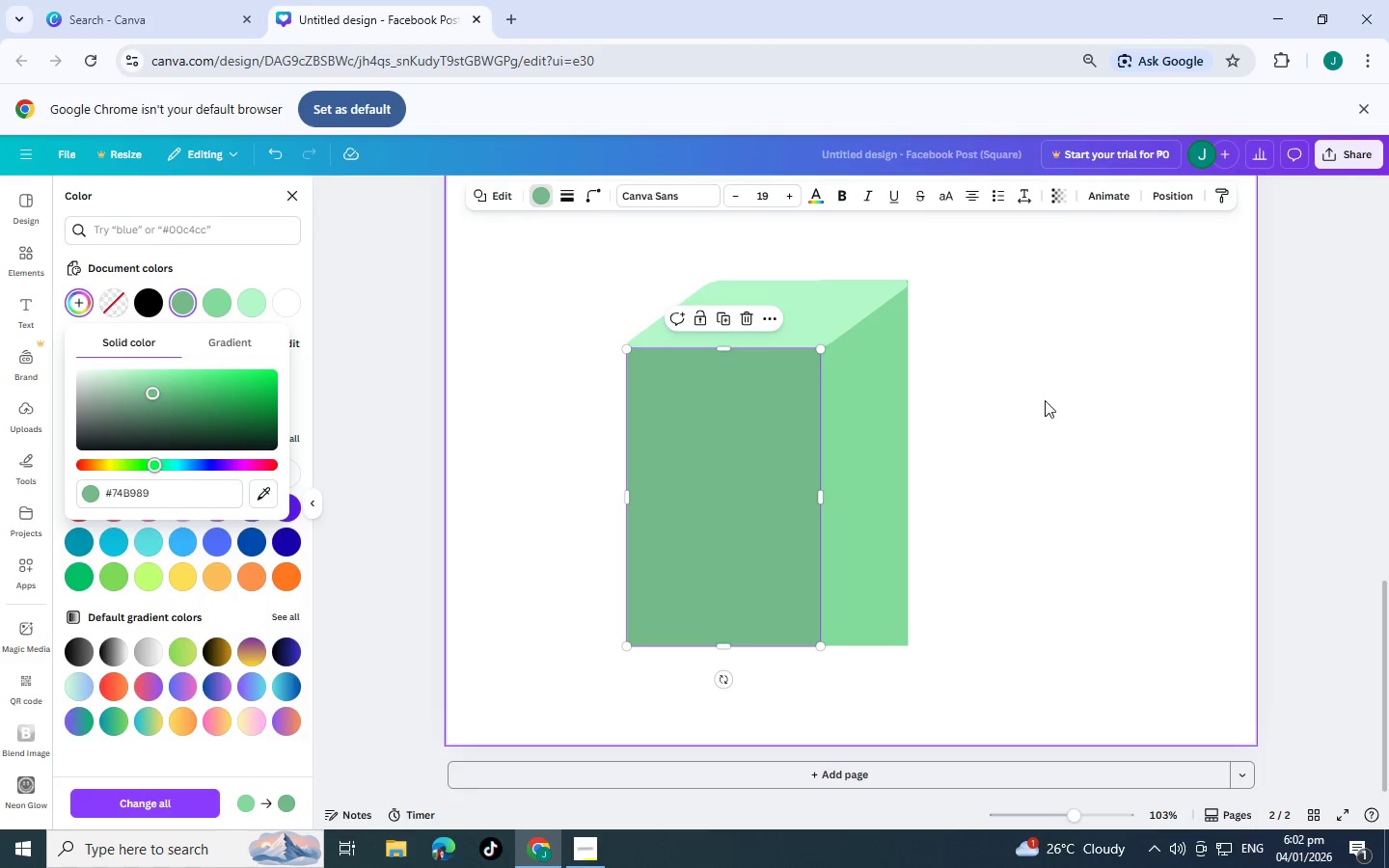 
left_click([1076, 404])
 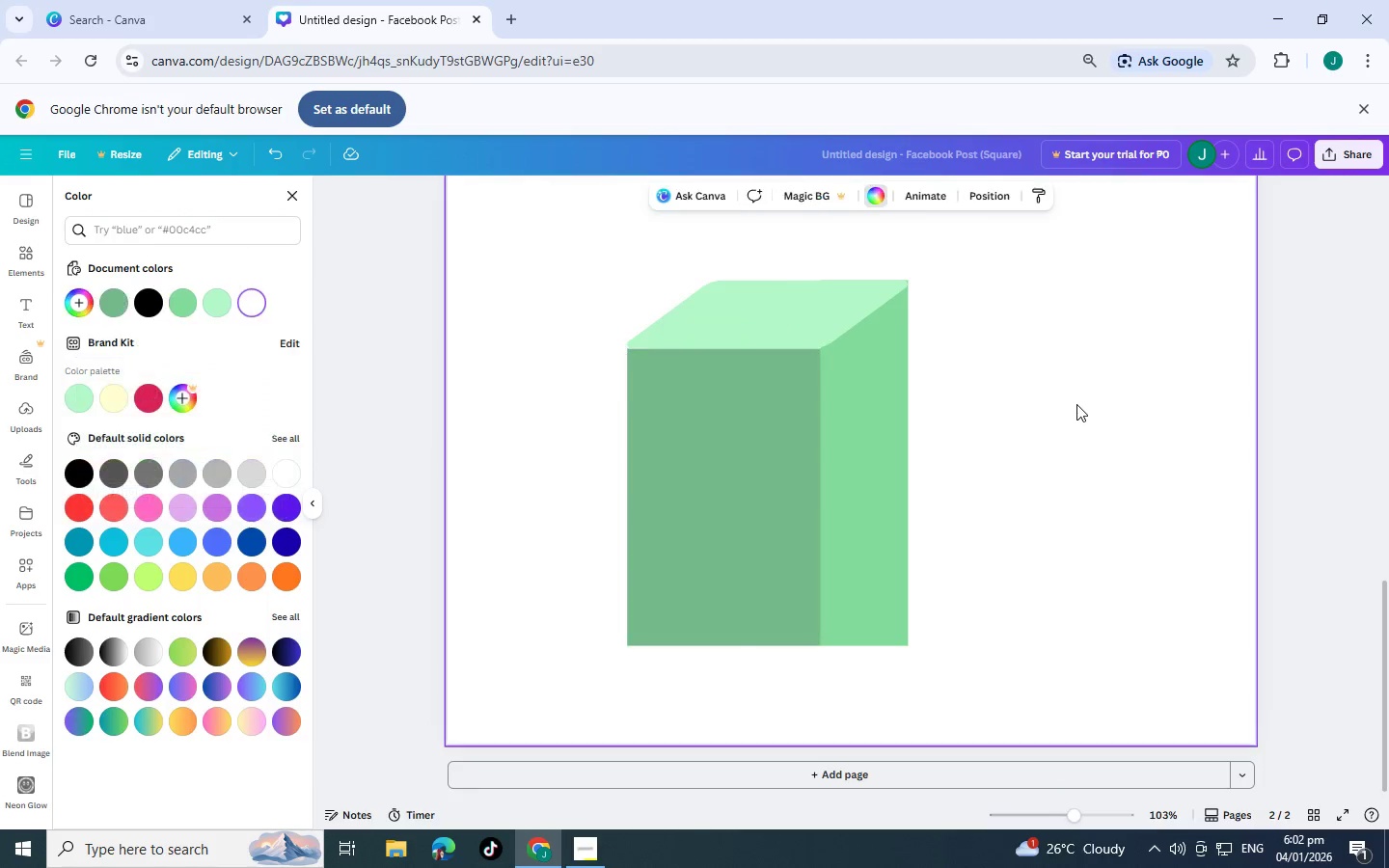 
key(Control+Z)
 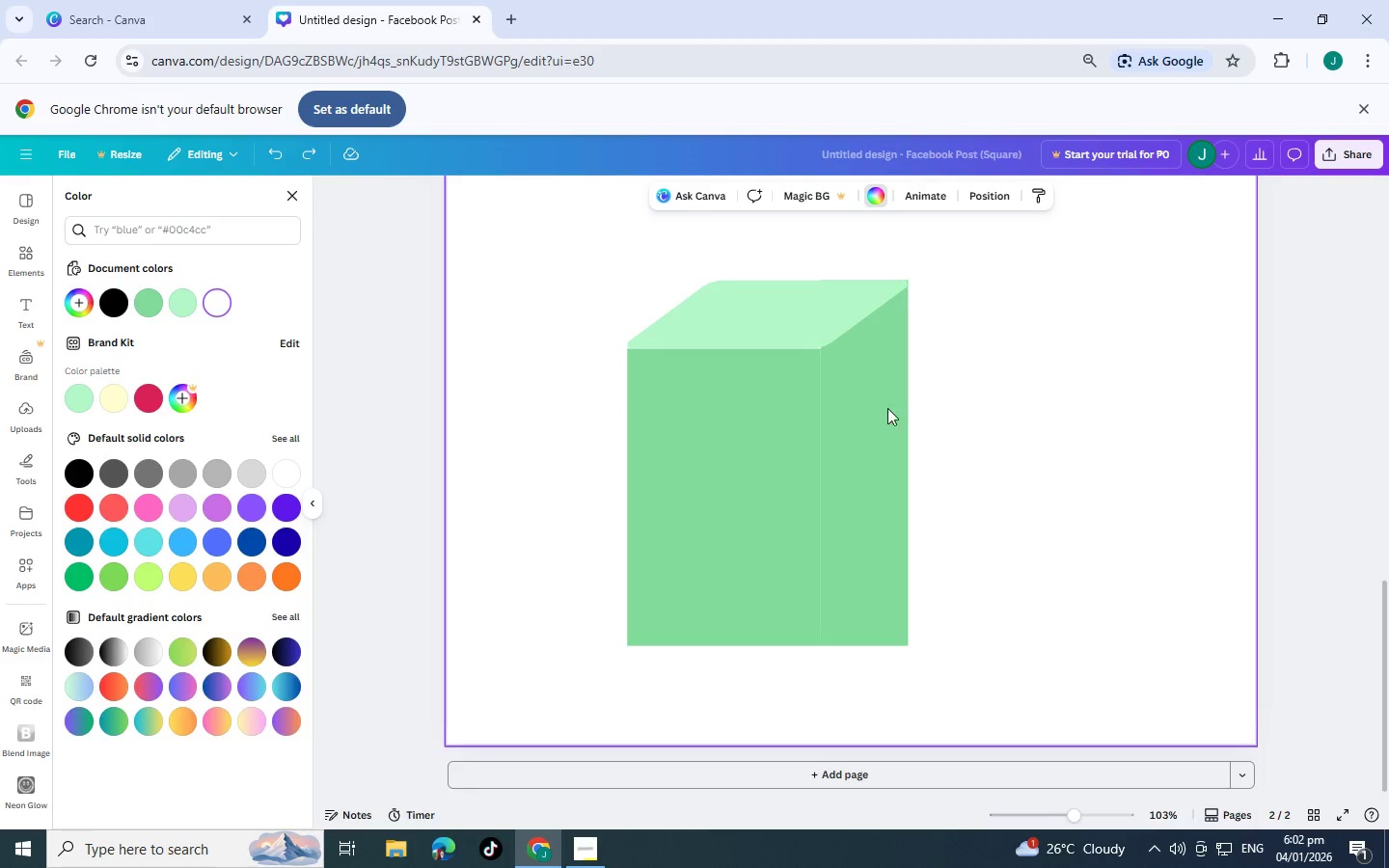 
left_click([853, 414])
 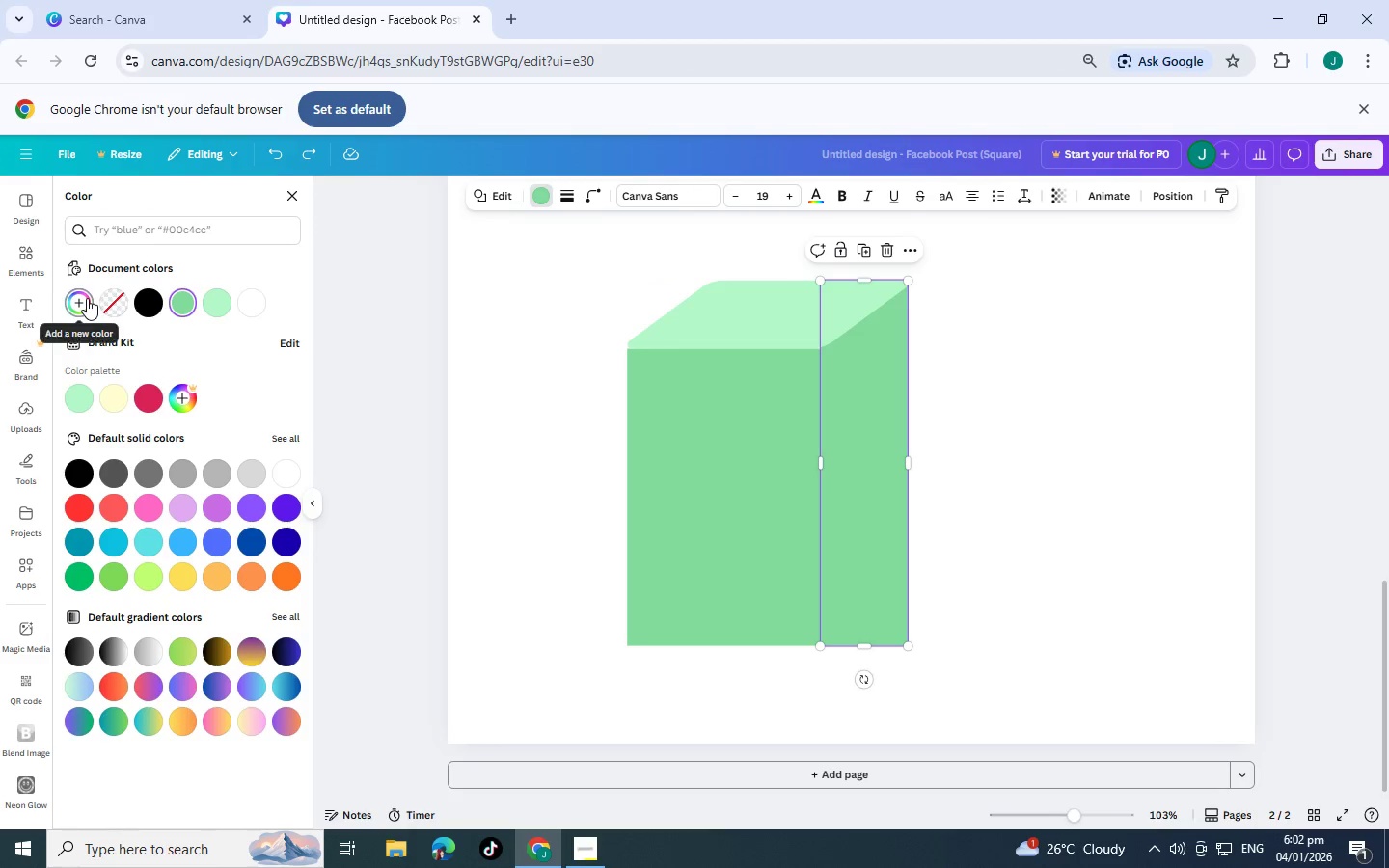 
double_click([186, 304])
 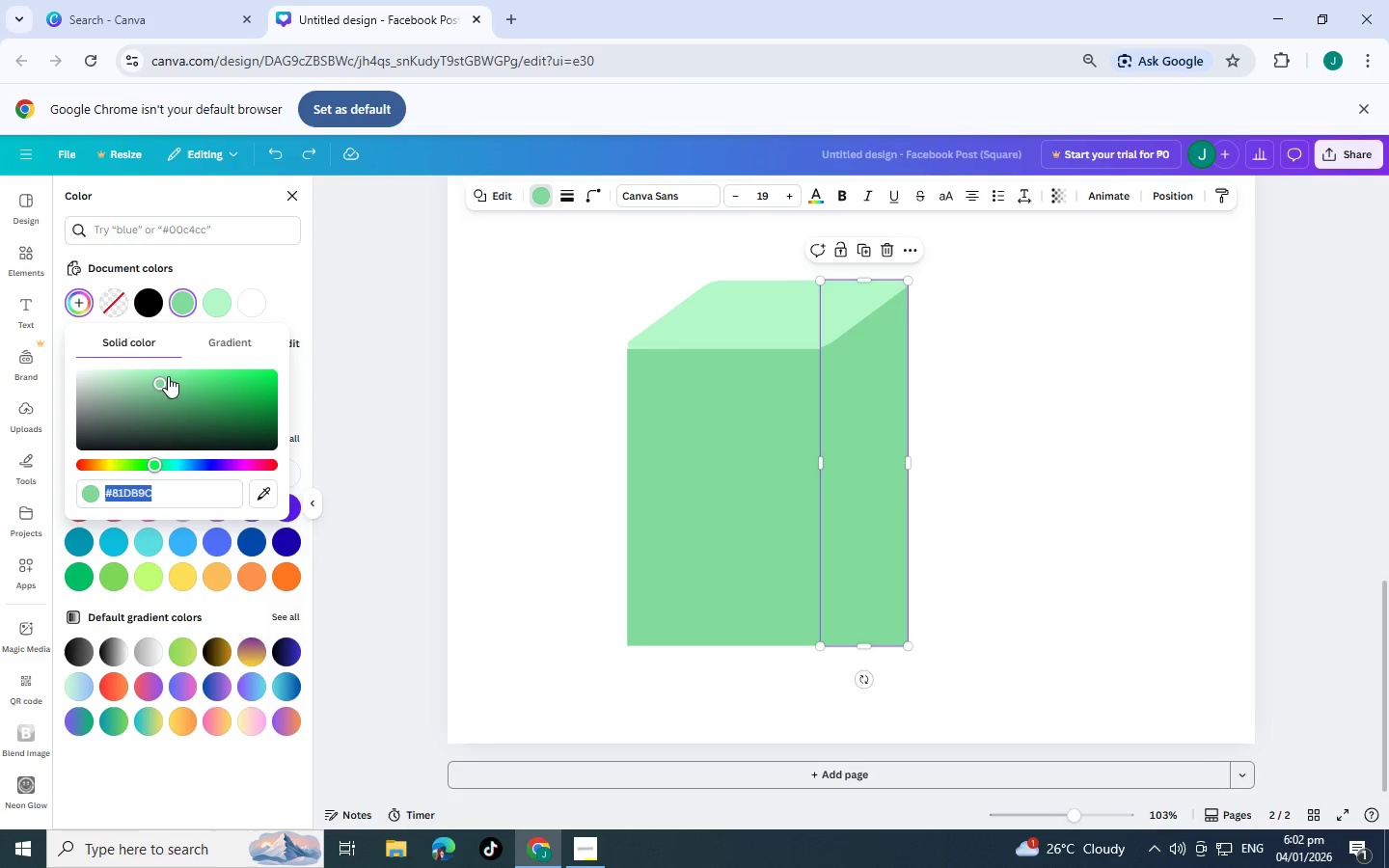 
left_click_drag(start_coordinate=[163, 381], to_coordinate=[178, 391])
 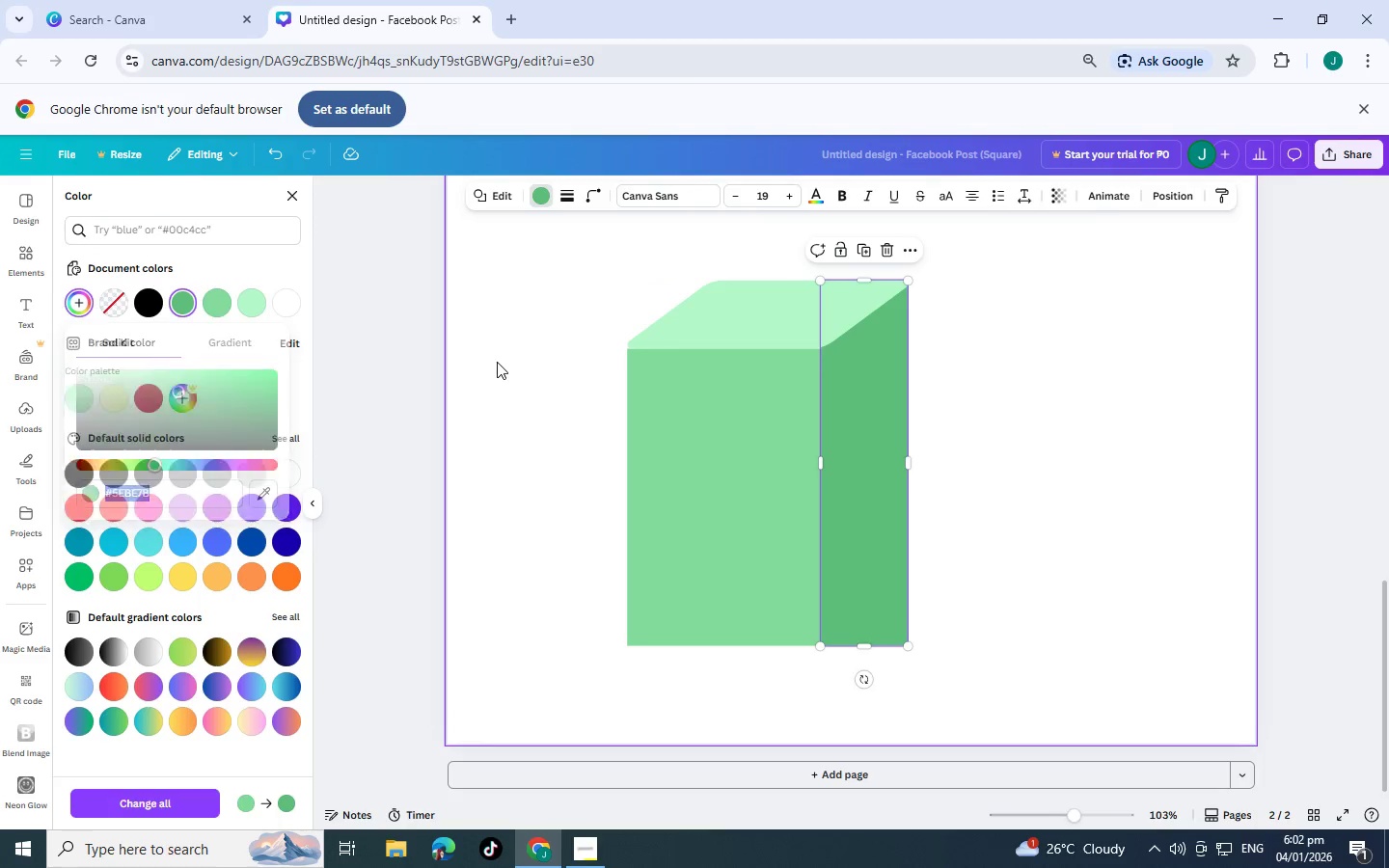 
double_click([497, 362])
 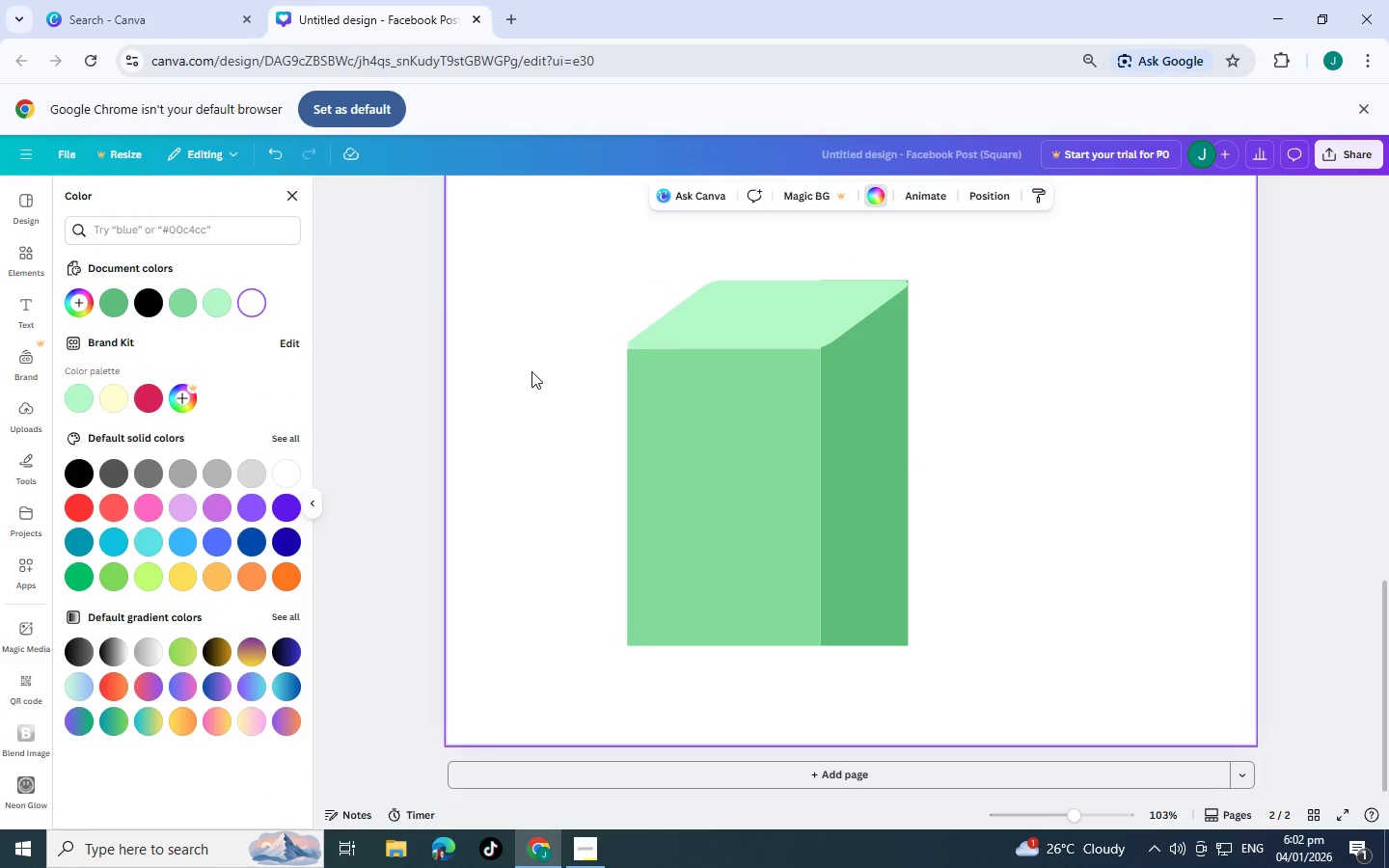 
scroll: coordinate [524, 363], scroll_direction: up, amount: 2.0
 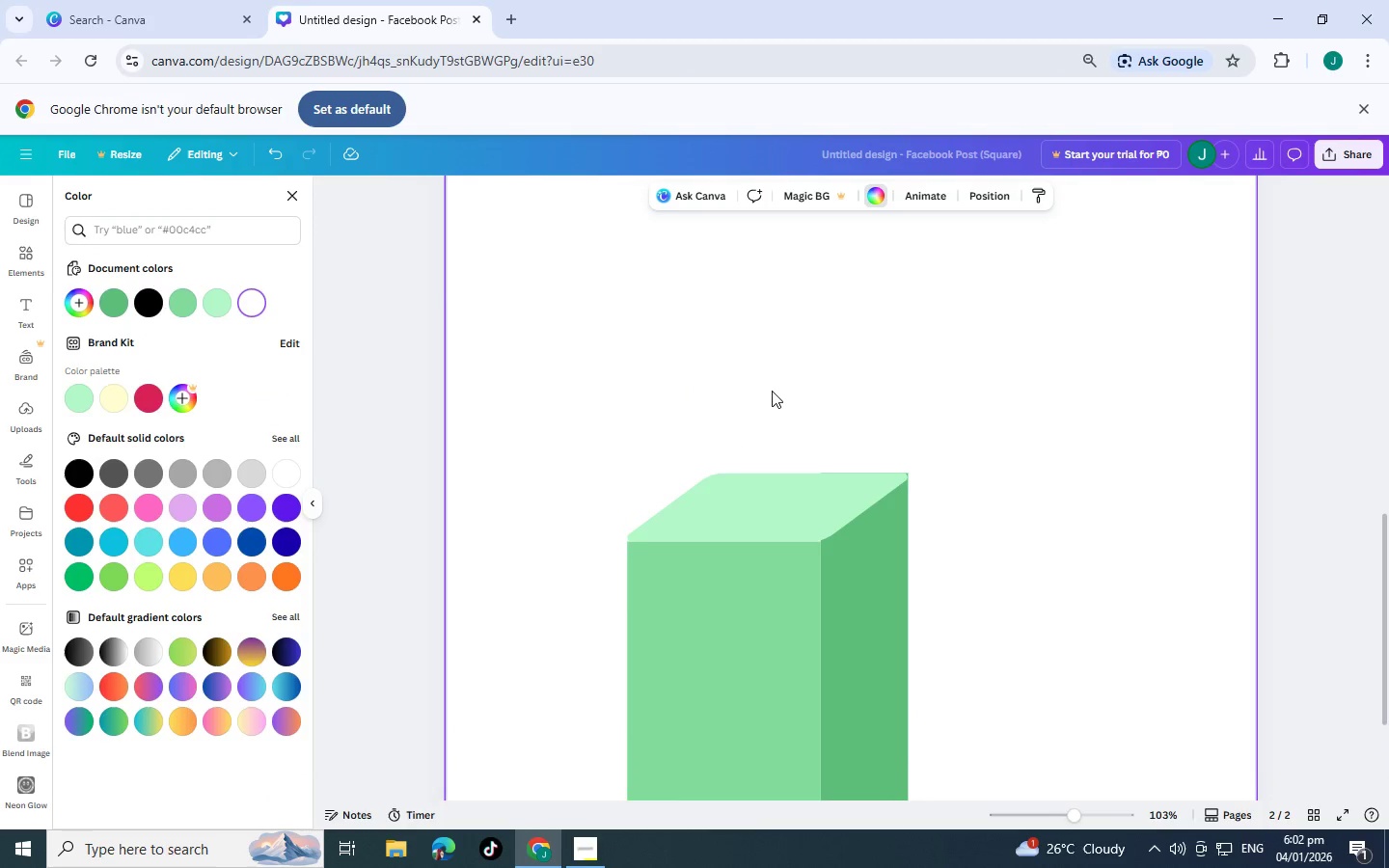 
scroll: coordinate [863, 422], scroll_direction: down, amount: 4.0
 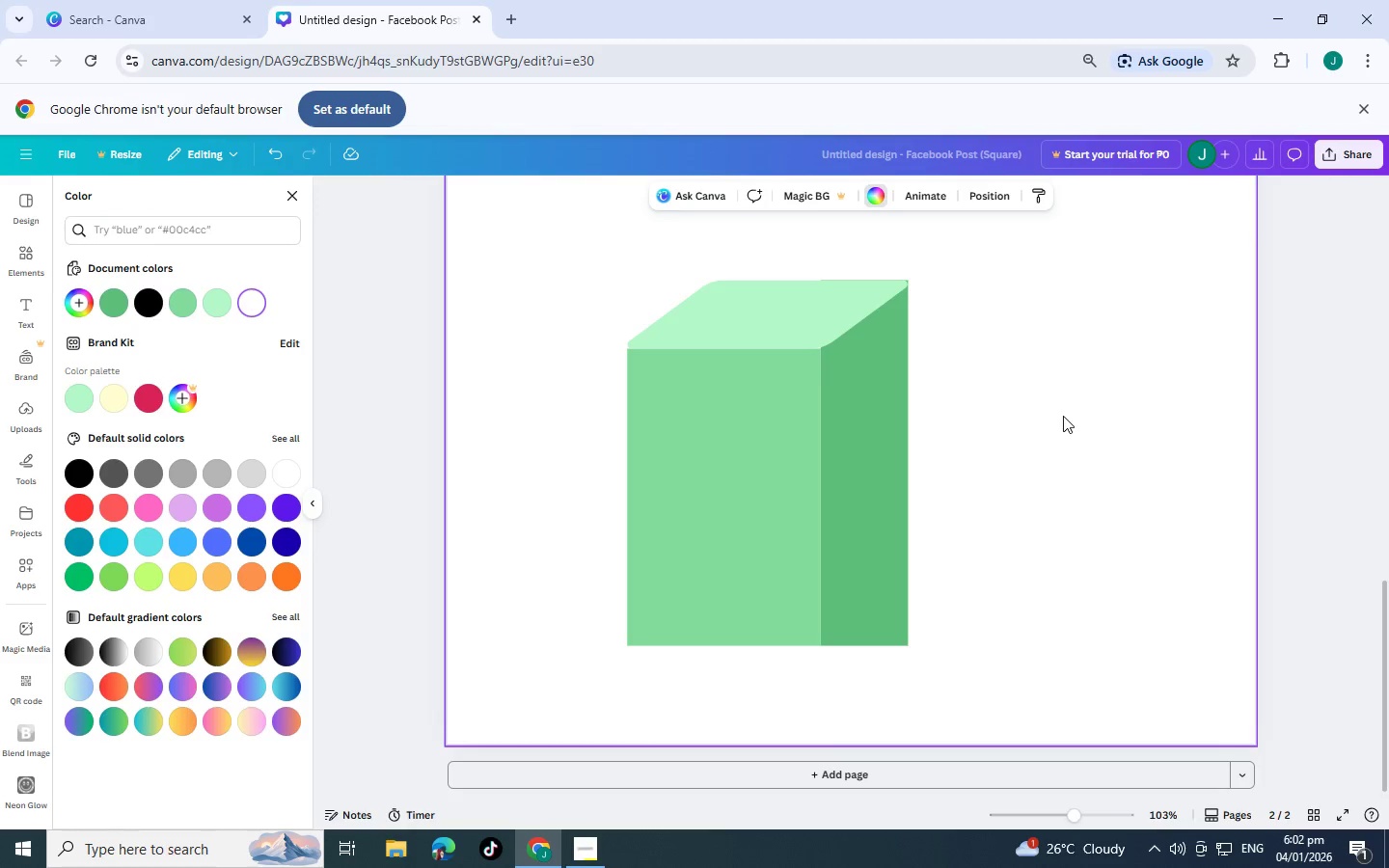 
left_click([1119, 396])
 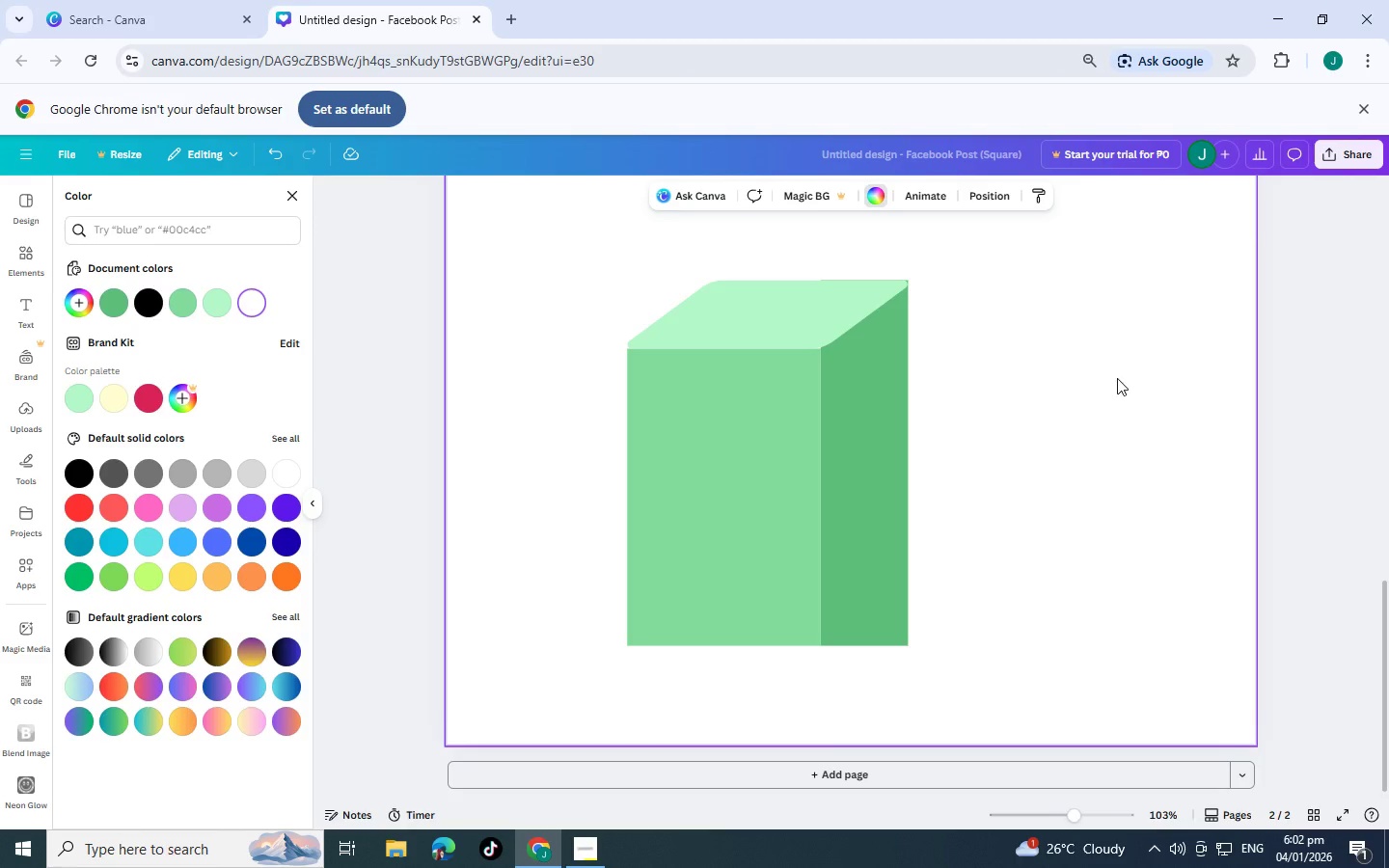 
scroll: coordinate [1062, 418], scroll_direction: down, amount: 2.0
 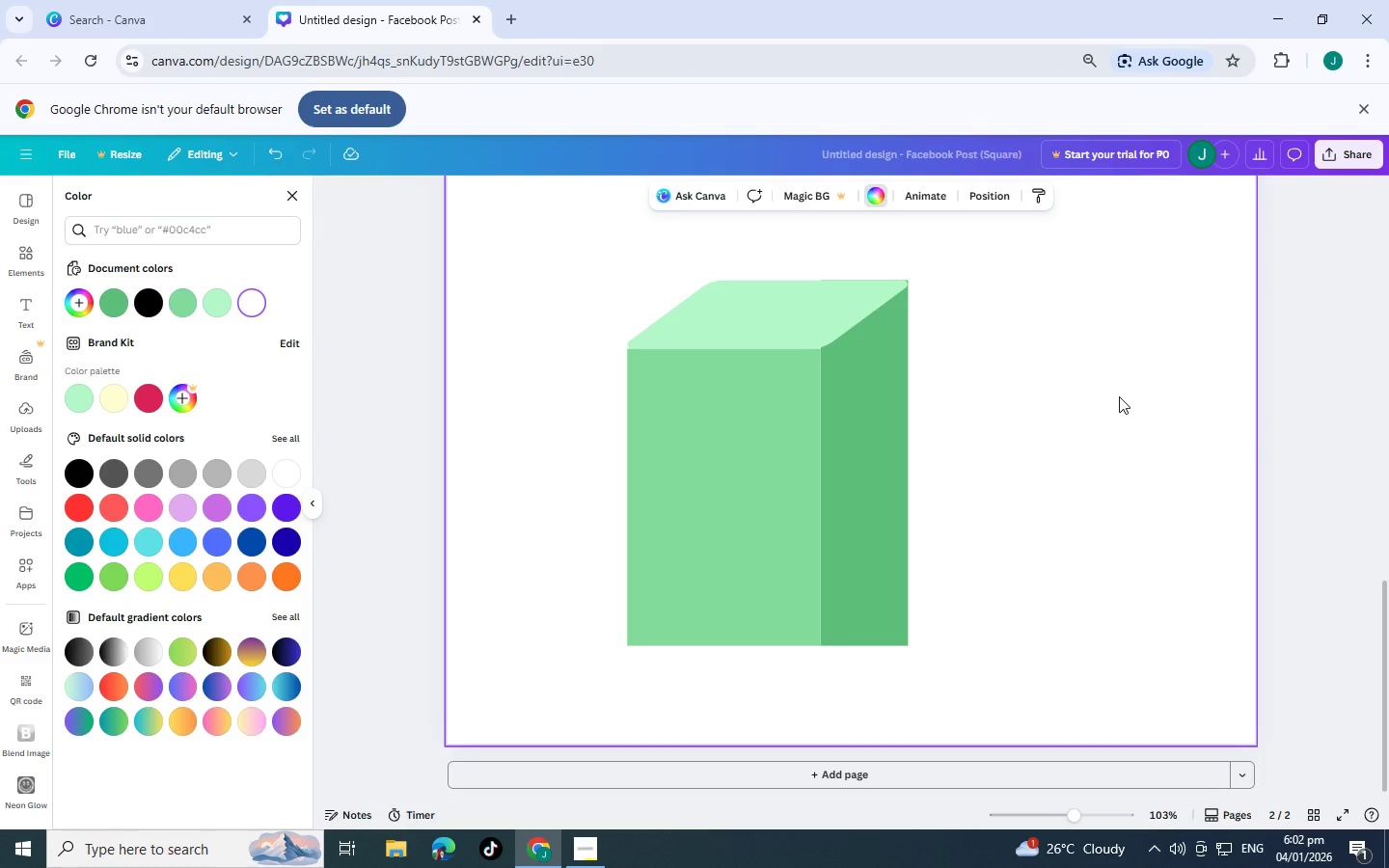 
left_click_drag(start_coordinate=[1136, 312], to_coordinate=[542, 535])
 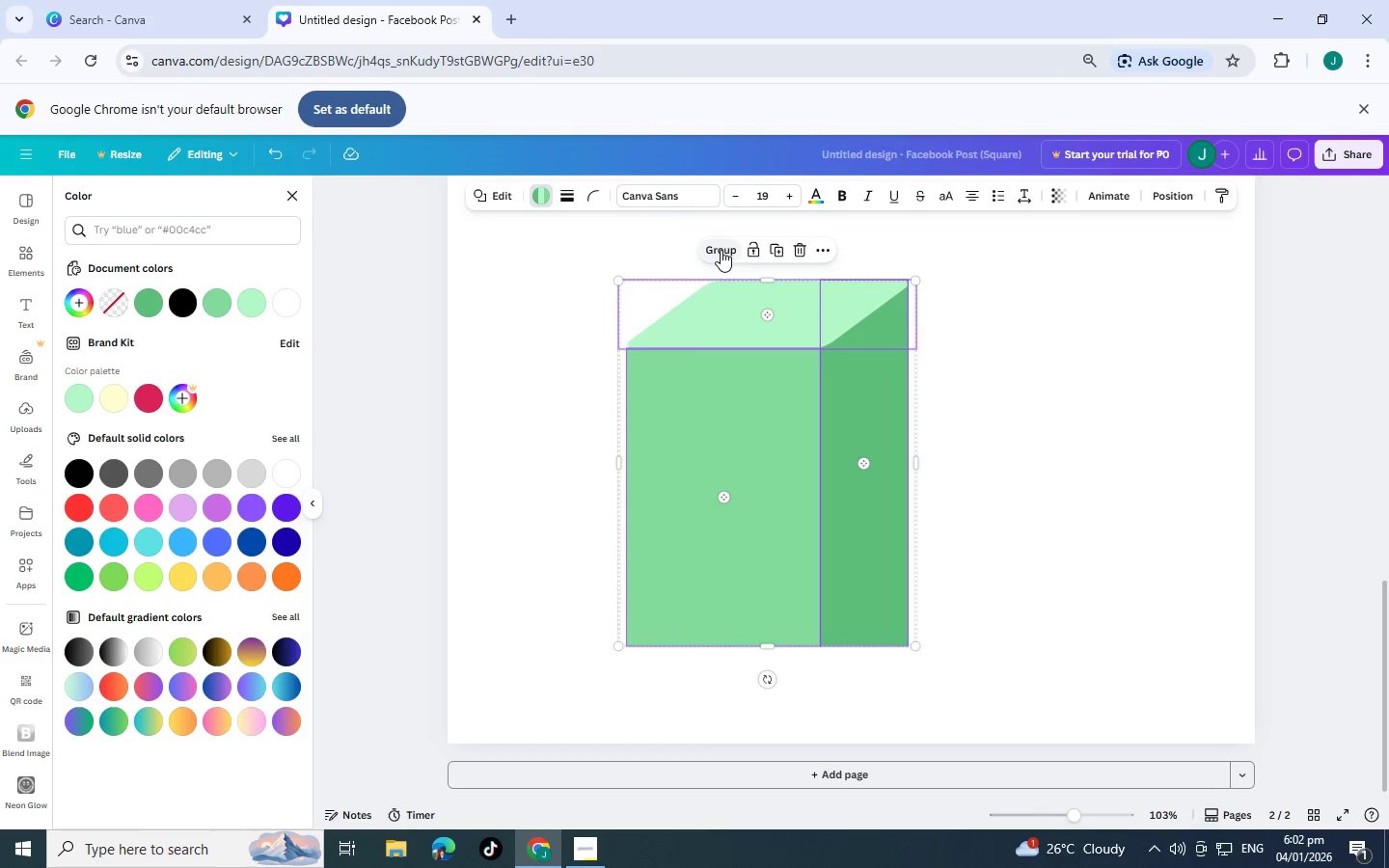 
double_click([1055, 358])
 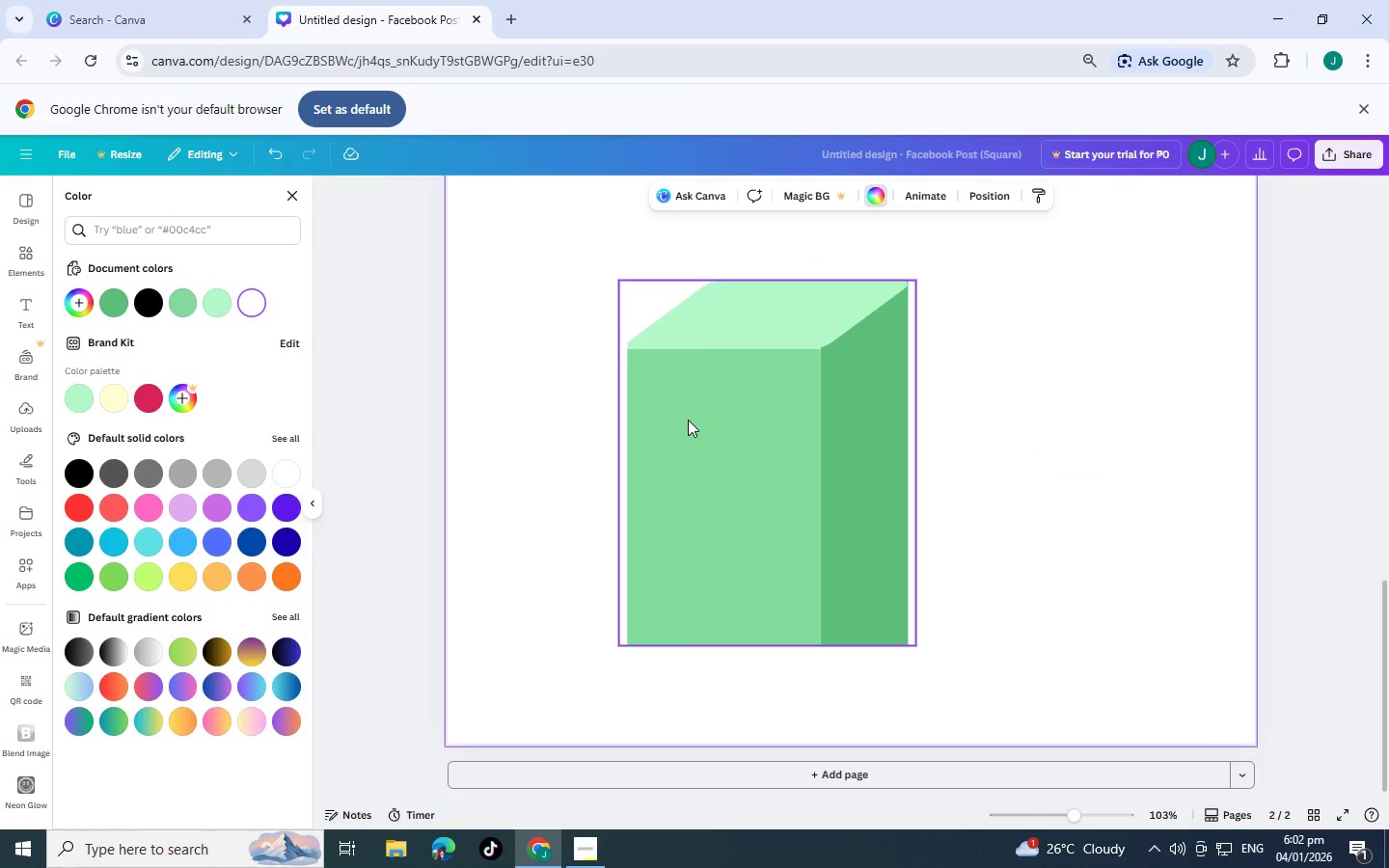 
left_click_drag(start_coordinate=[701, 431], to_coordinate=[804, 670])
 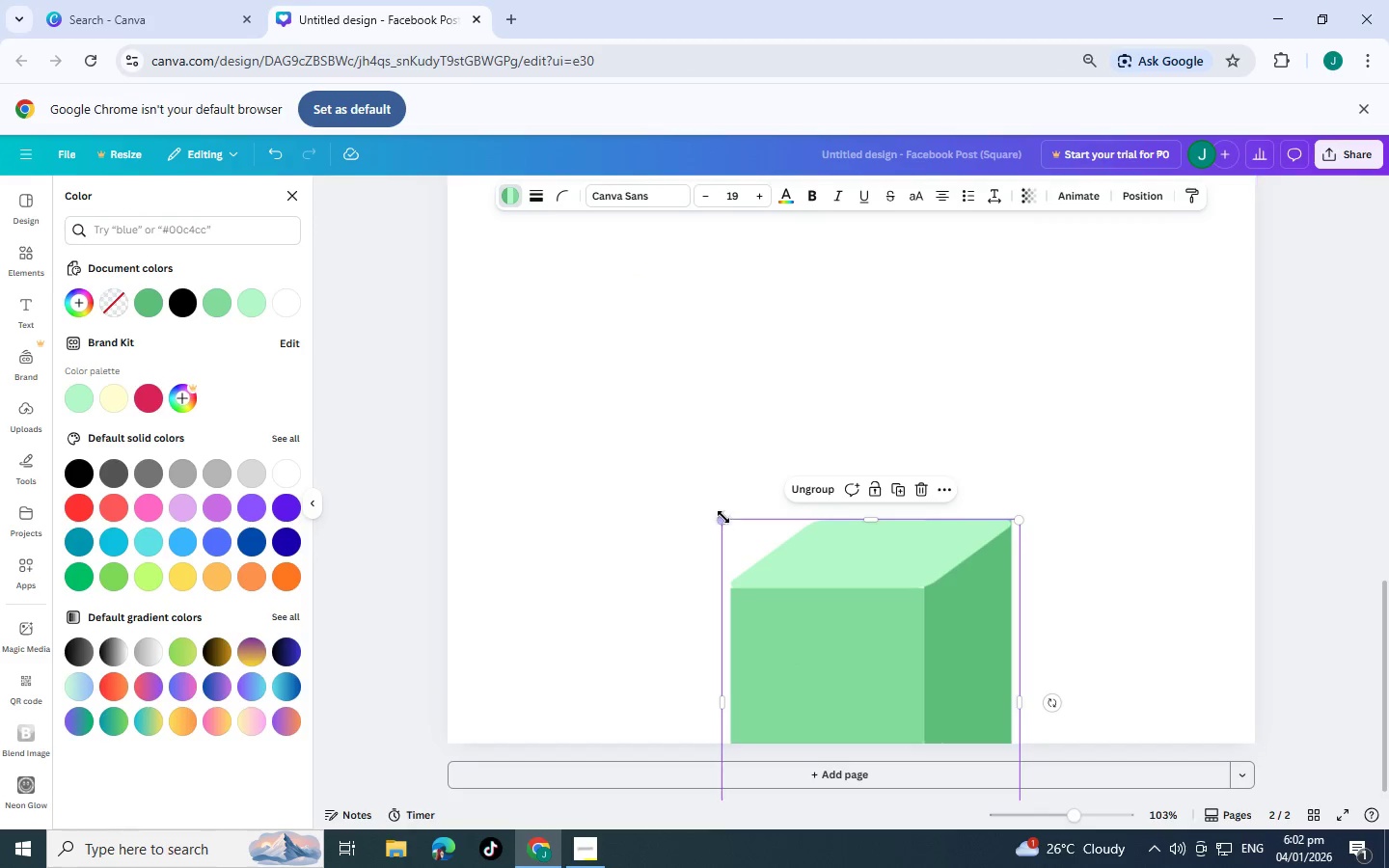 
left_click_drag(start_coordinate=[723, 517], to_coordinate=[501, 439])
 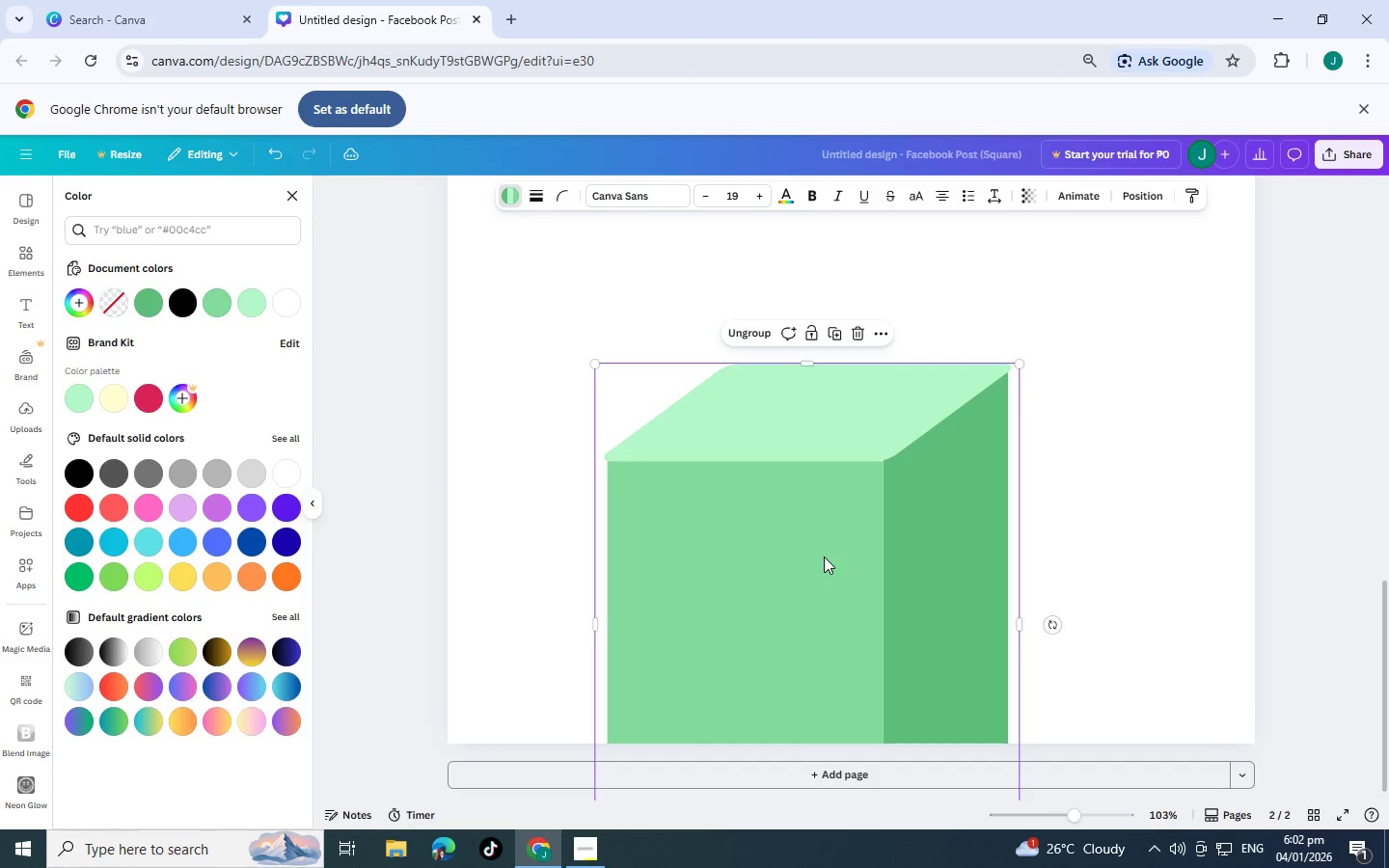 
left_click_drag(start_coordinate=[824, 556], to_coordinate=[842, 405])
 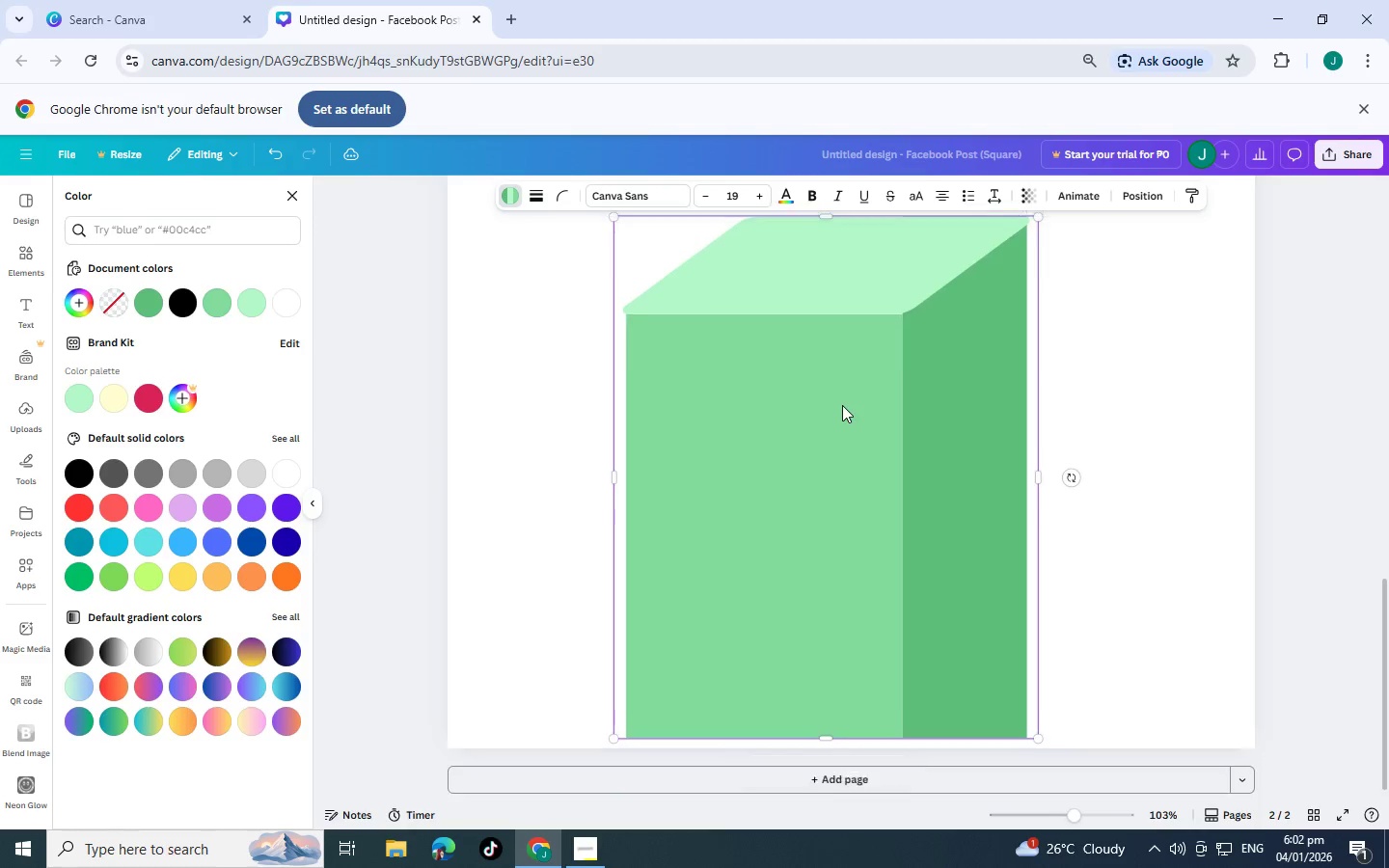 
scroll: coordinate [842, 405], scroll_direction: up, amount: 3.0
 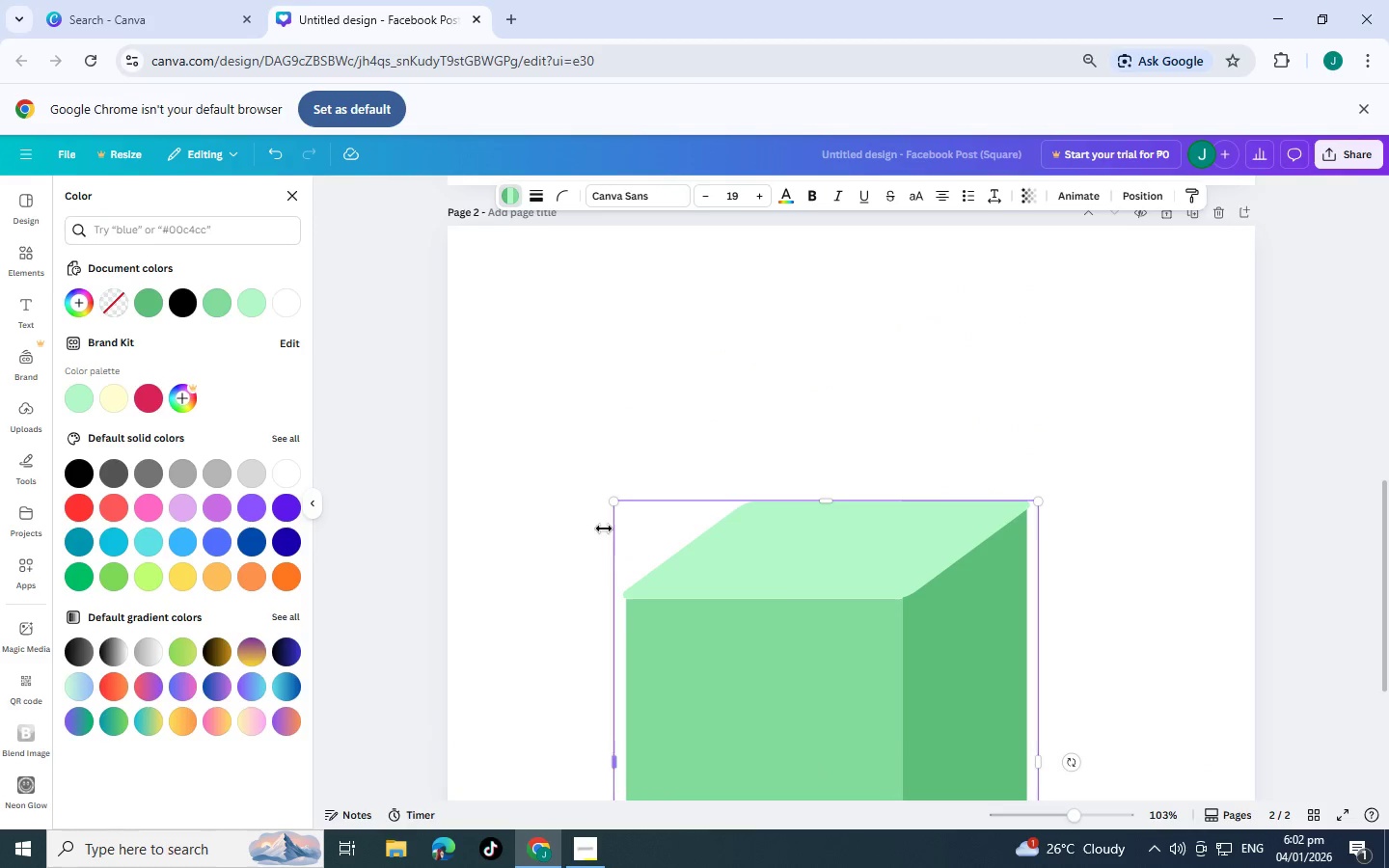 
scroll: coordinate [595, 510], scroll_direction: down, amount: 2.0
 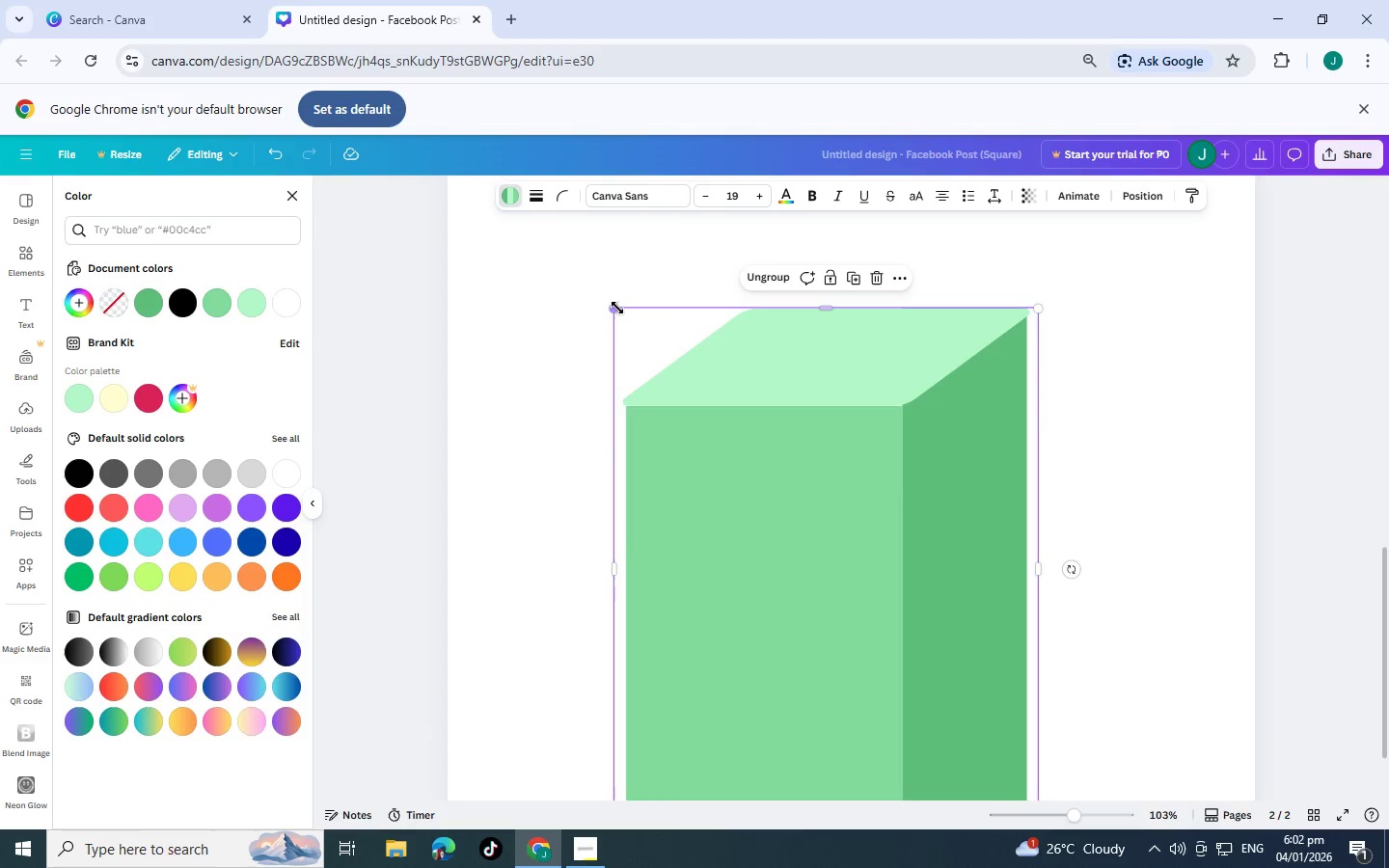 
left_click_drag(start_coordinate=[617, 308], to_coordinate=[696, 371])
 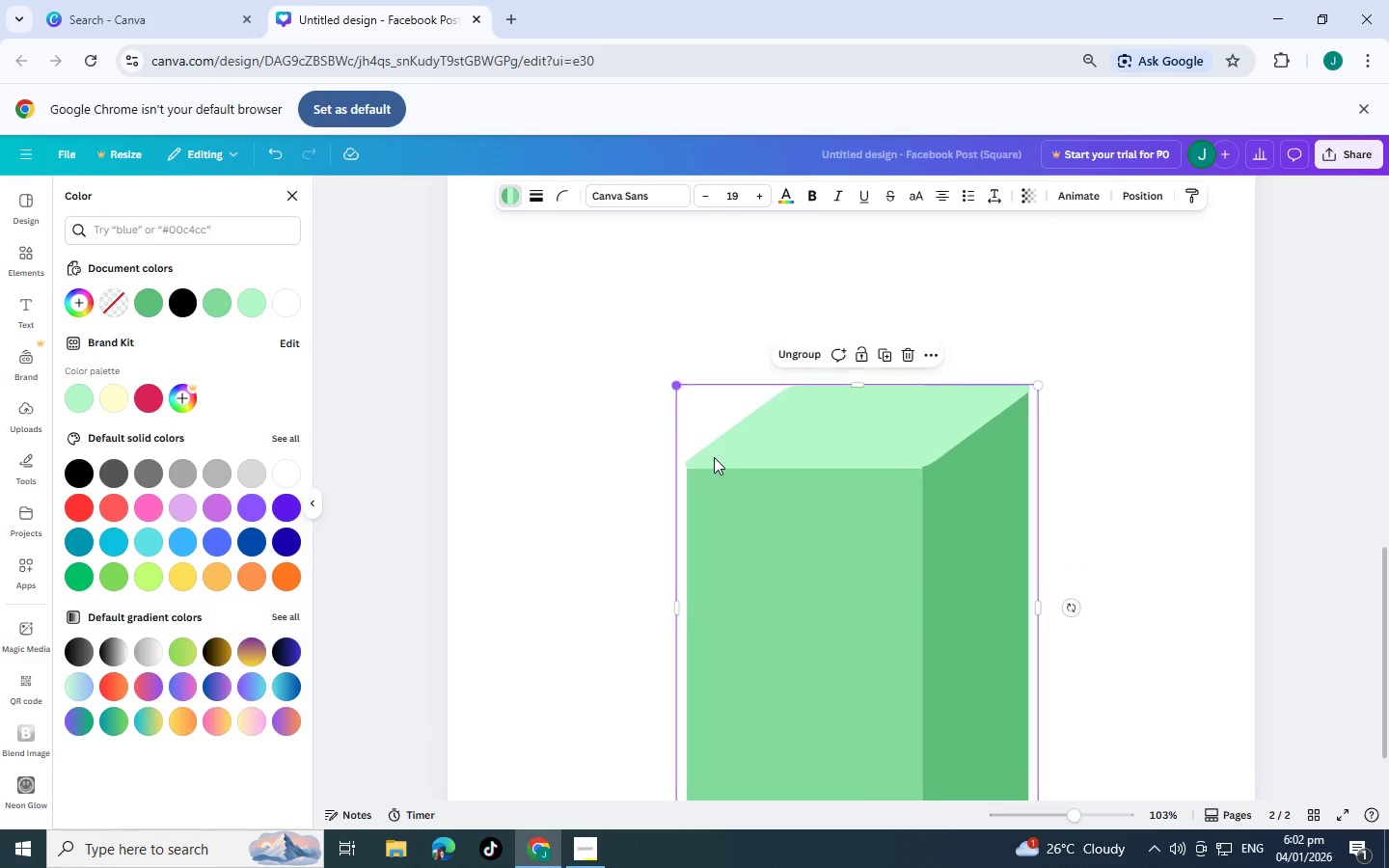 
scroll: coordinate [715, 459], scroll_direction: down, amount: 3.0
 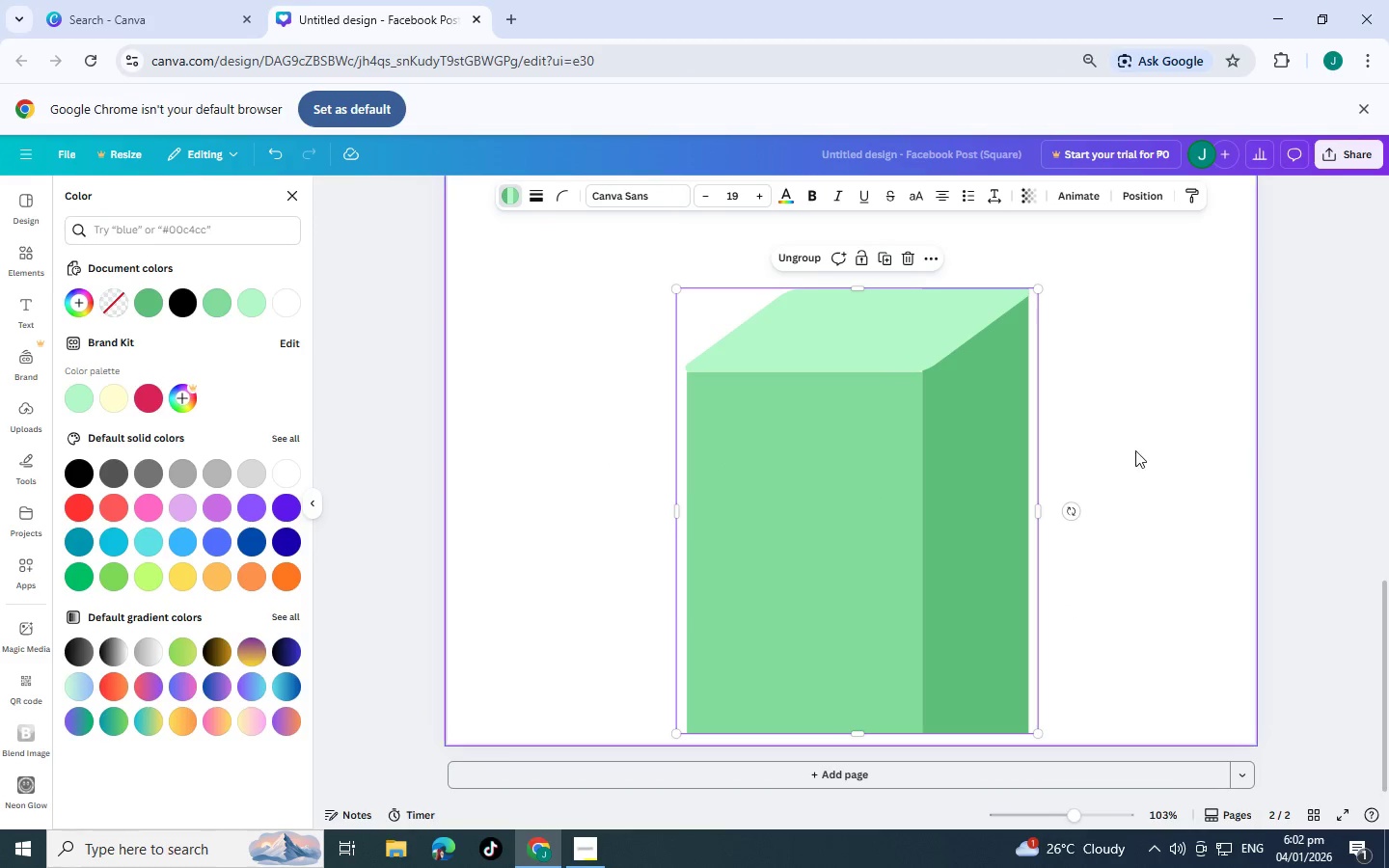 
left_click([1147, 447])
 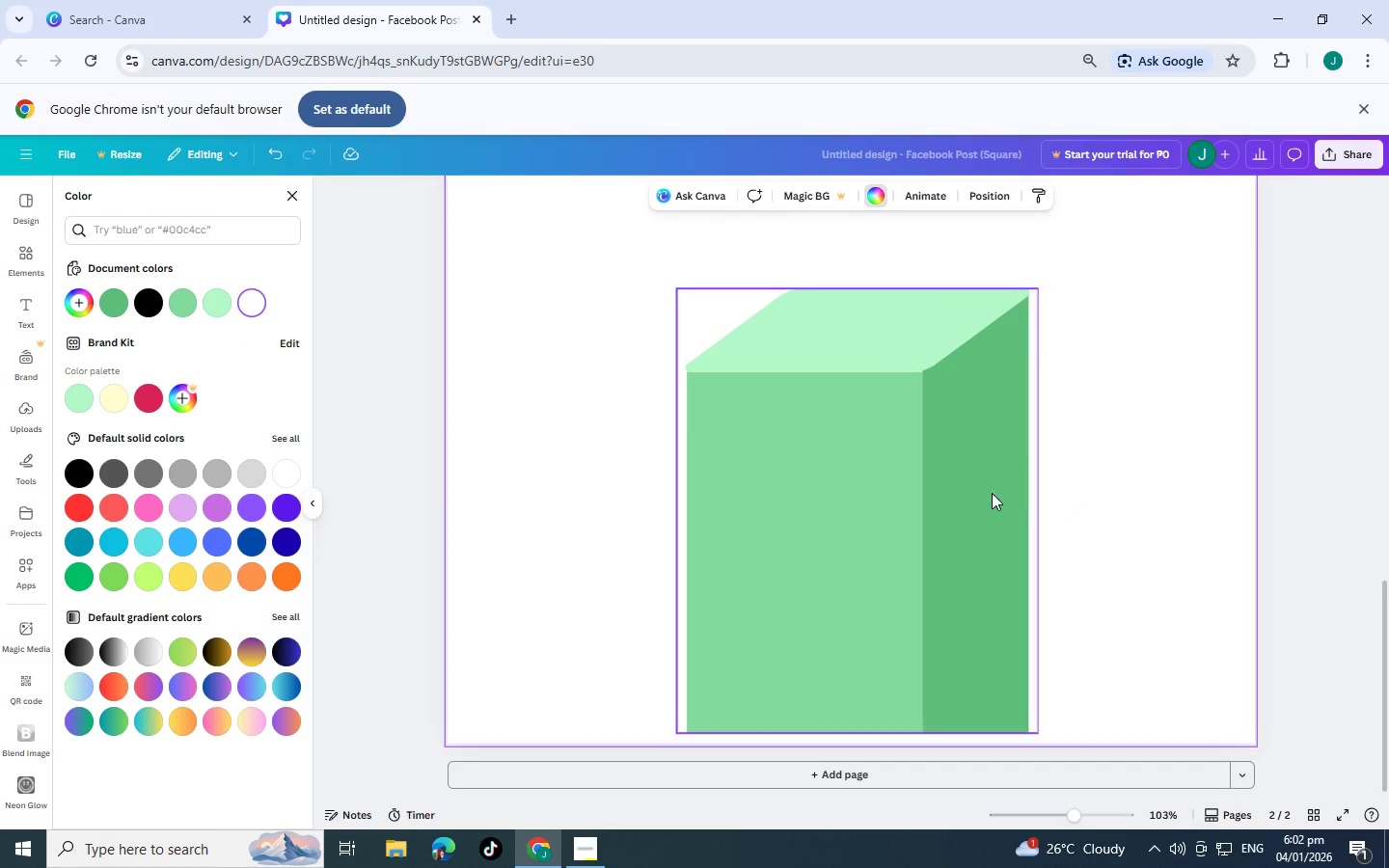 
left_click_drag(start_coordinate=[966, 499], to_coordinate=[953, 509])
 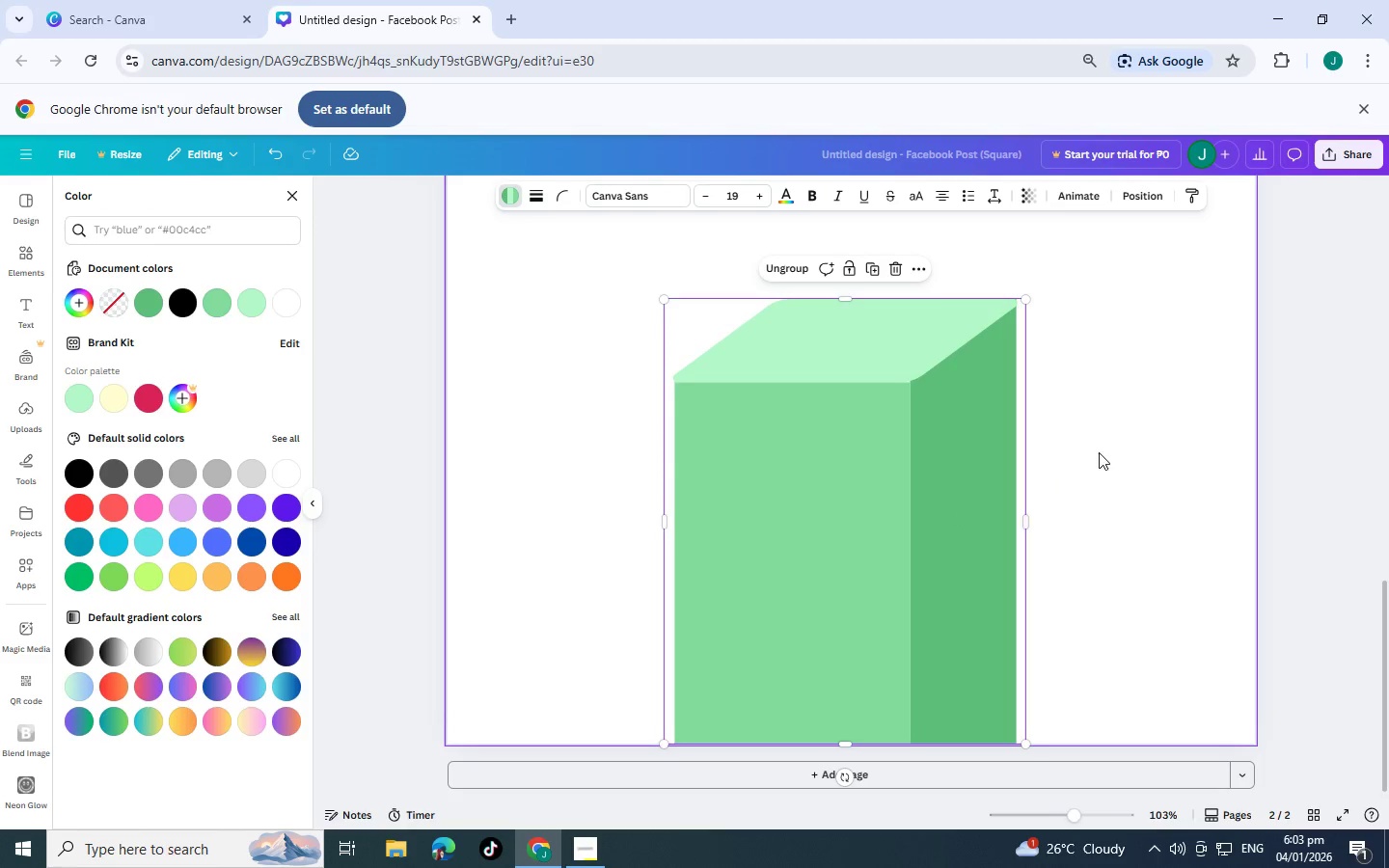 
left_click([1099, 451])
 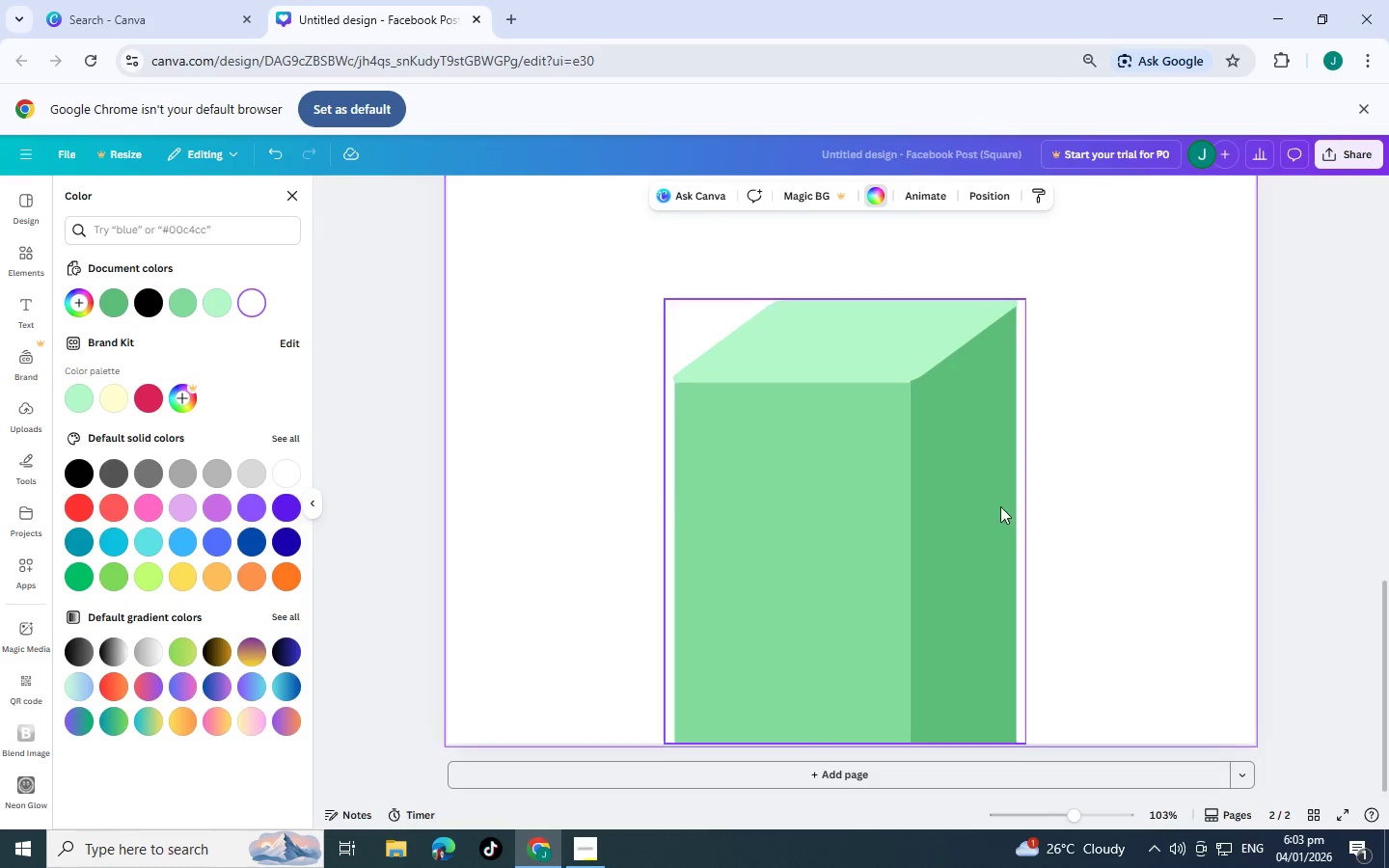 
scroll: coordinate [991, 502], scroll_direction: up, amount: 3.0
 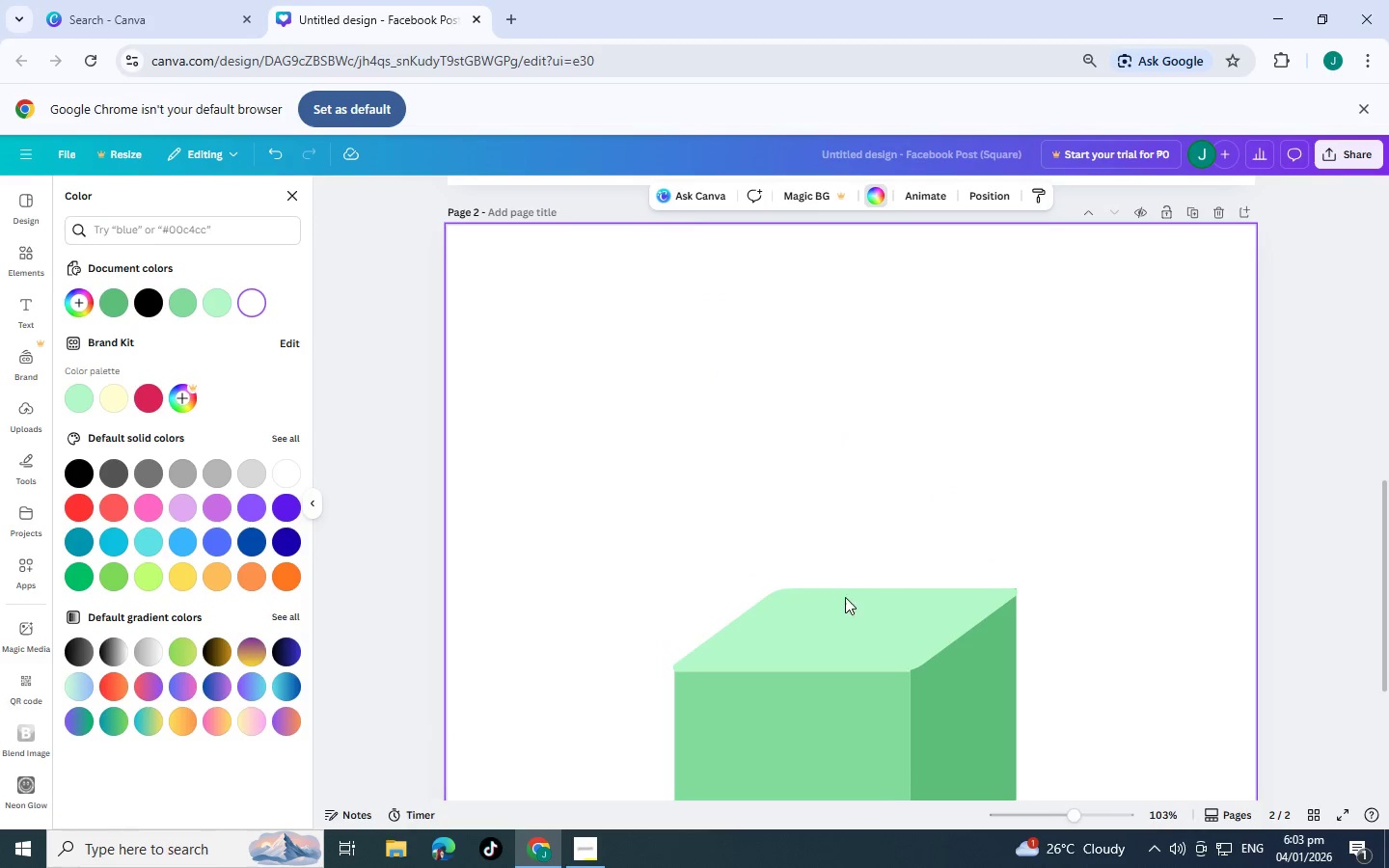 
scroll: coordinate [838, 615], scroll_direction: down, amount: 2.0
 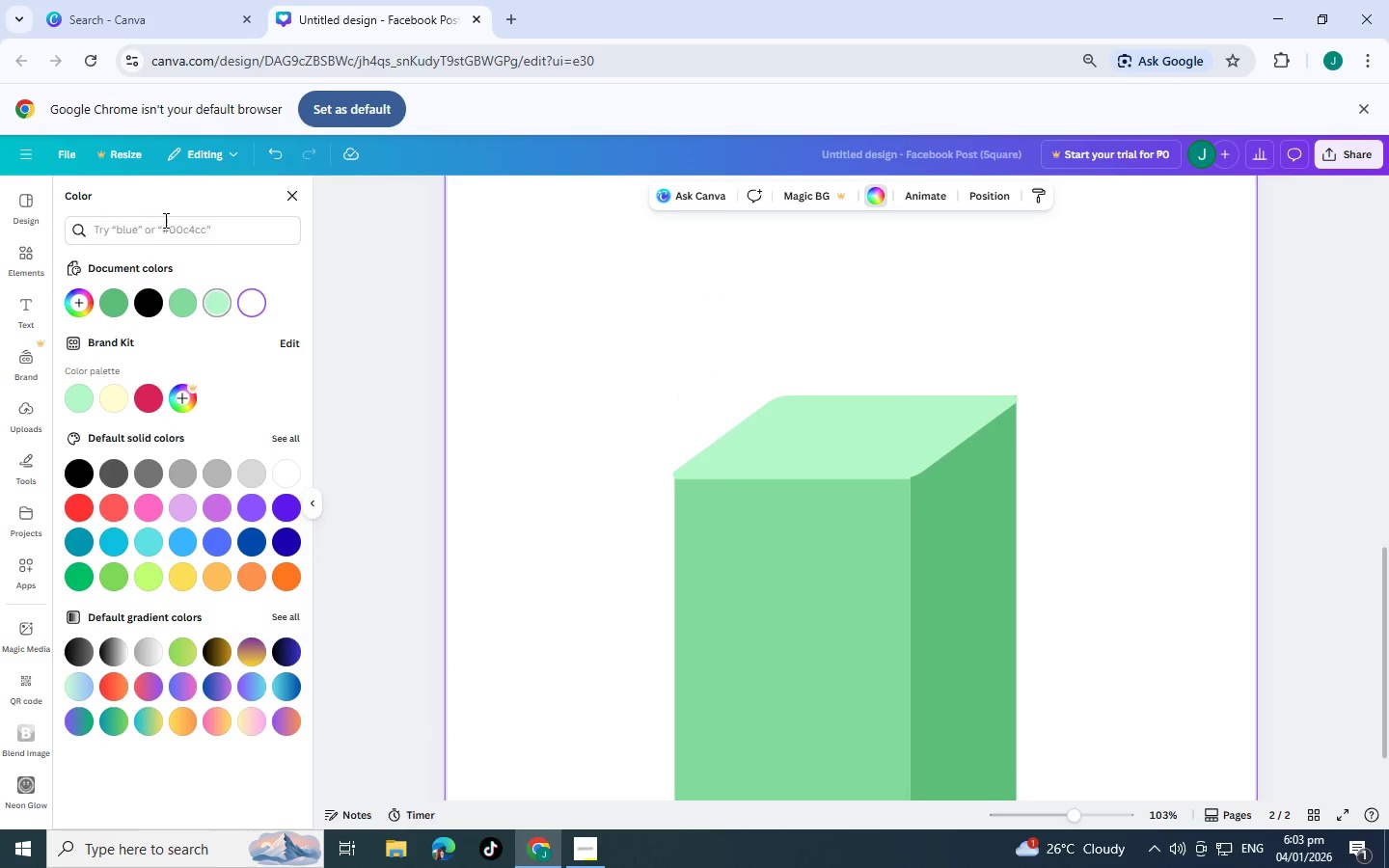 
double_click([180, 236])
 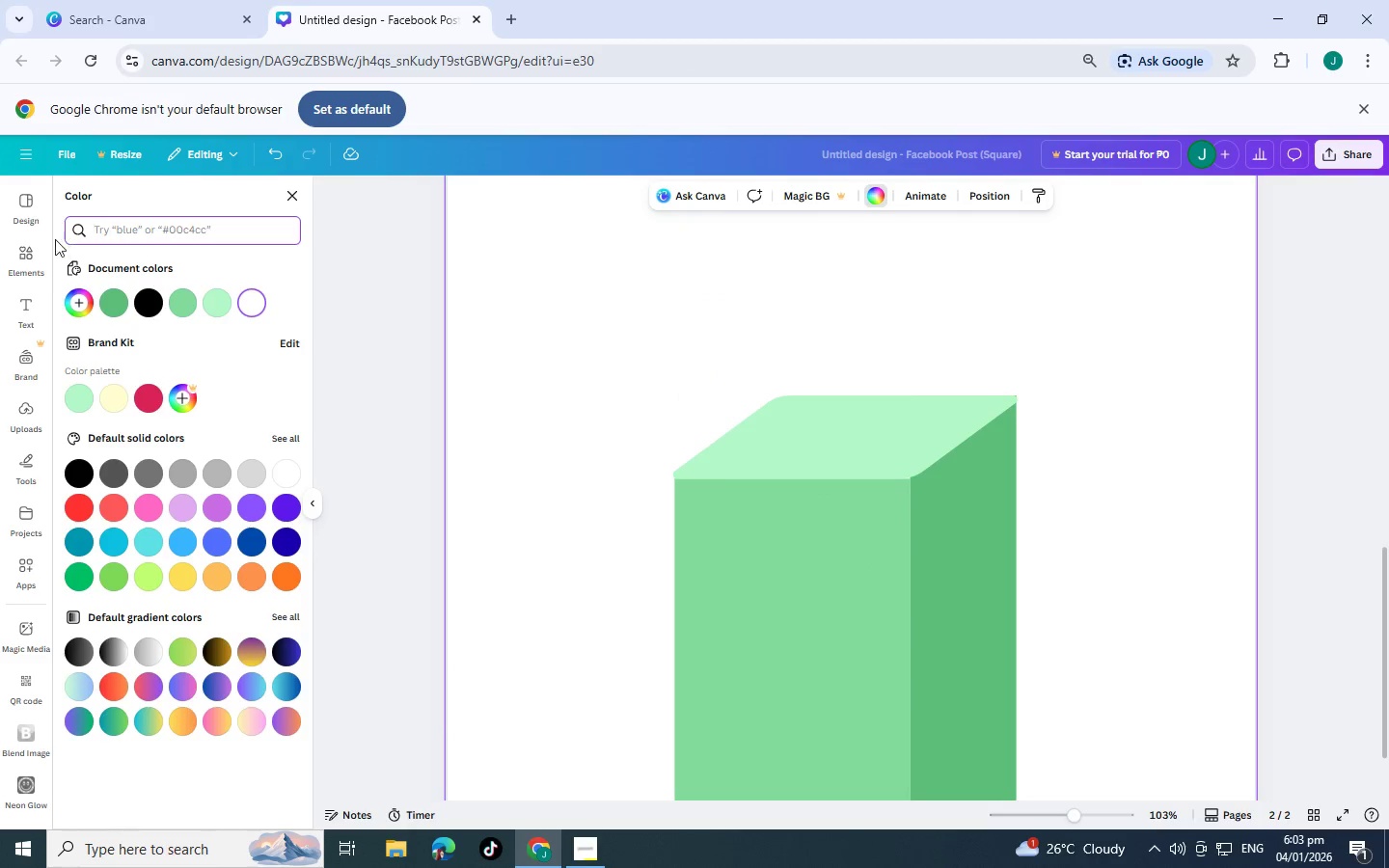 
left_click([23, 250])
 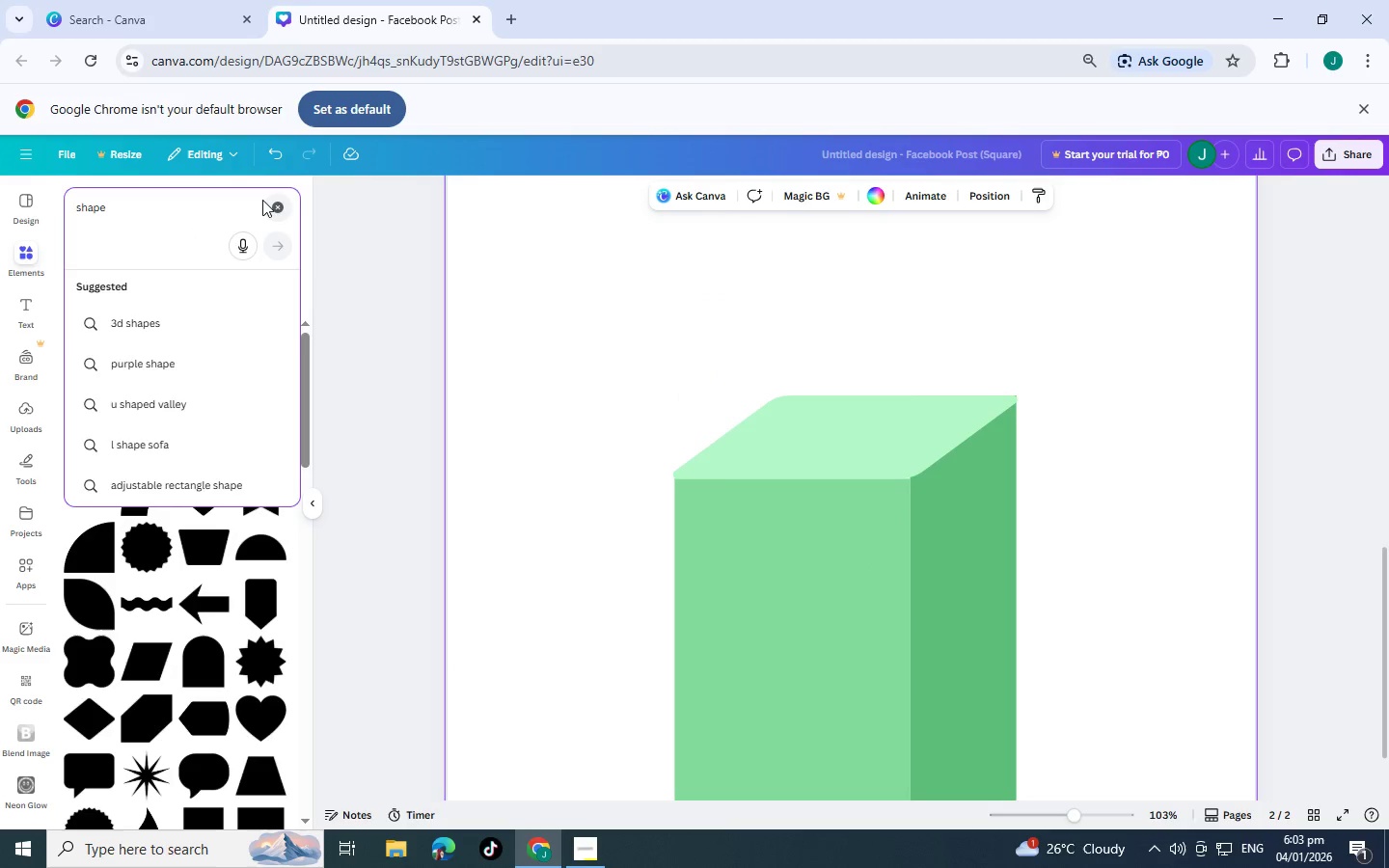 
double_click([271, 201])
 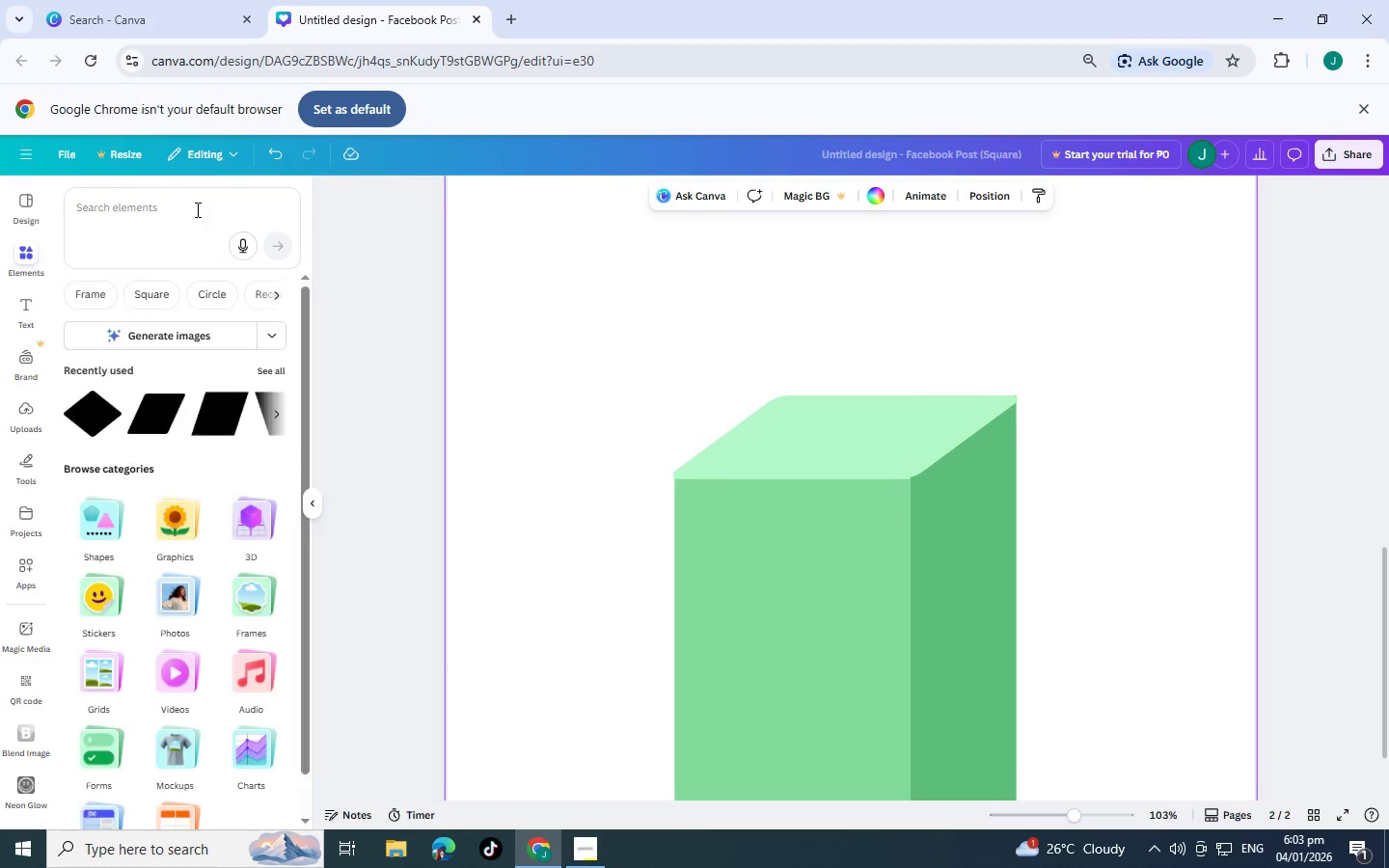 
left_click_drag(start_coordinate=[196, 209], to_coordinate=[90, 204])
 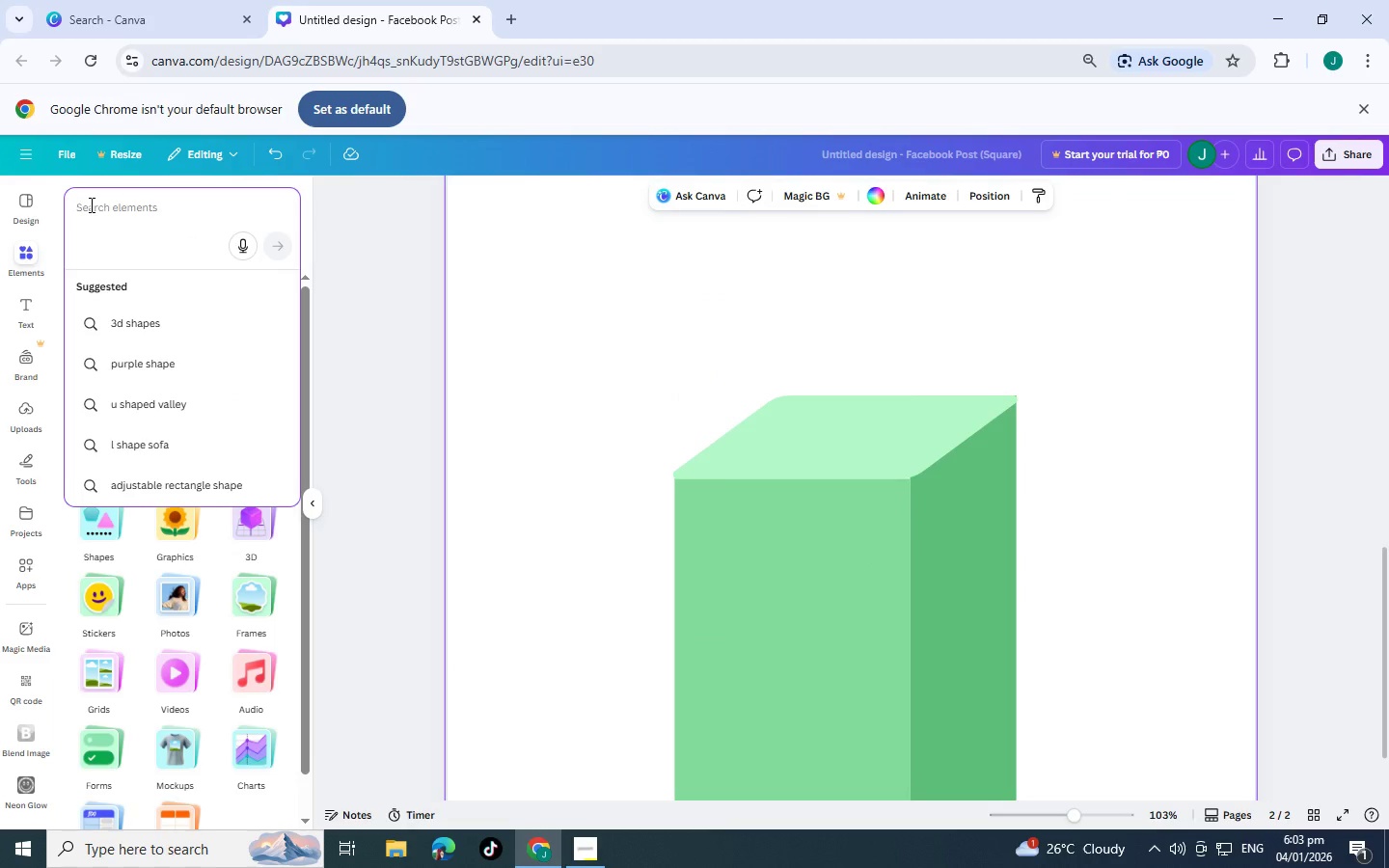 
type(light)
 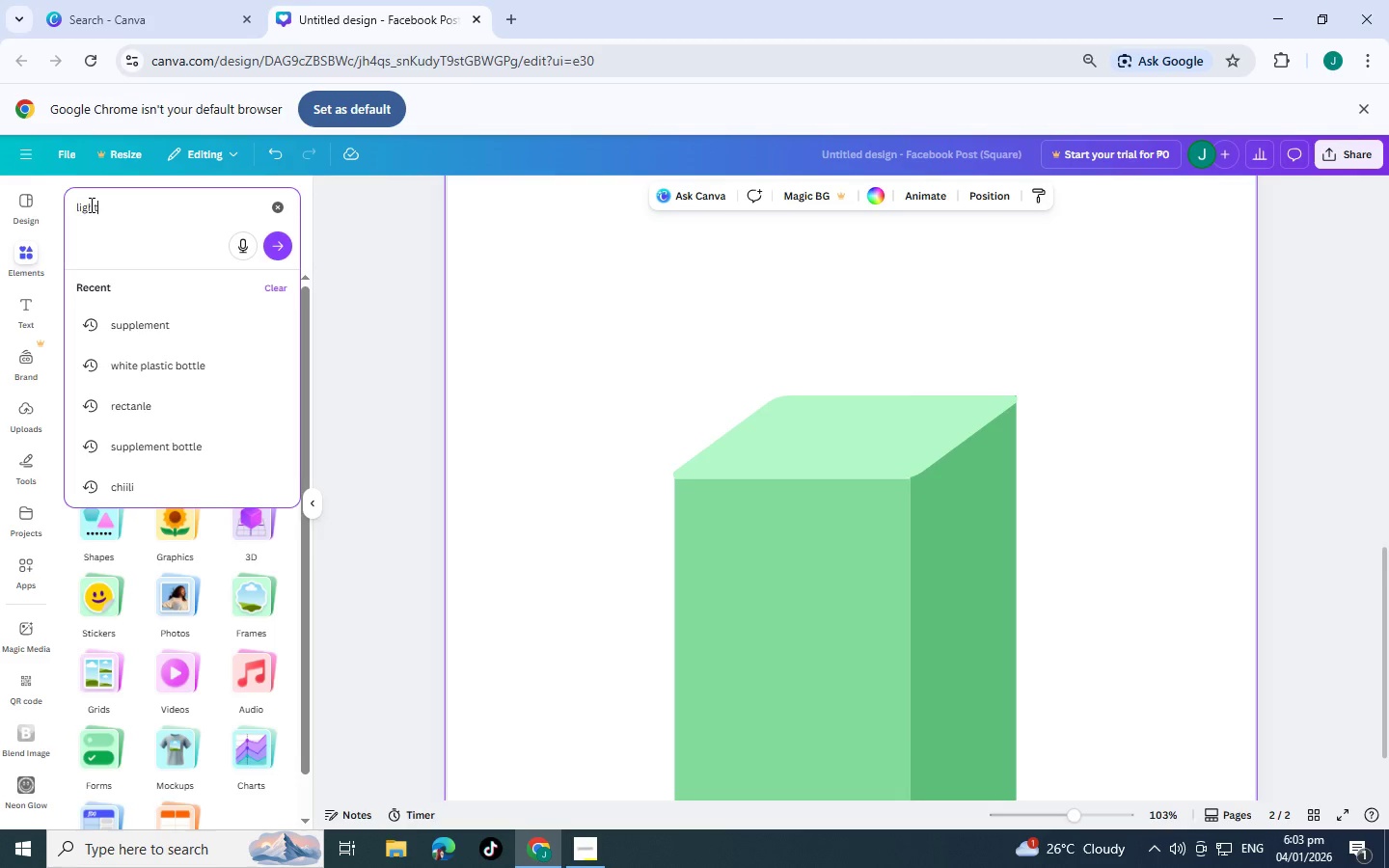 
key(Enter)
 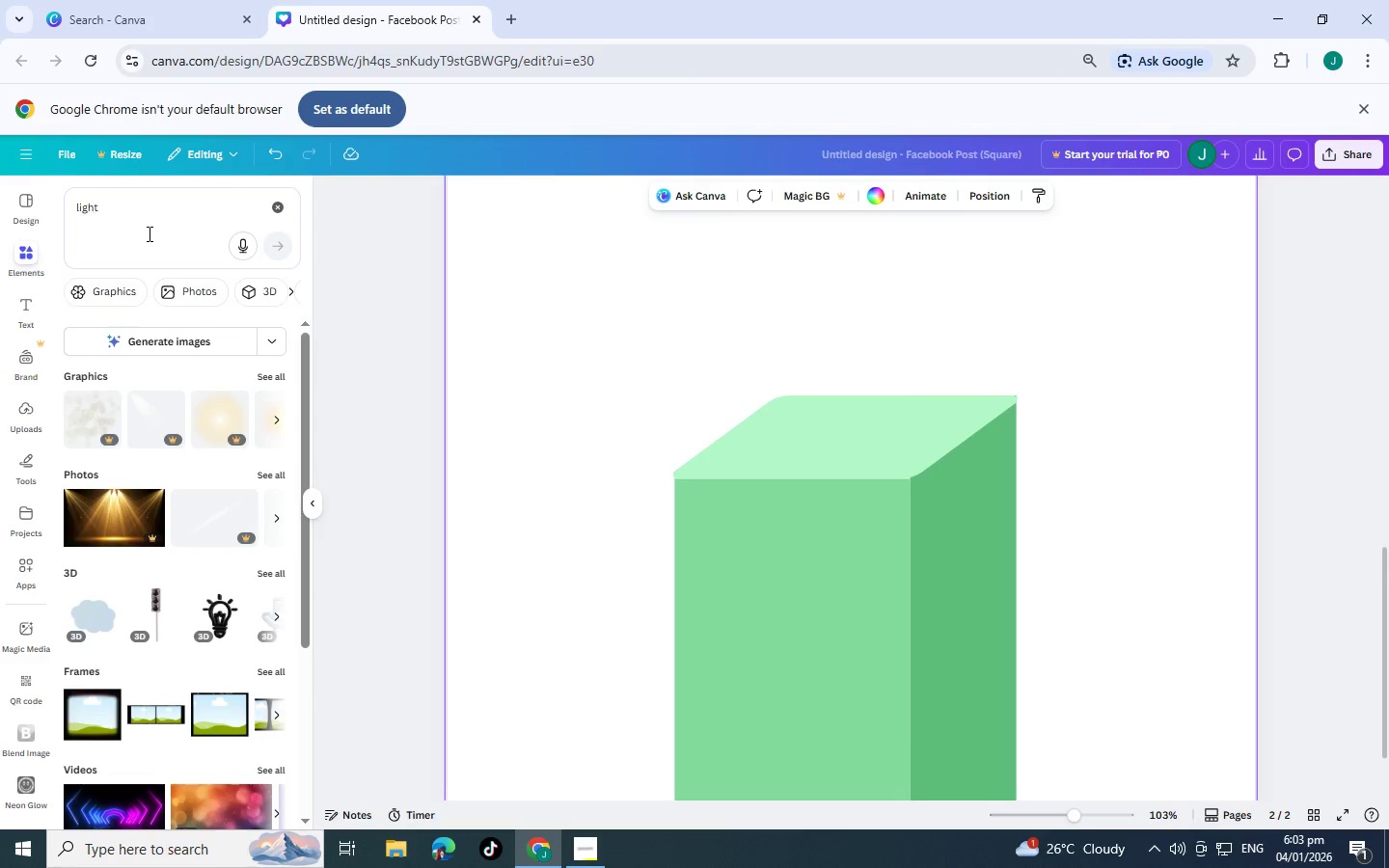 
left_click([274, 372])
 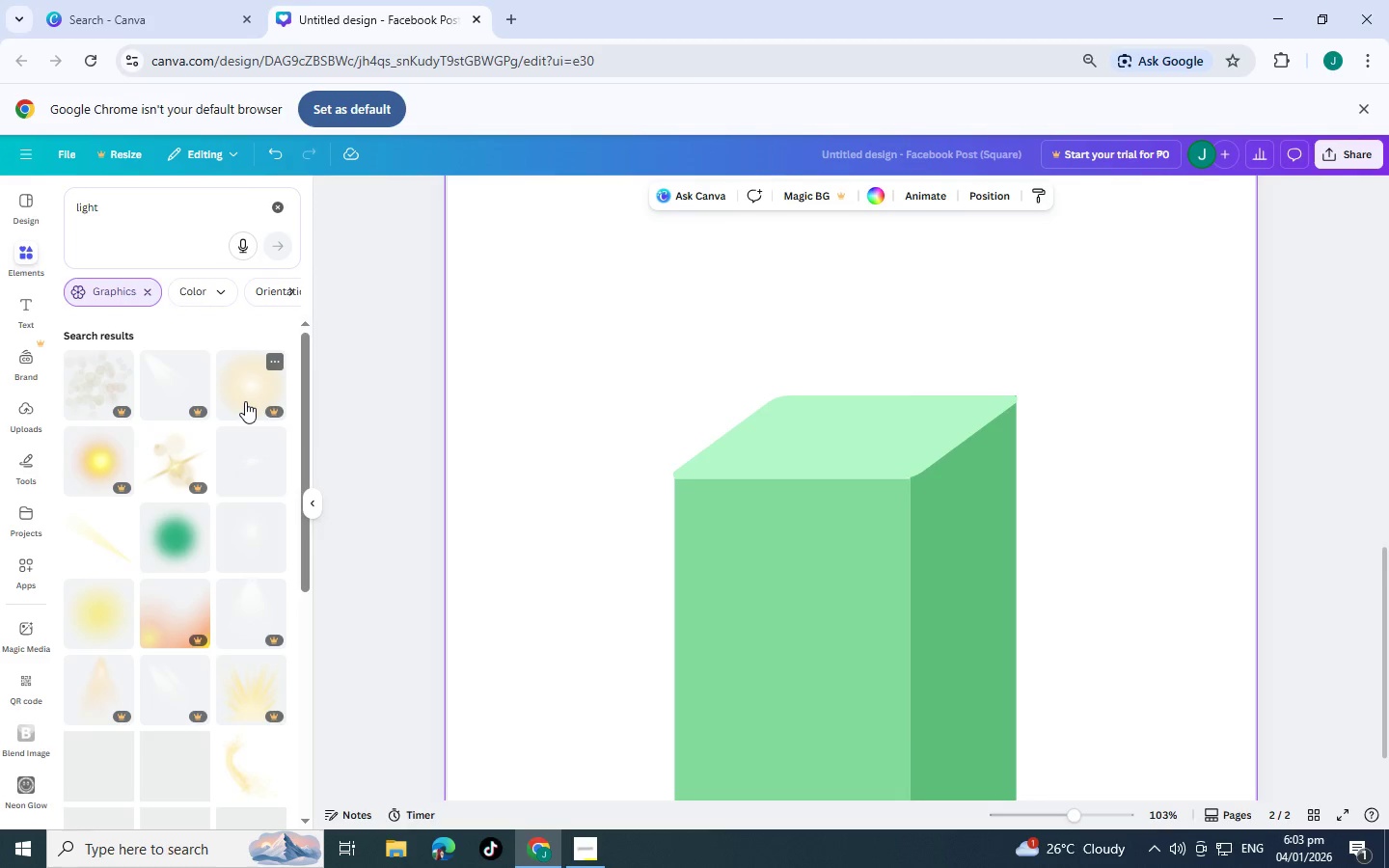 
scroll: coordinate [245, 401], scroll_direction: down, amount: 1.0
 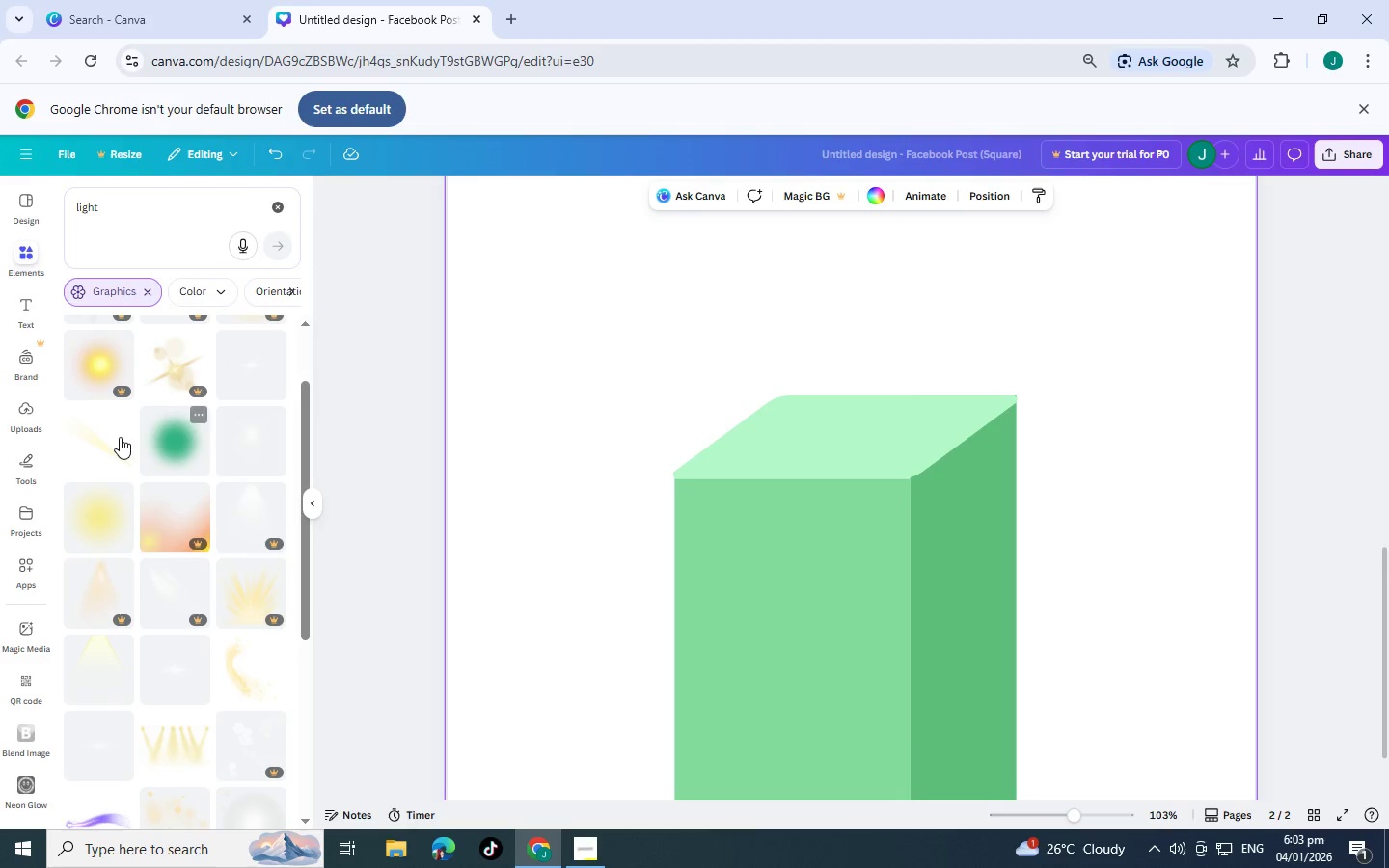 
left_click([100, 446])
 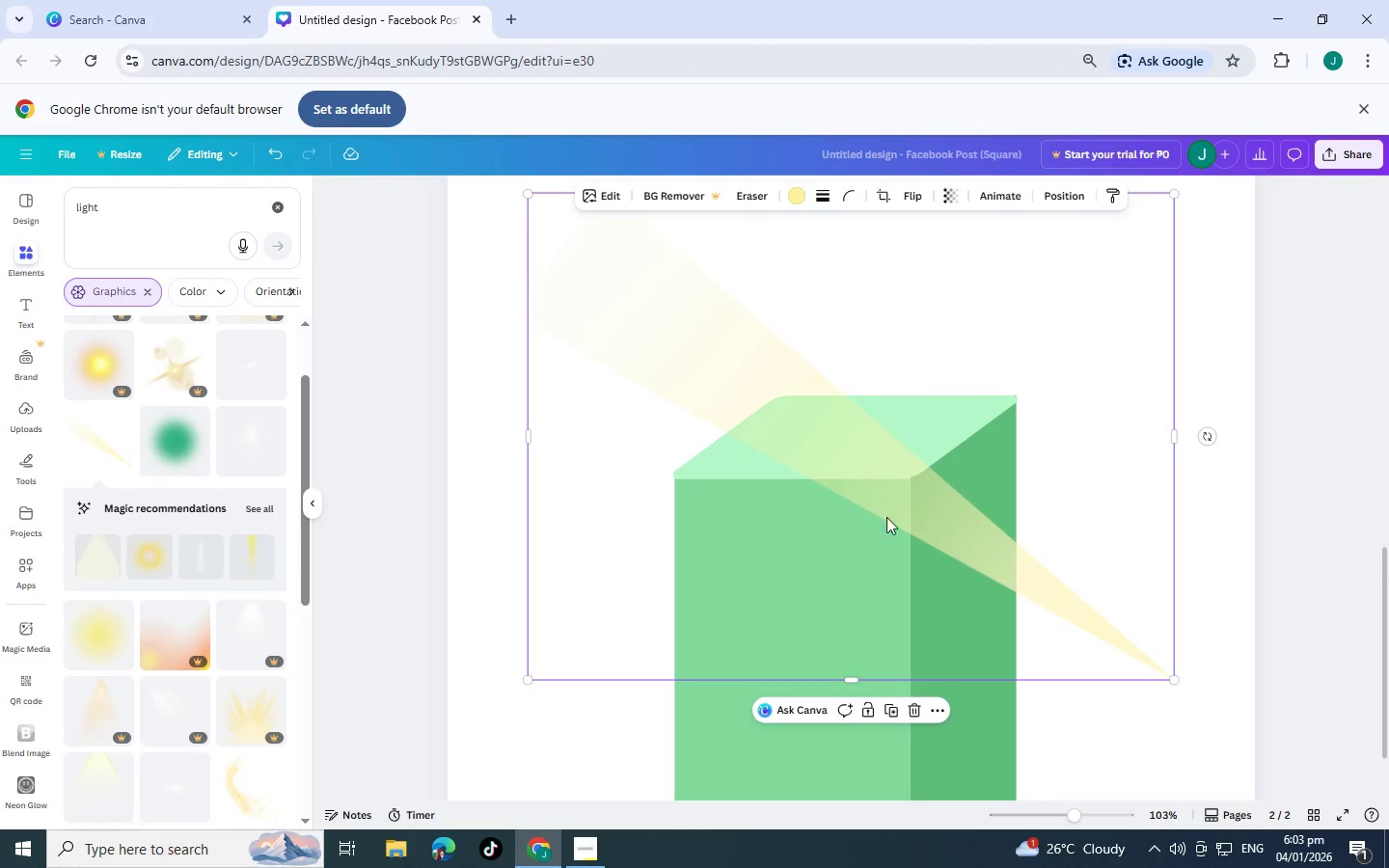 
left_click_drag(start_coordinate=[888, 521], to_coordinate=[889, 664])
 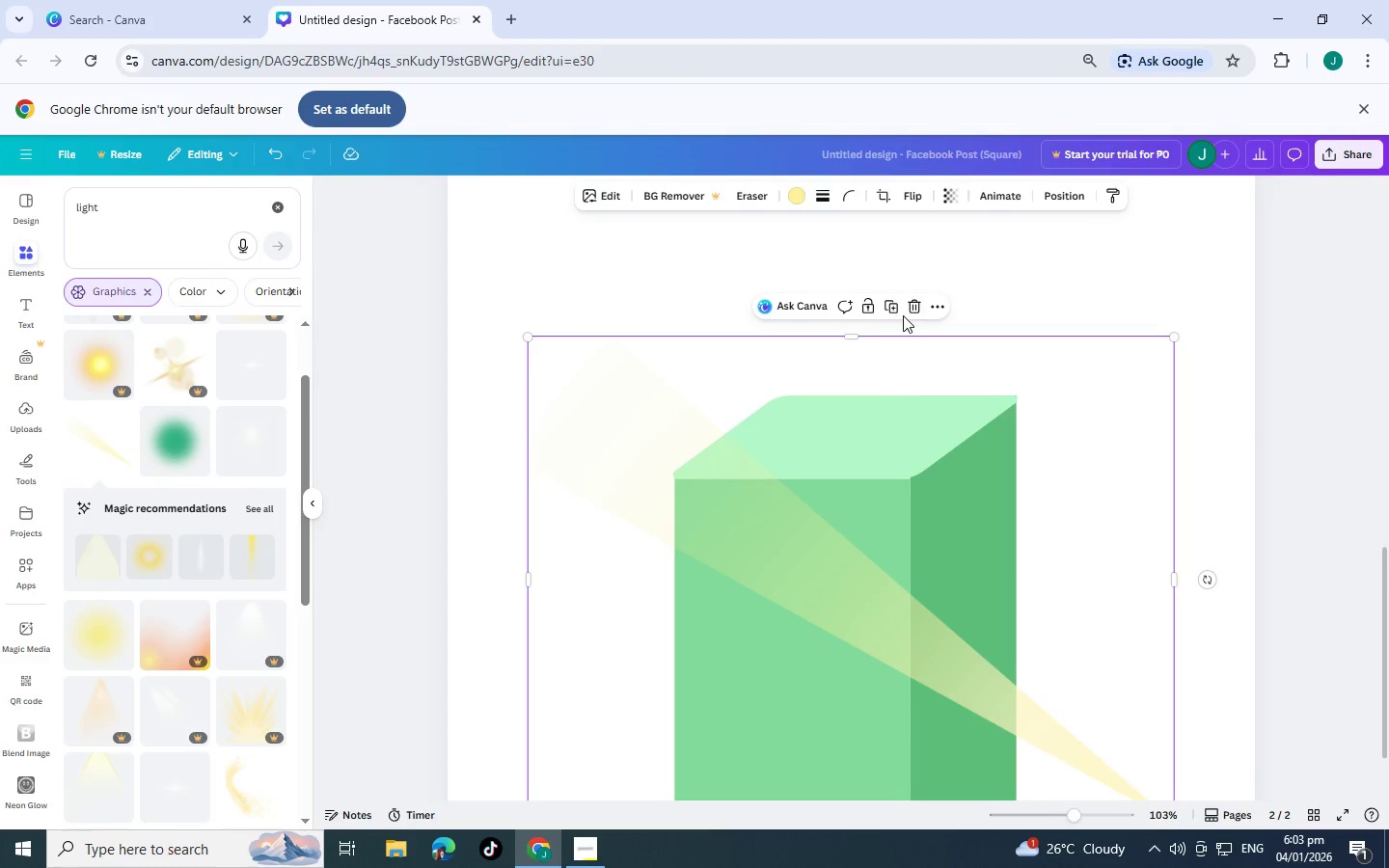 
left_click([915, 312])
 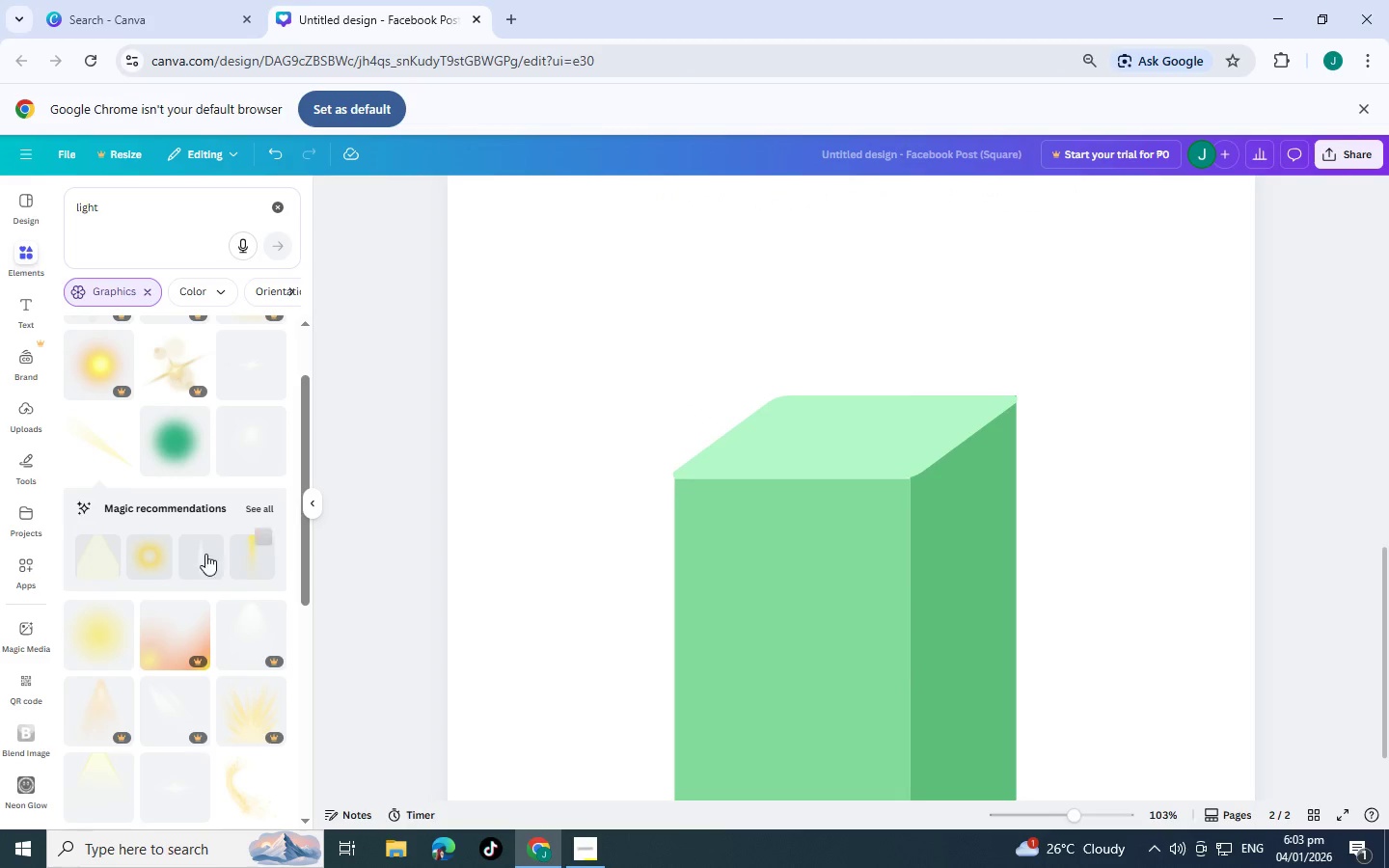 
scroll: coordinate [193, 482], scroll_direction: down, amount: 10.0
 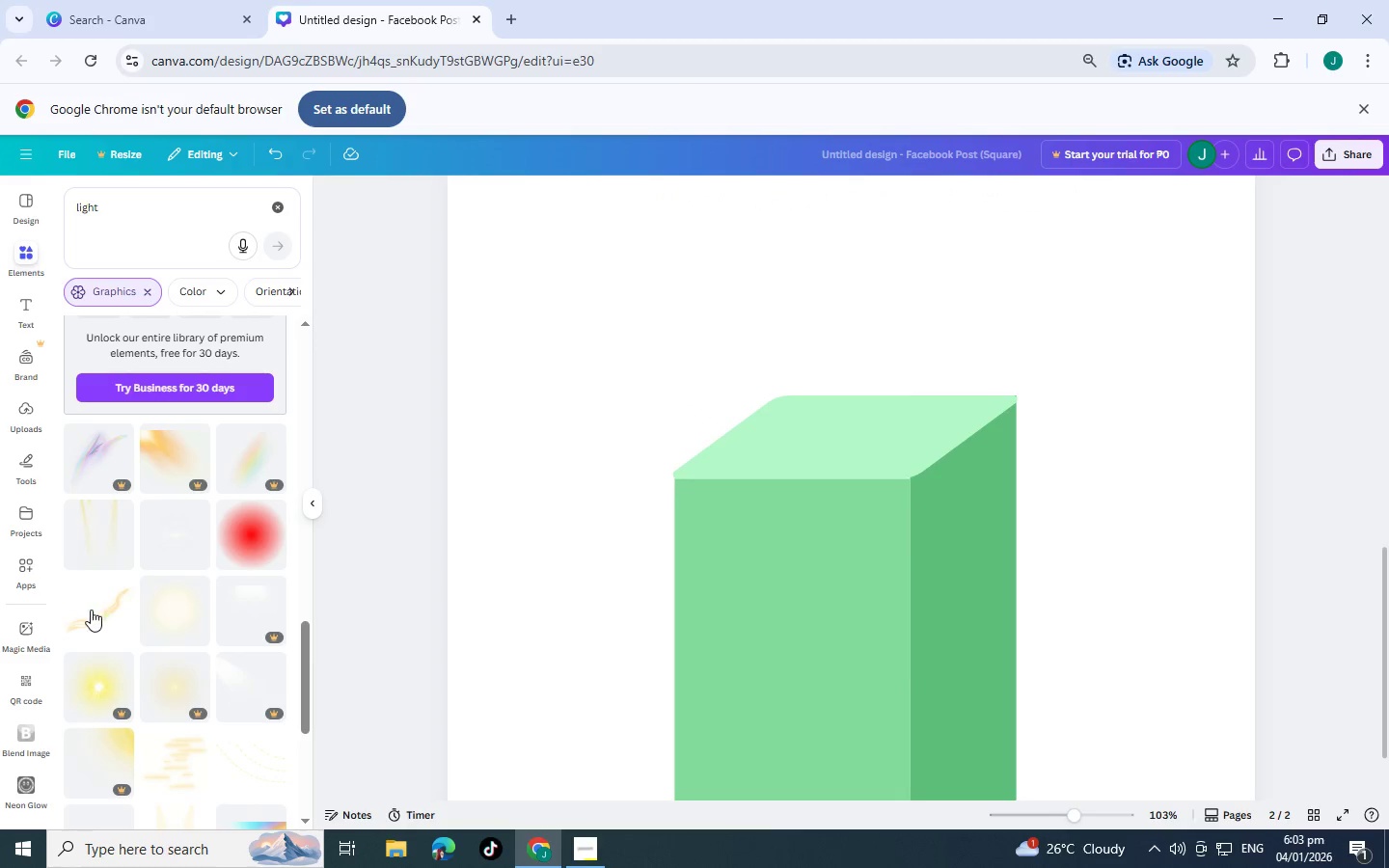 
left_click([167, 616])
 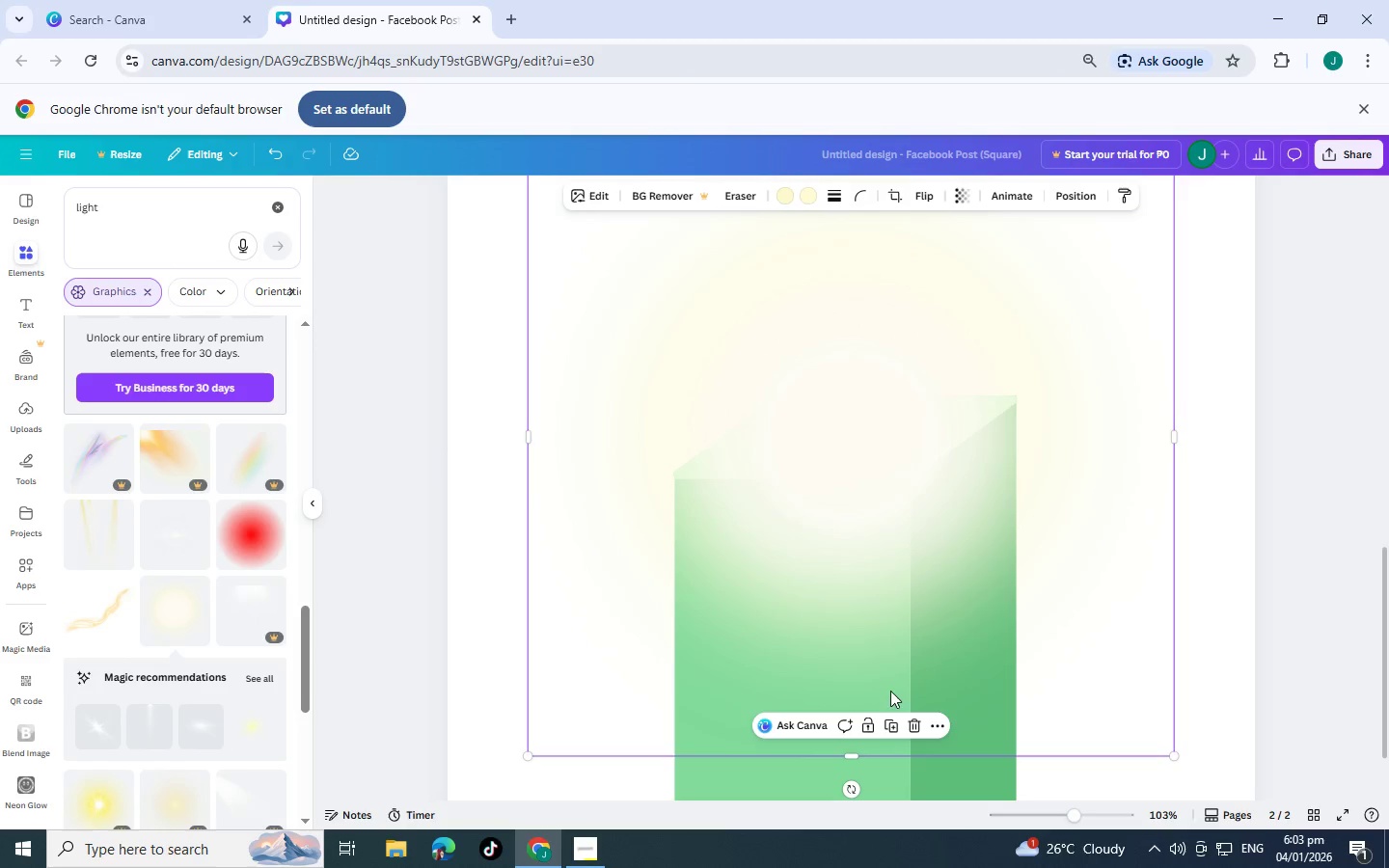 
left_click([912, 729])
 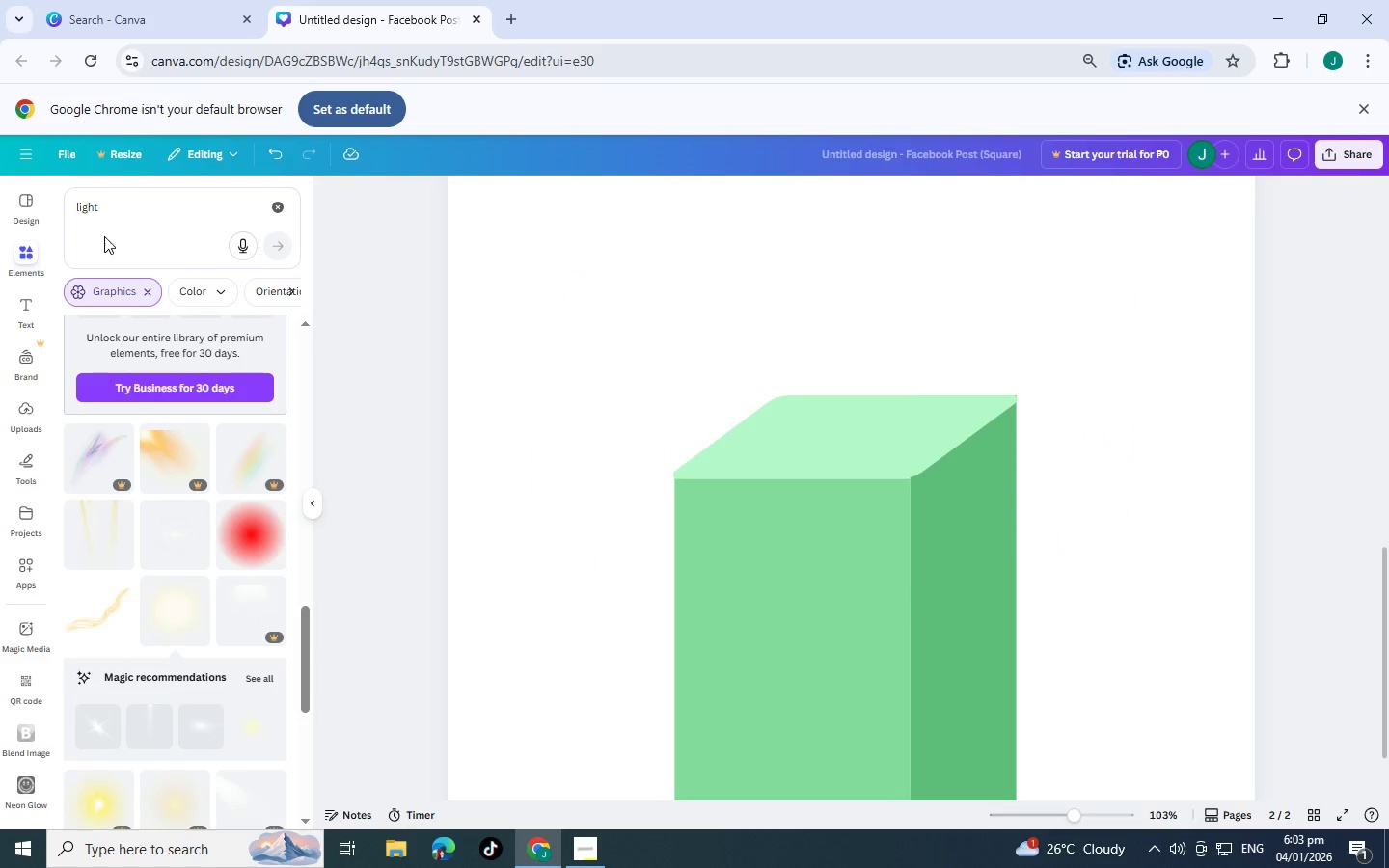 
left_click_drag(start_coordinate=[133, 230], to_coordinate=[104, 217])
 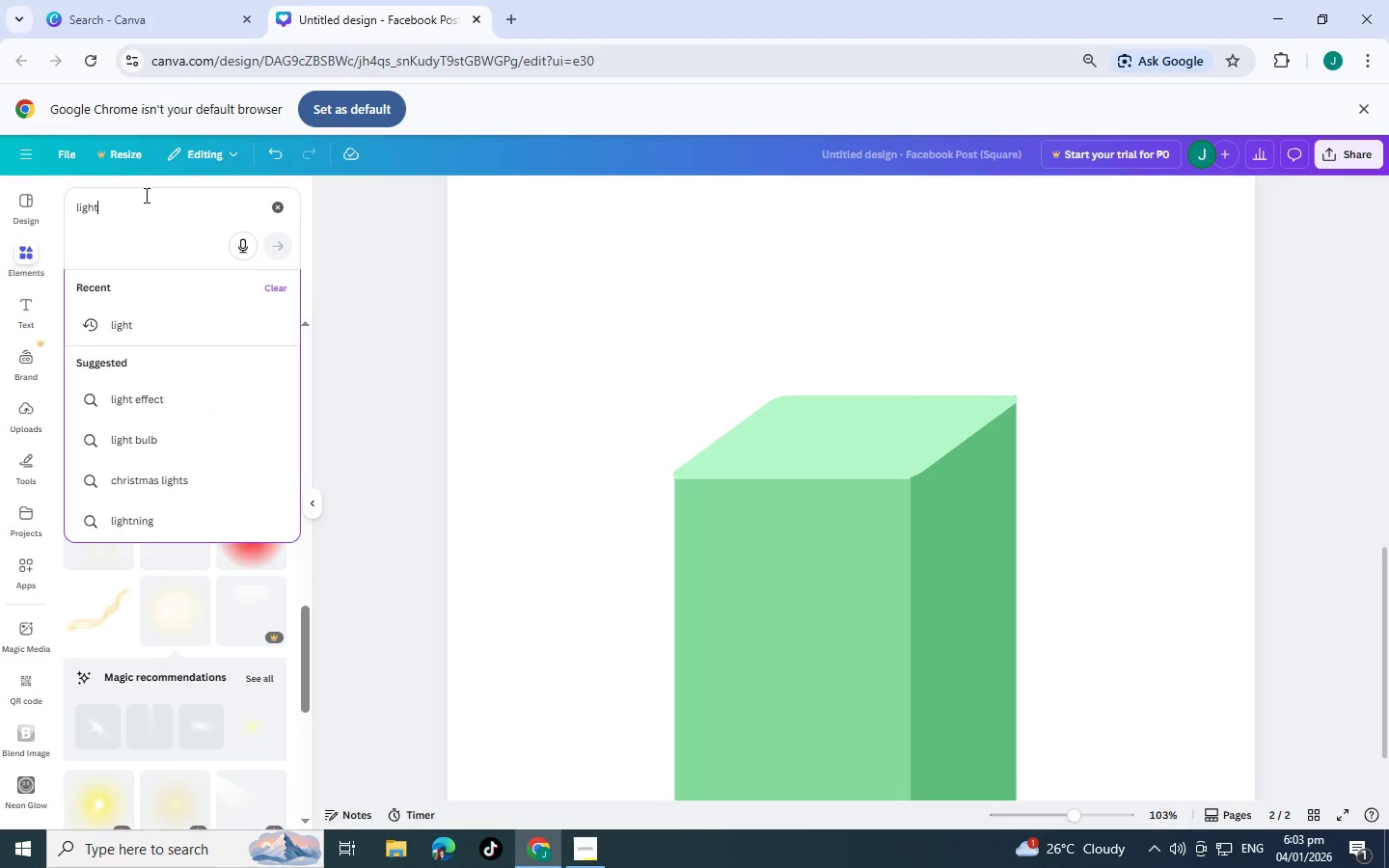 
left_click_drag(start_coordinate=[145, 195], to_coordinate=[0, 190])
 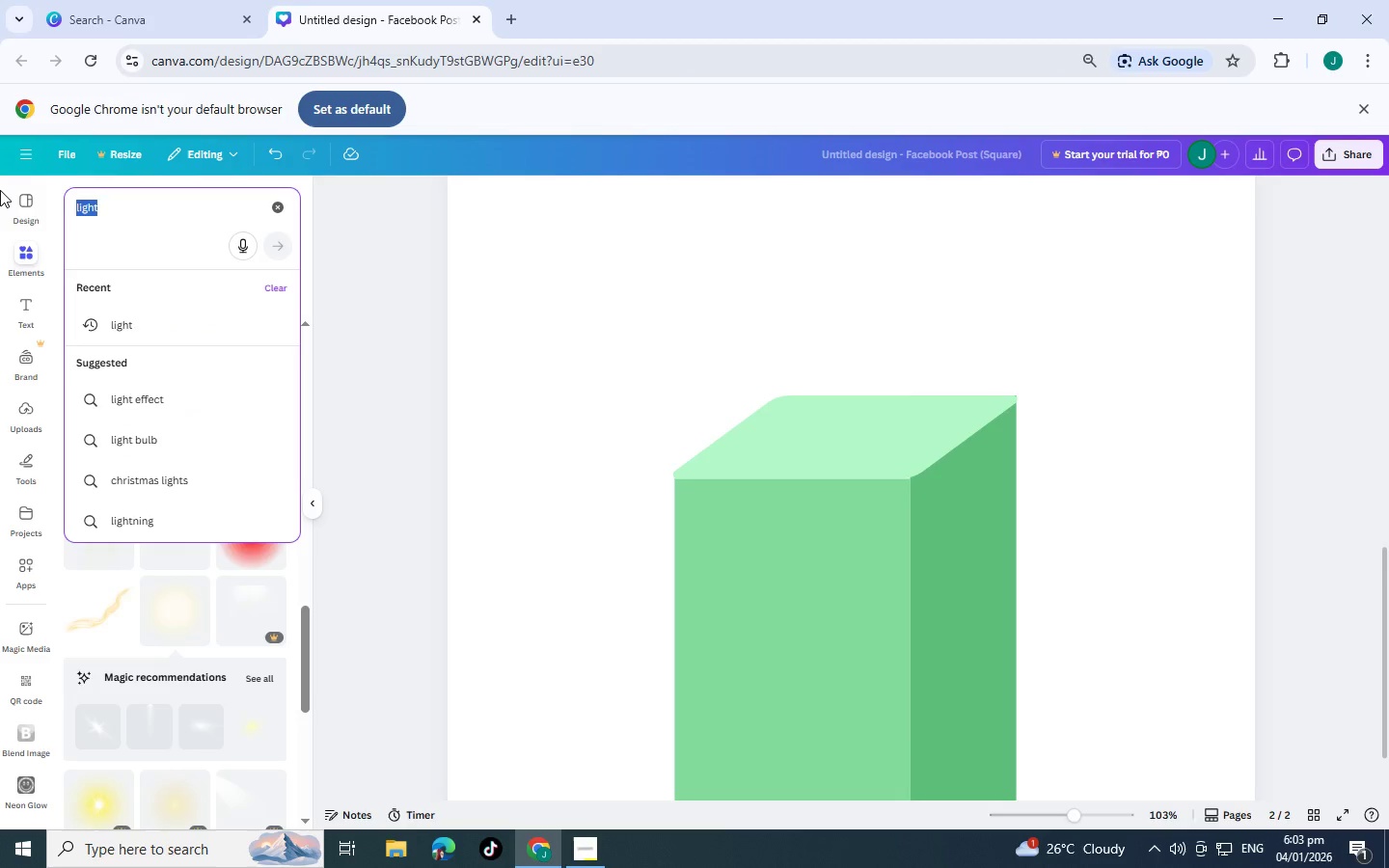 
type(shine)
 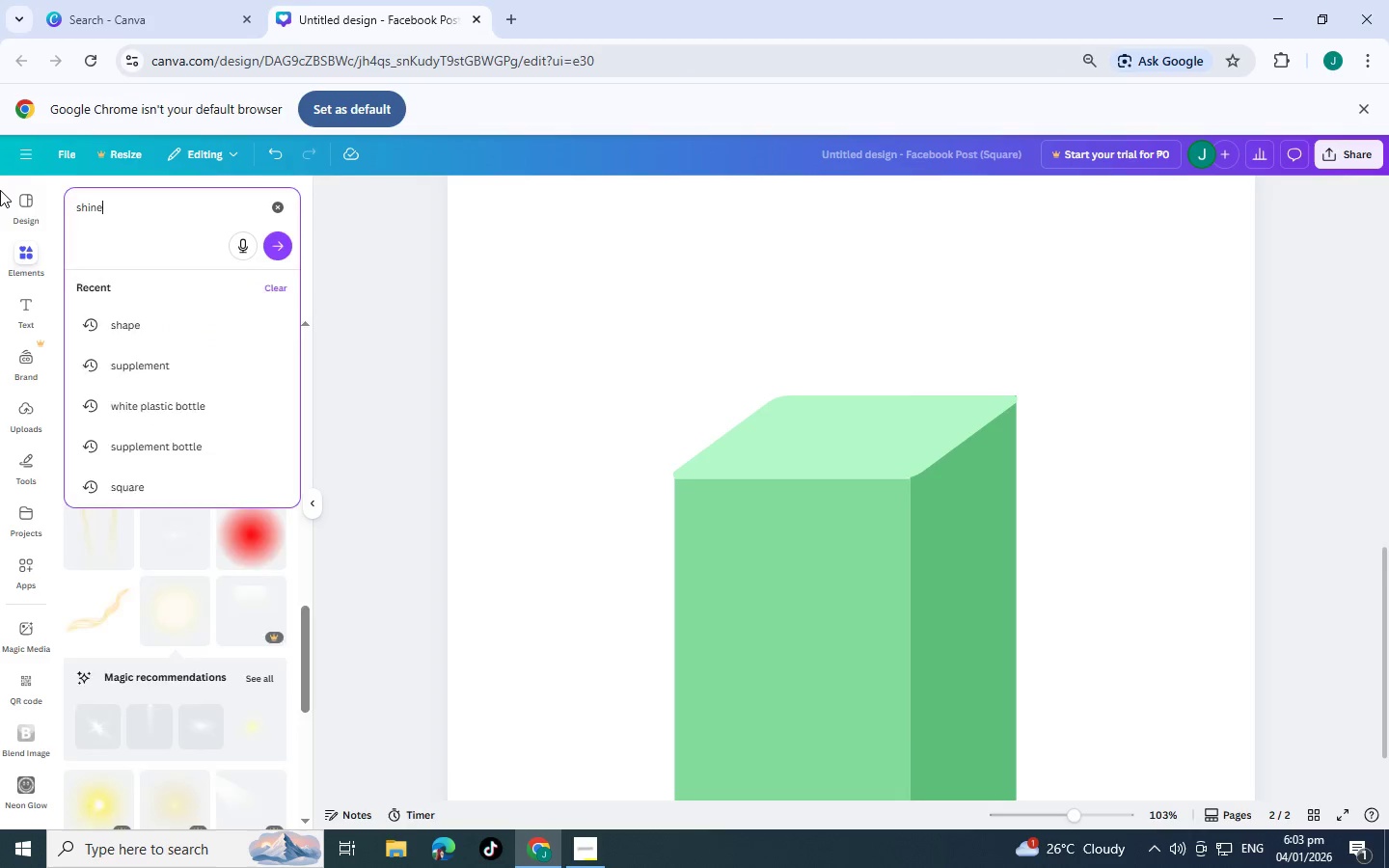 
key(Enter)
 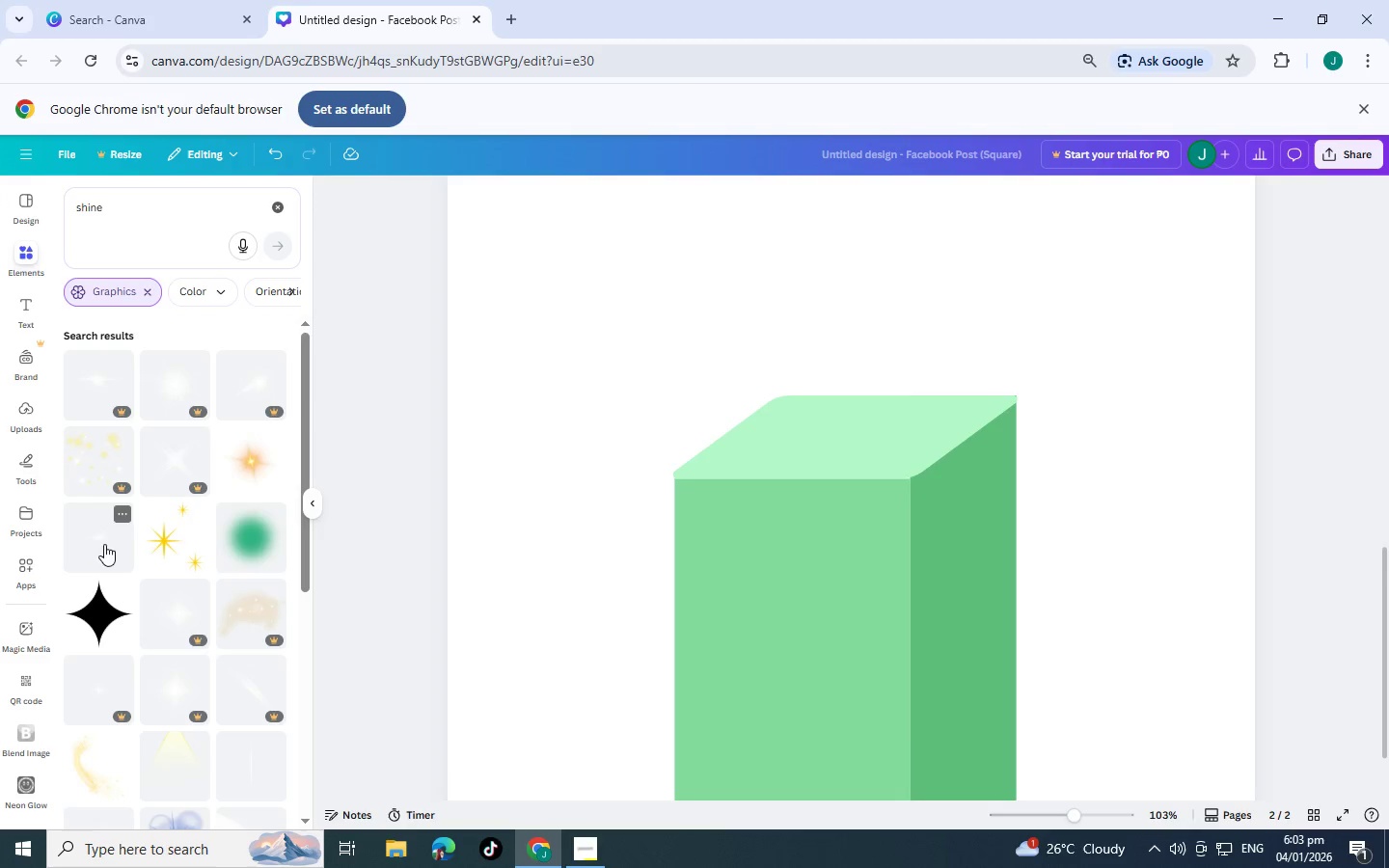 
left_click([85, 556])
 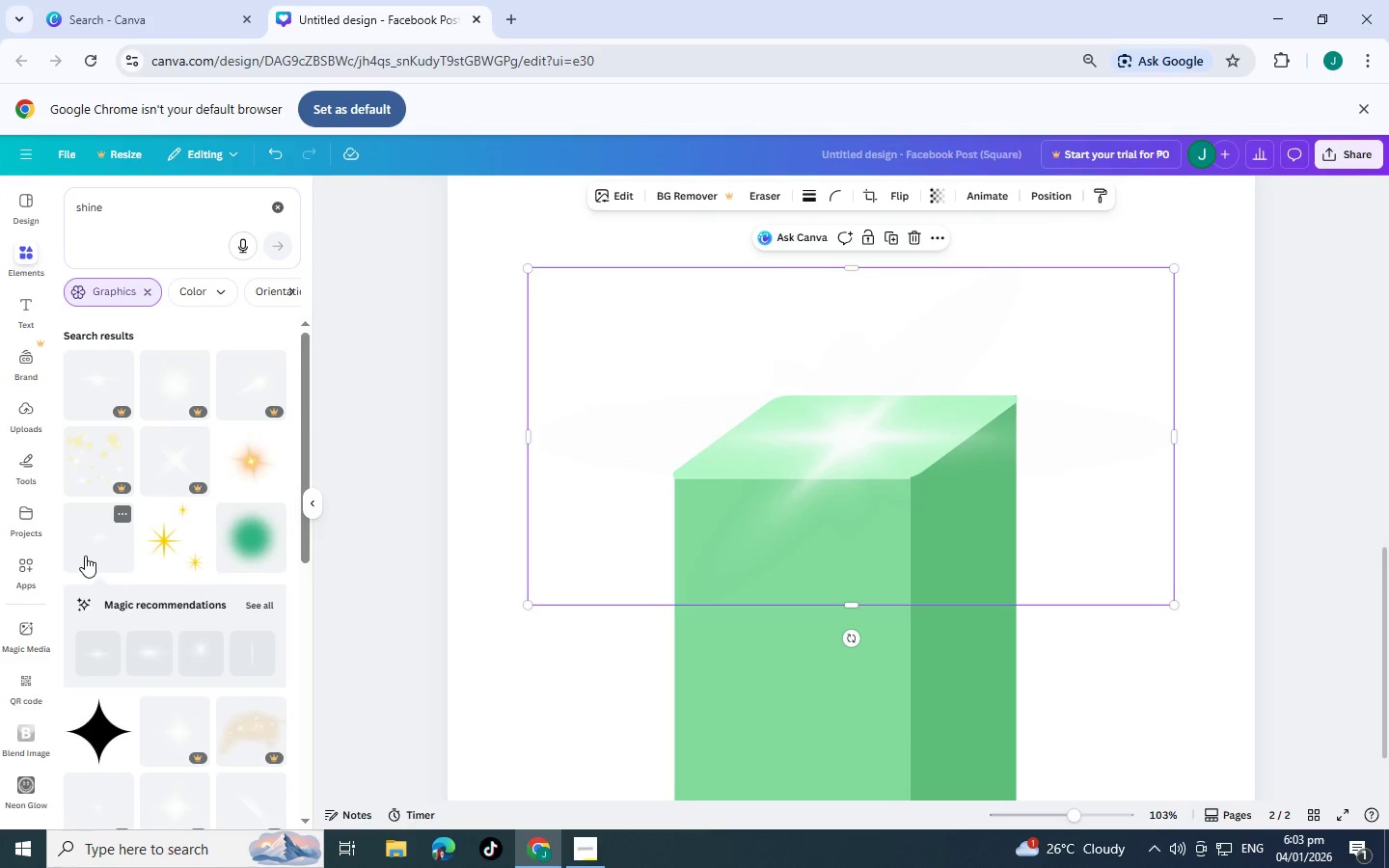 
key(Delete)
 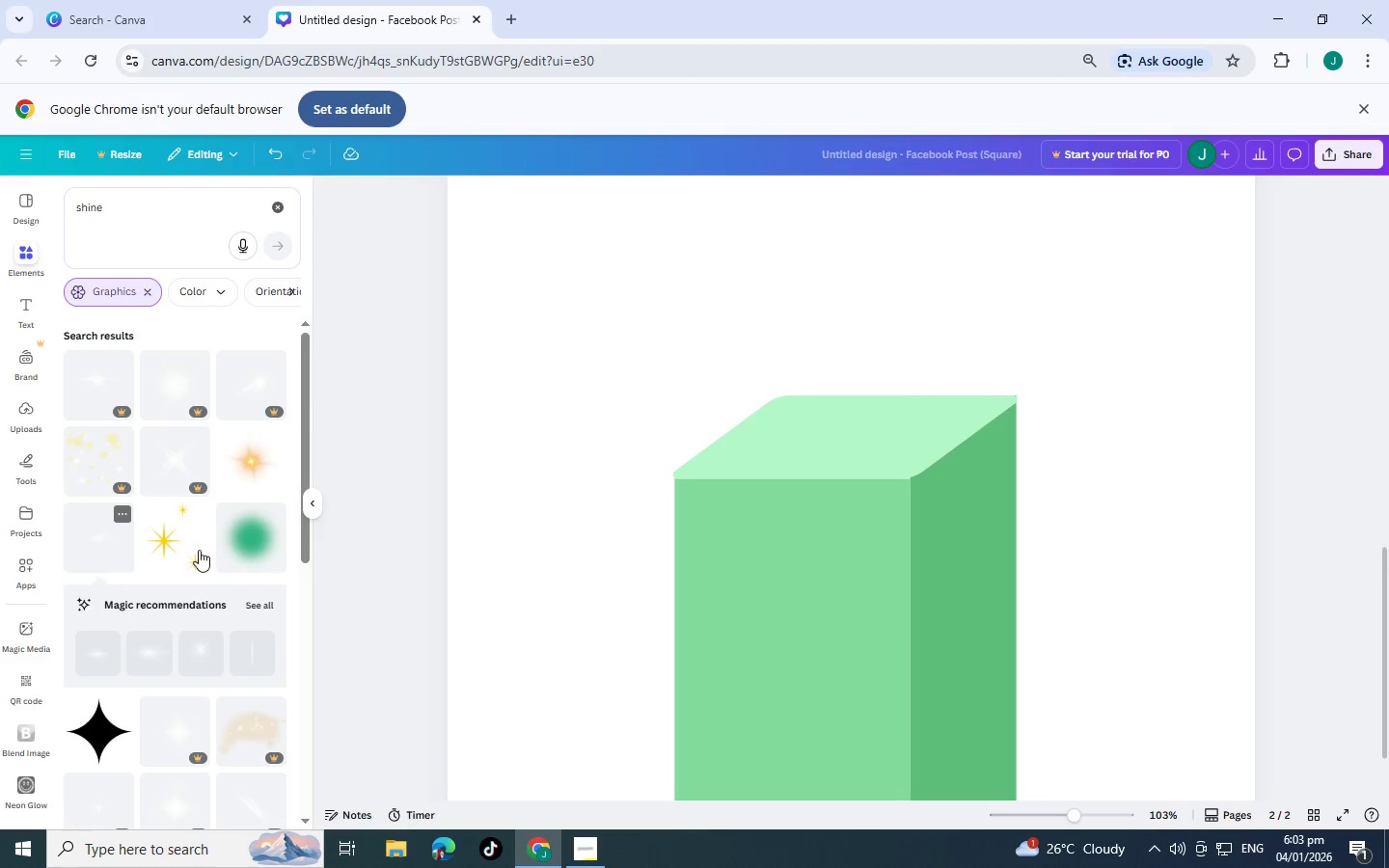 
scroll: coordinate [219, 573], scroll_direction: down, amount: 9.0
 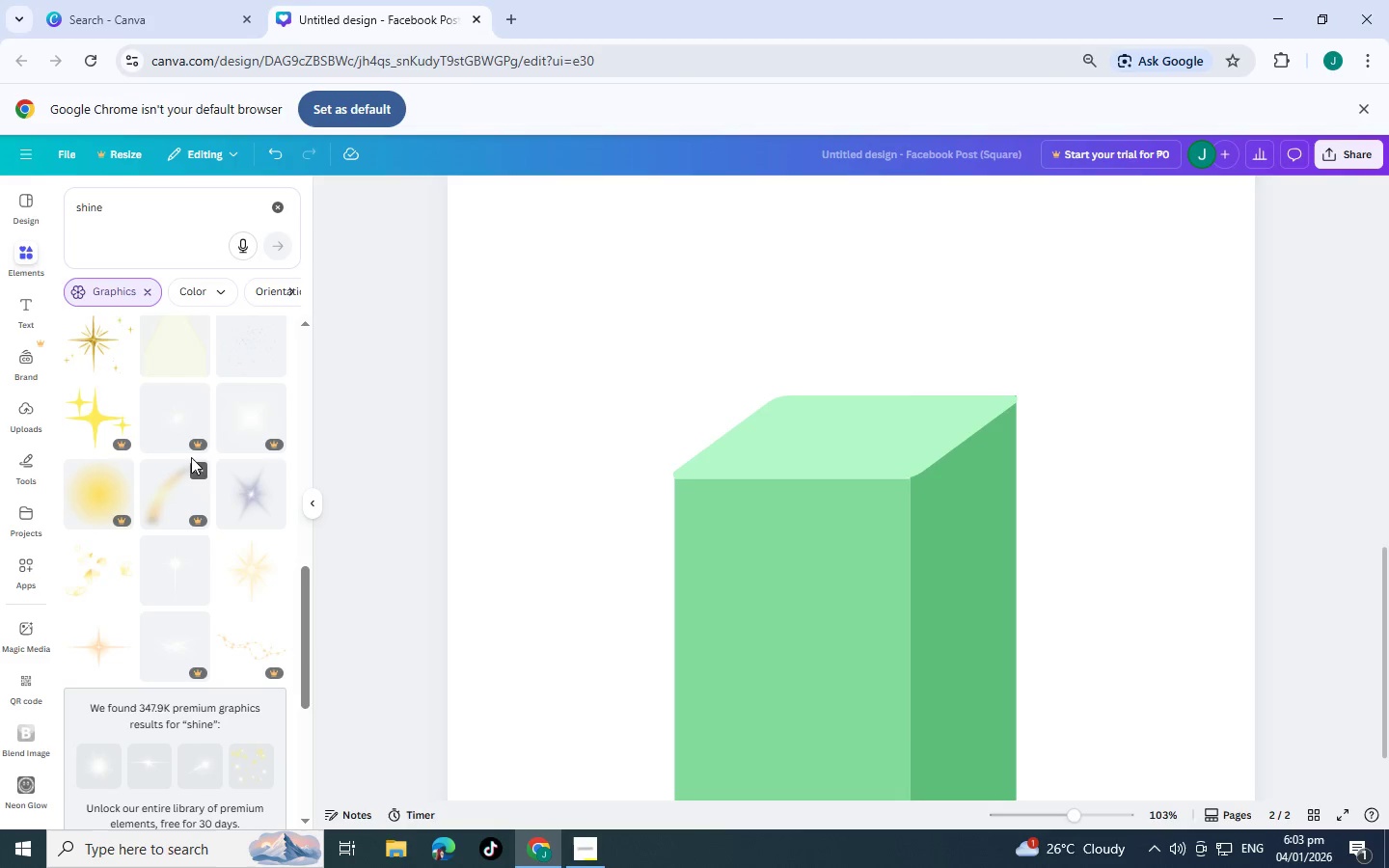 
left_click([156, 575])
 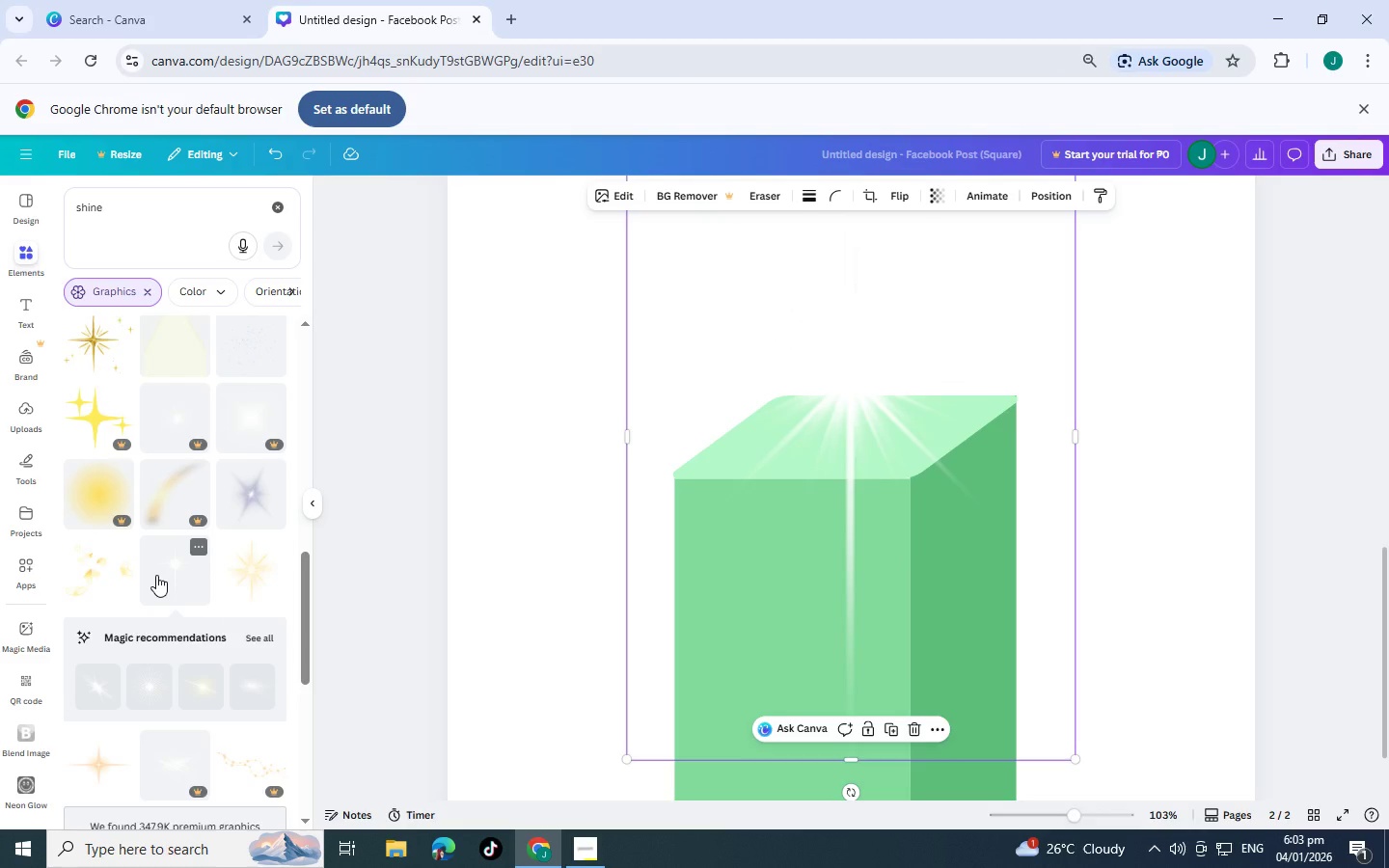 
key(Delete)
 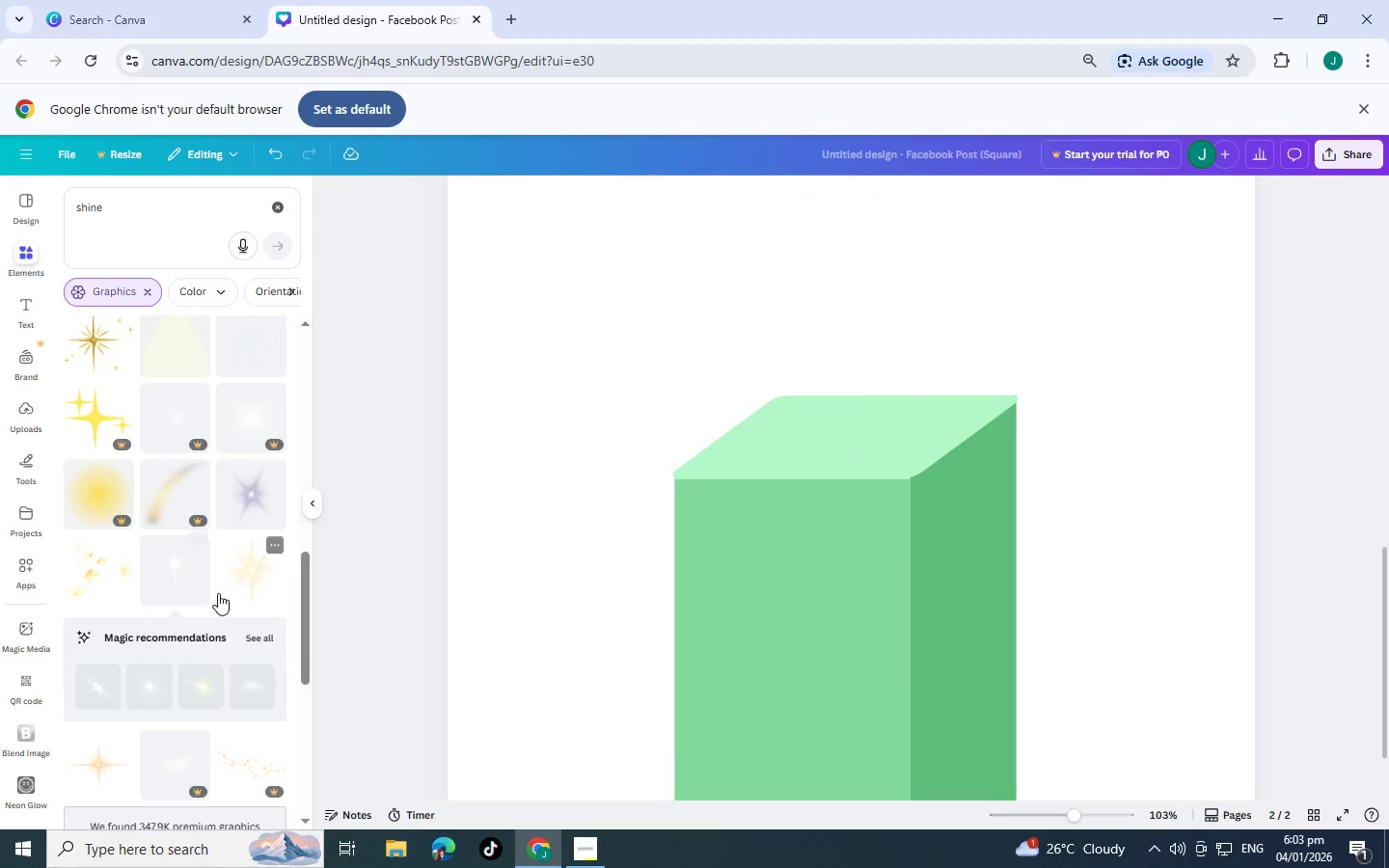 
scroll: coordinate [232, 637], scroll_direction: down, amount: 9.0
 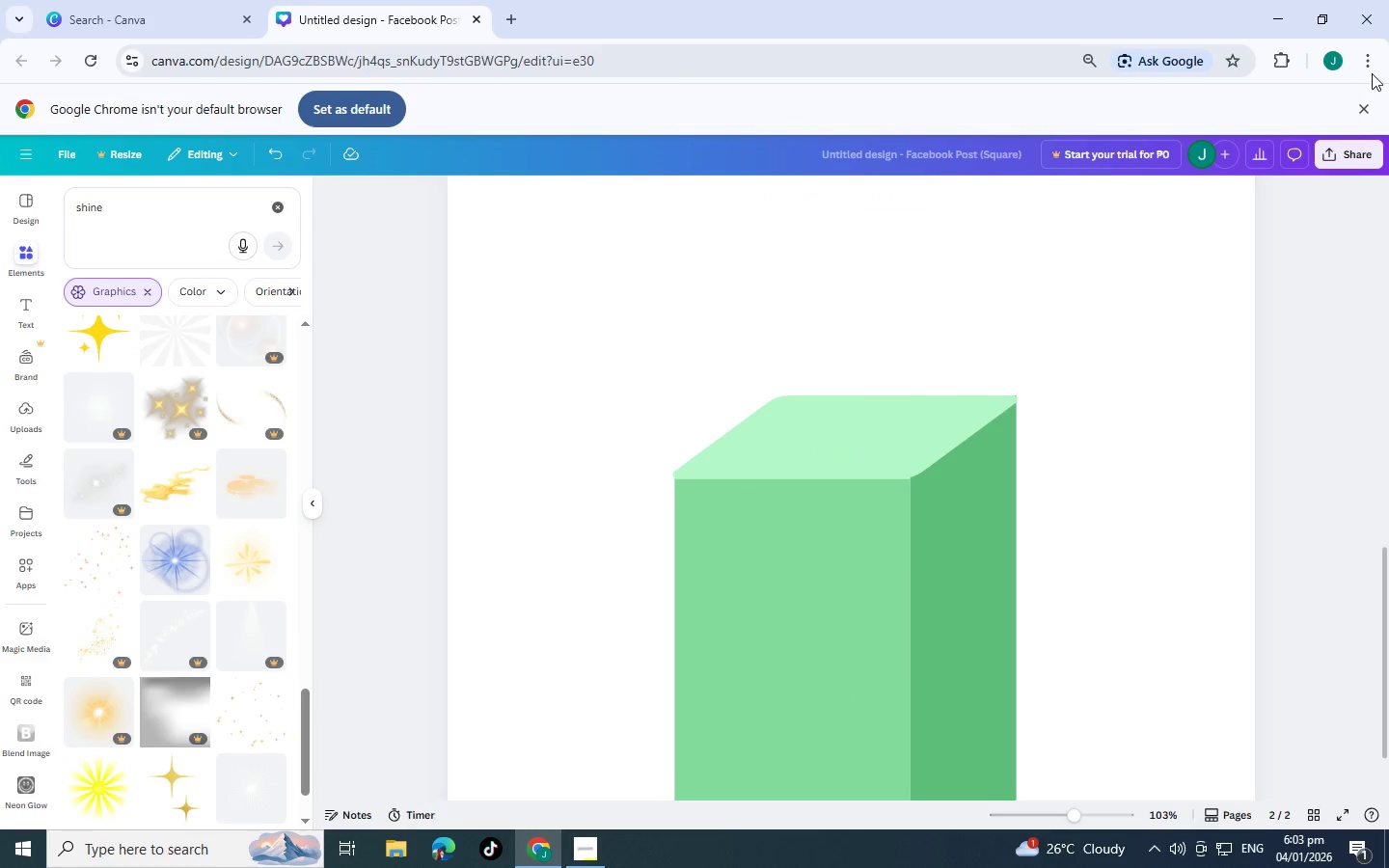 
left_click_drag(start_coordinate=[1374, 73], to_coordinate=[472, 297])
 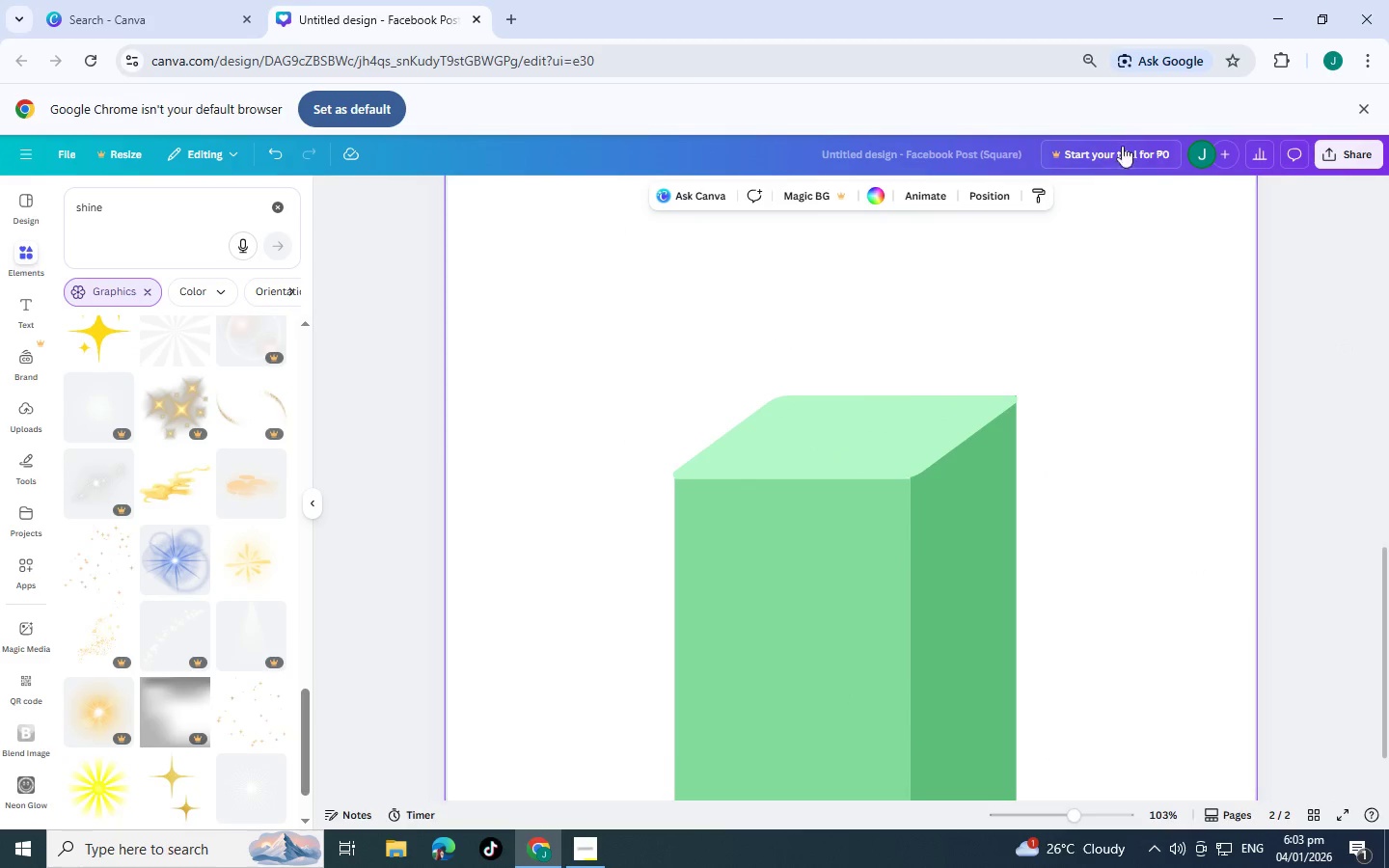 
left_click([472, 297])
 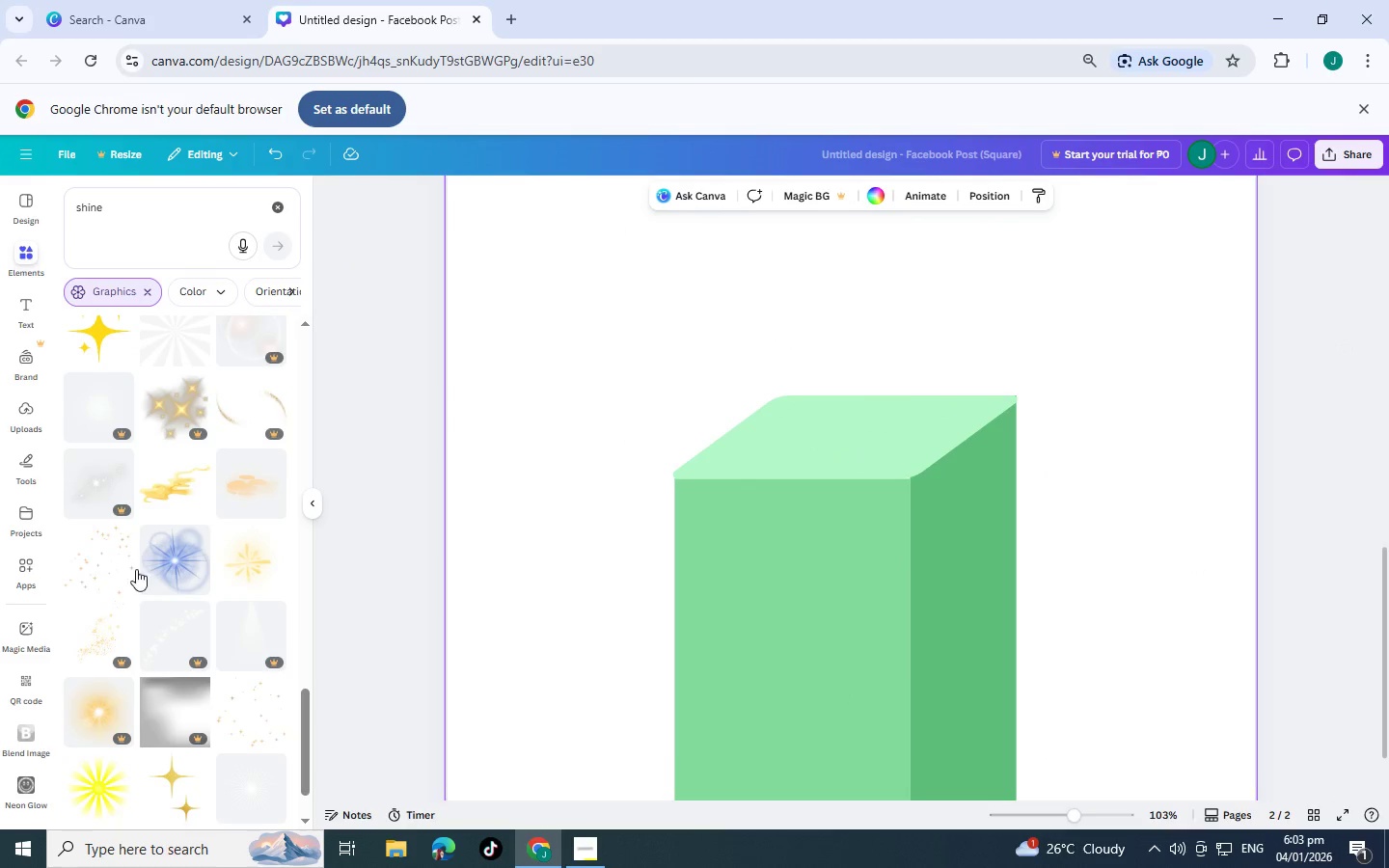 
scroll: coordinate [209, 600], scroll_direction: down, amount: 6.0
 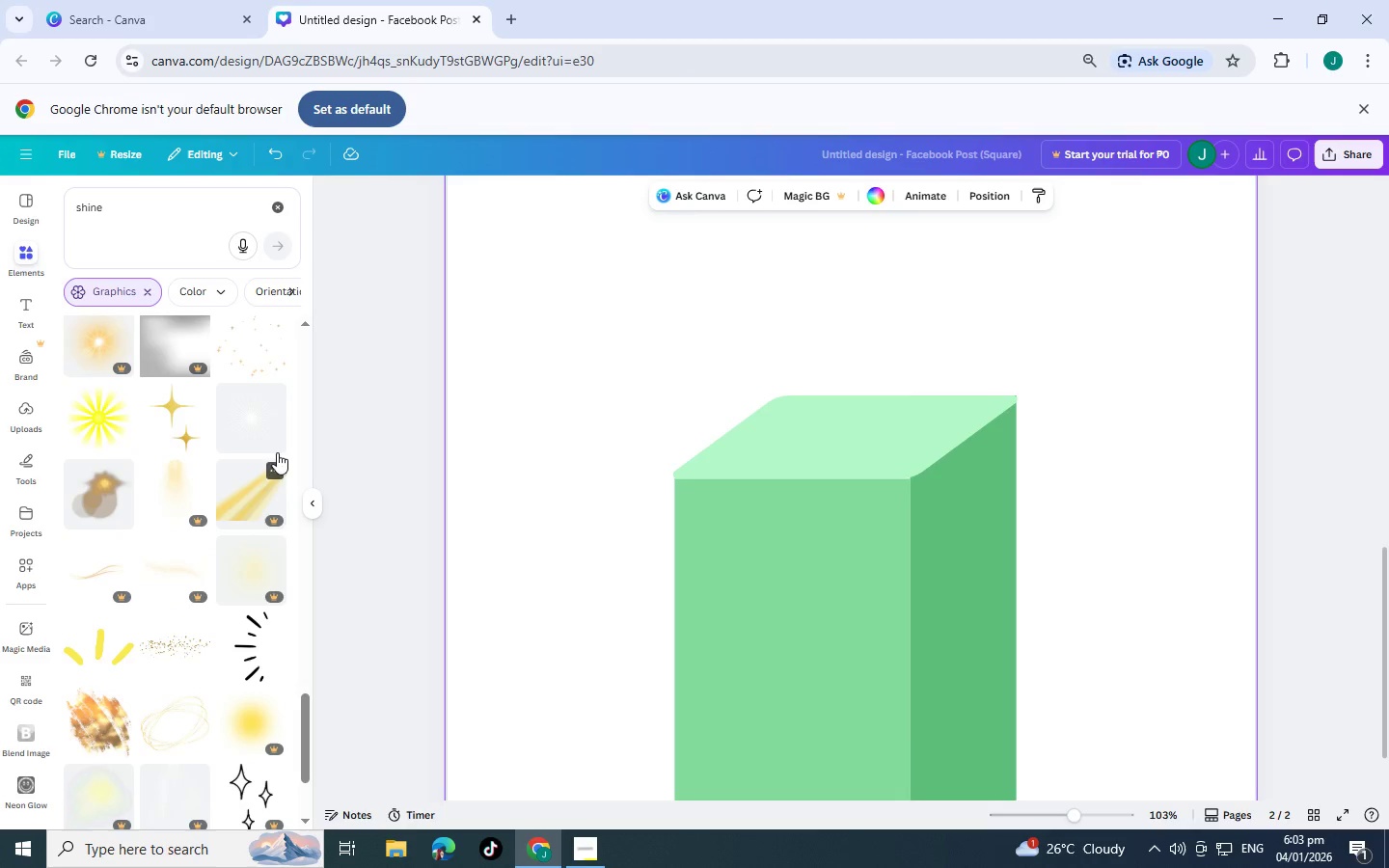 
left_click([260, 436])
 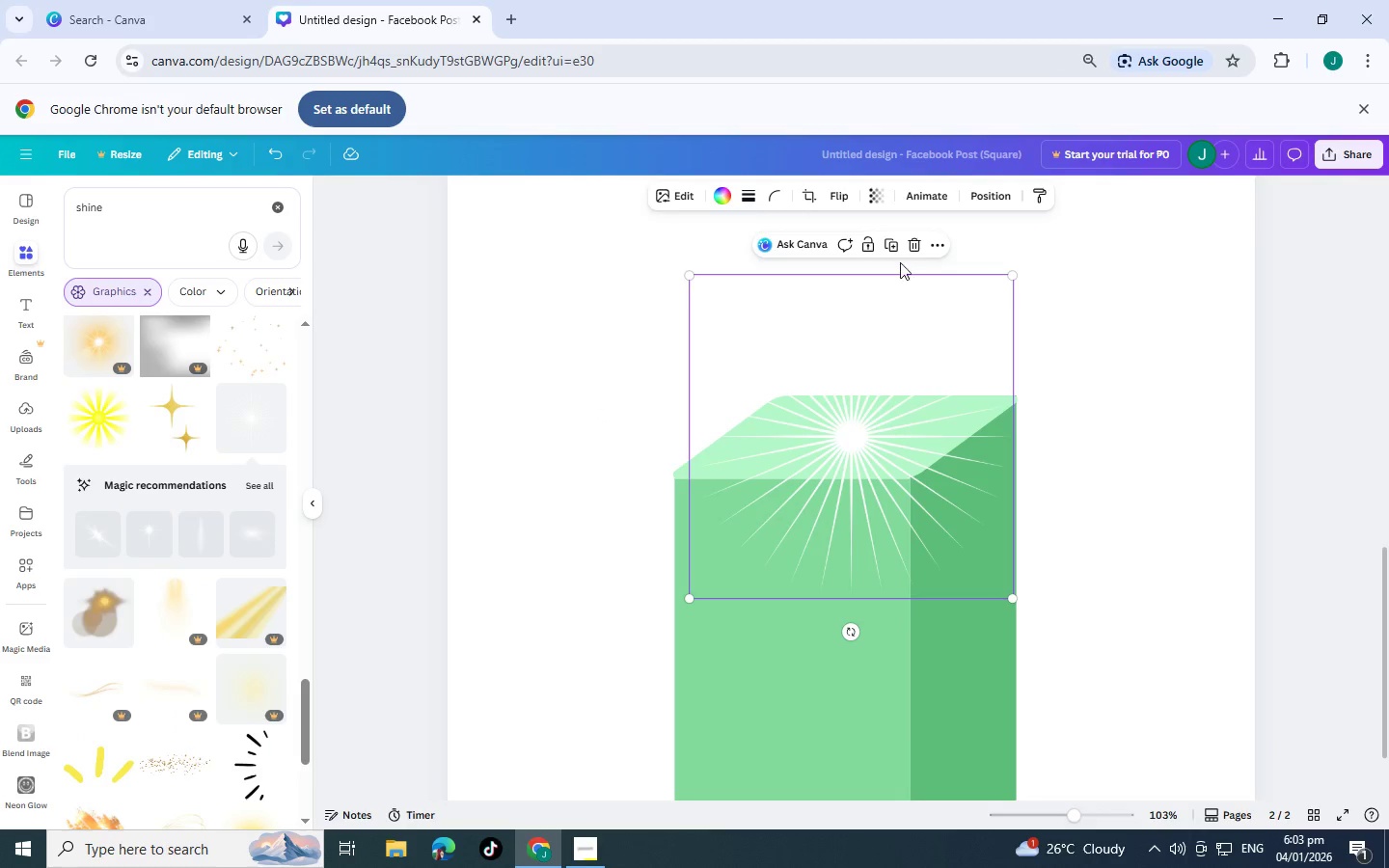 
left_click([913, 247])
 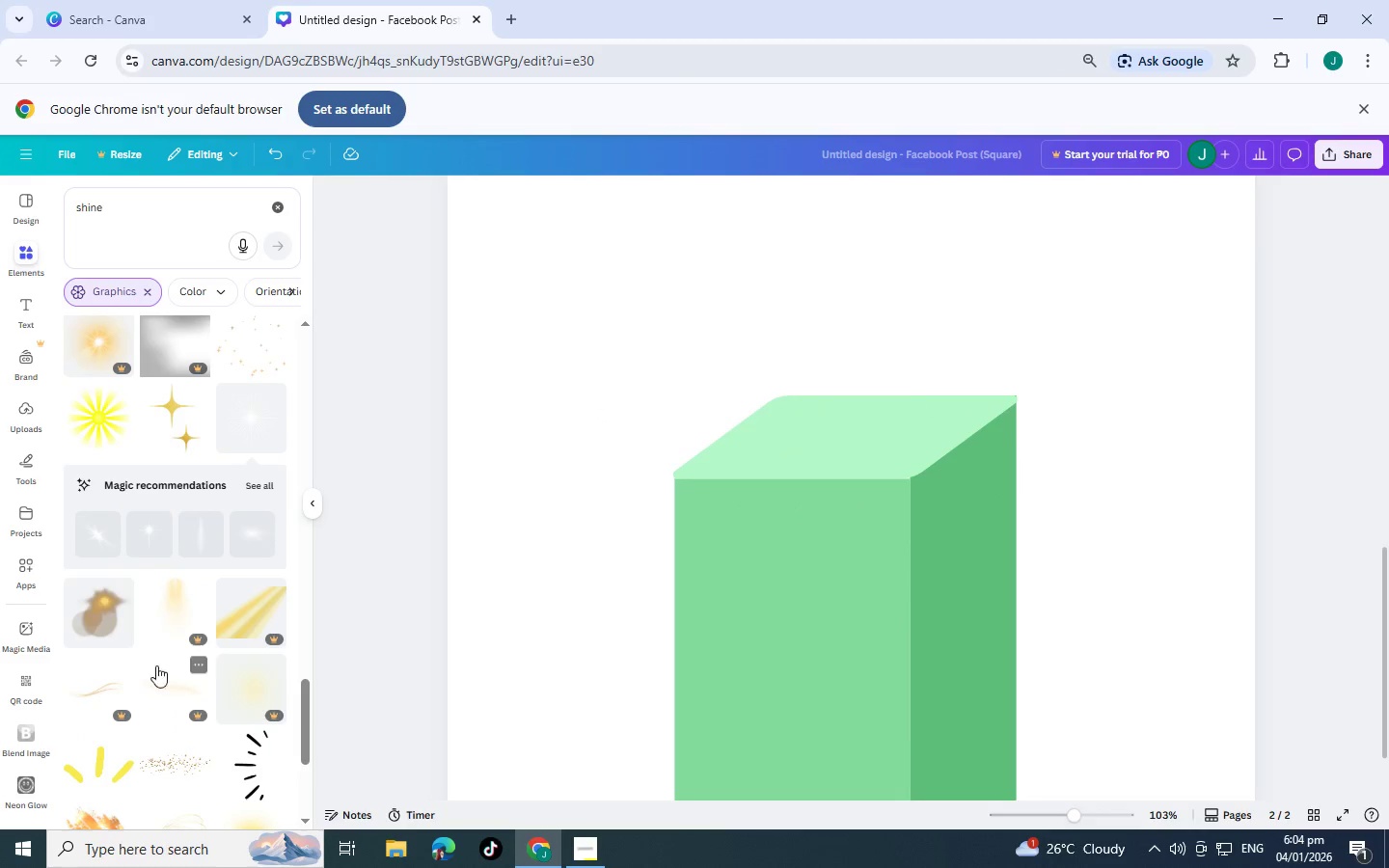 
scroll: coordinate [152, 647], scroll_direction: down, amount: 4.0
 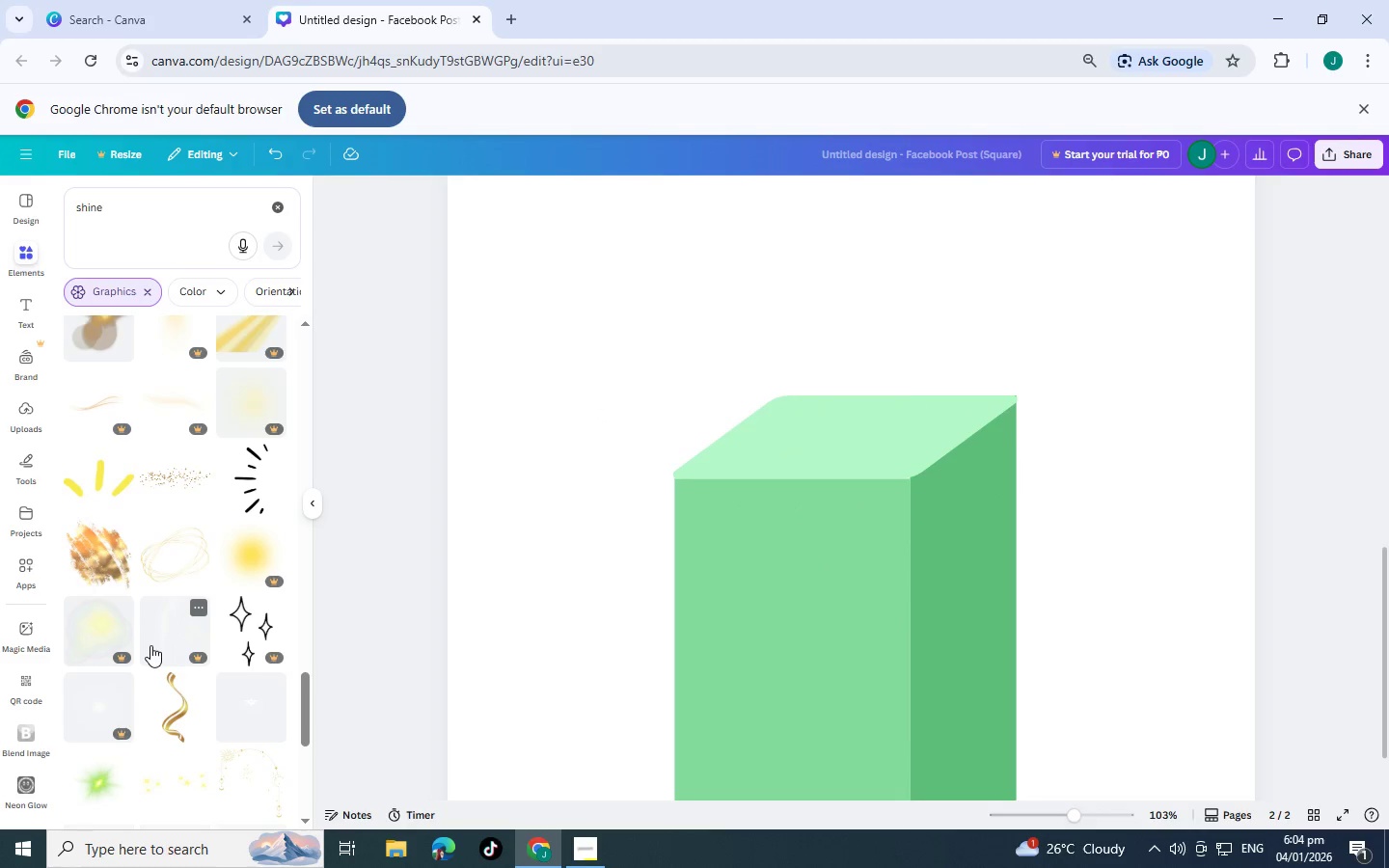 
right_click([151, 636])
 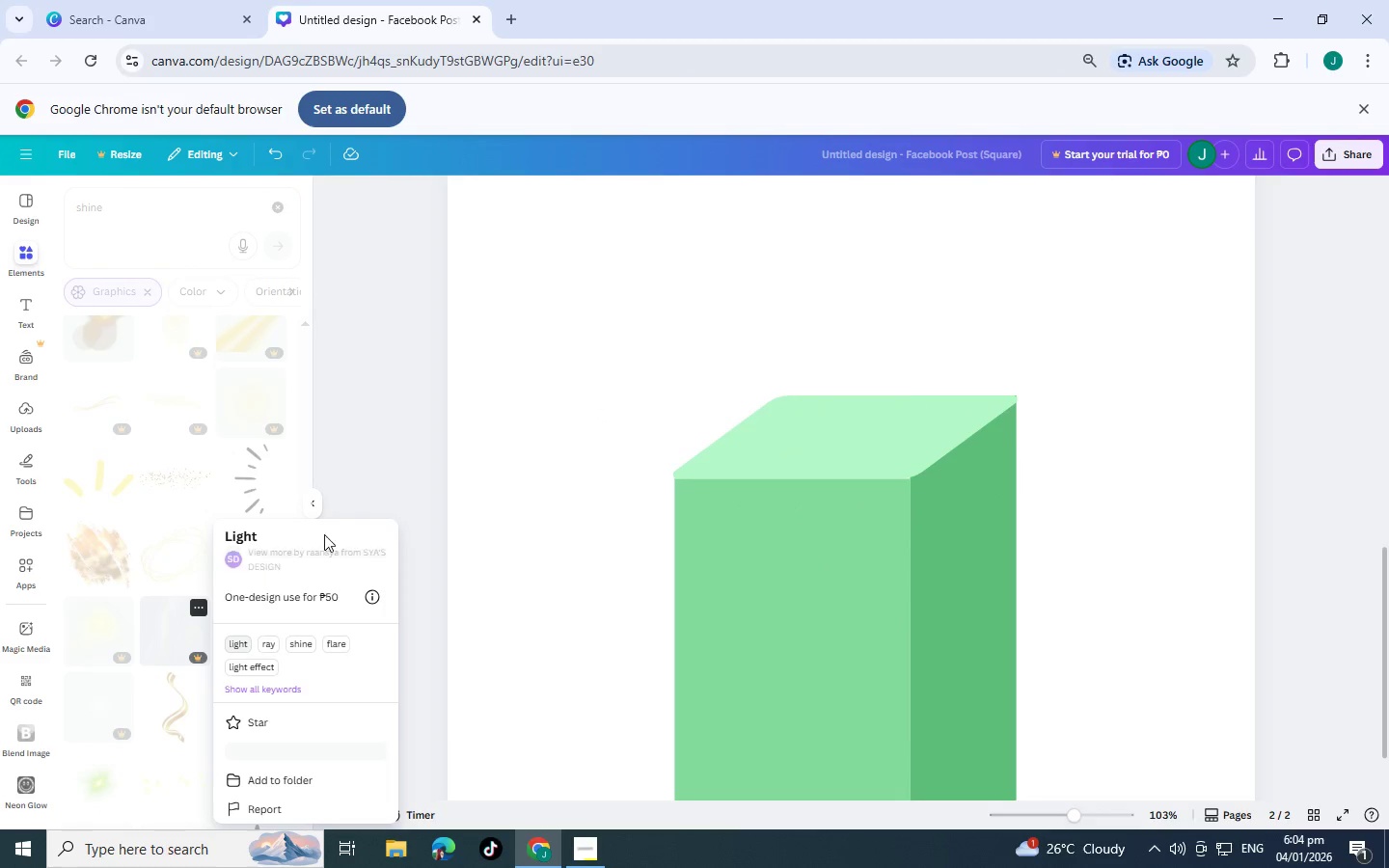 
left_click([345, 481])
 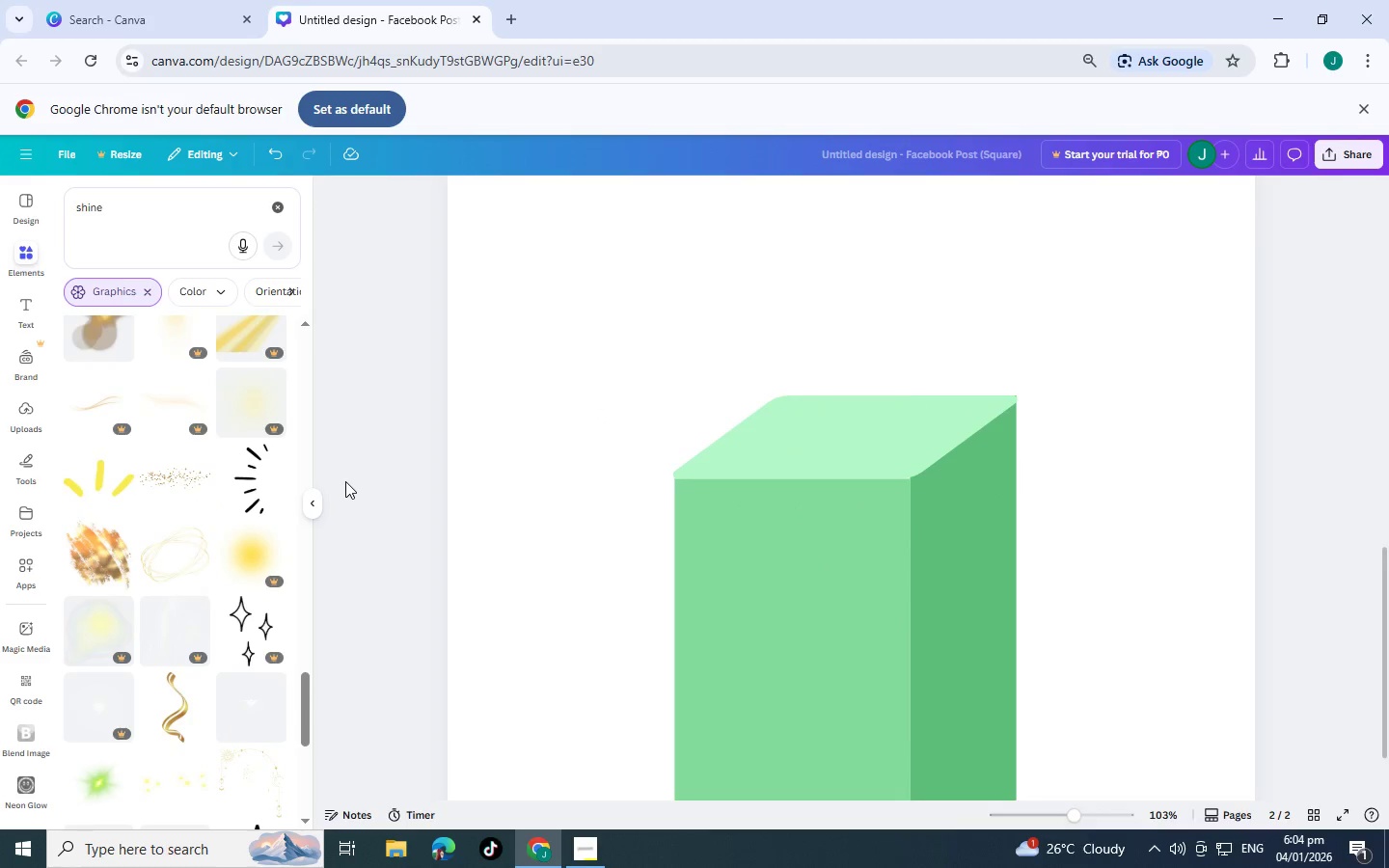 
scroll: coordinate [204, 609], scroll_direction: down, amount: 13.0
 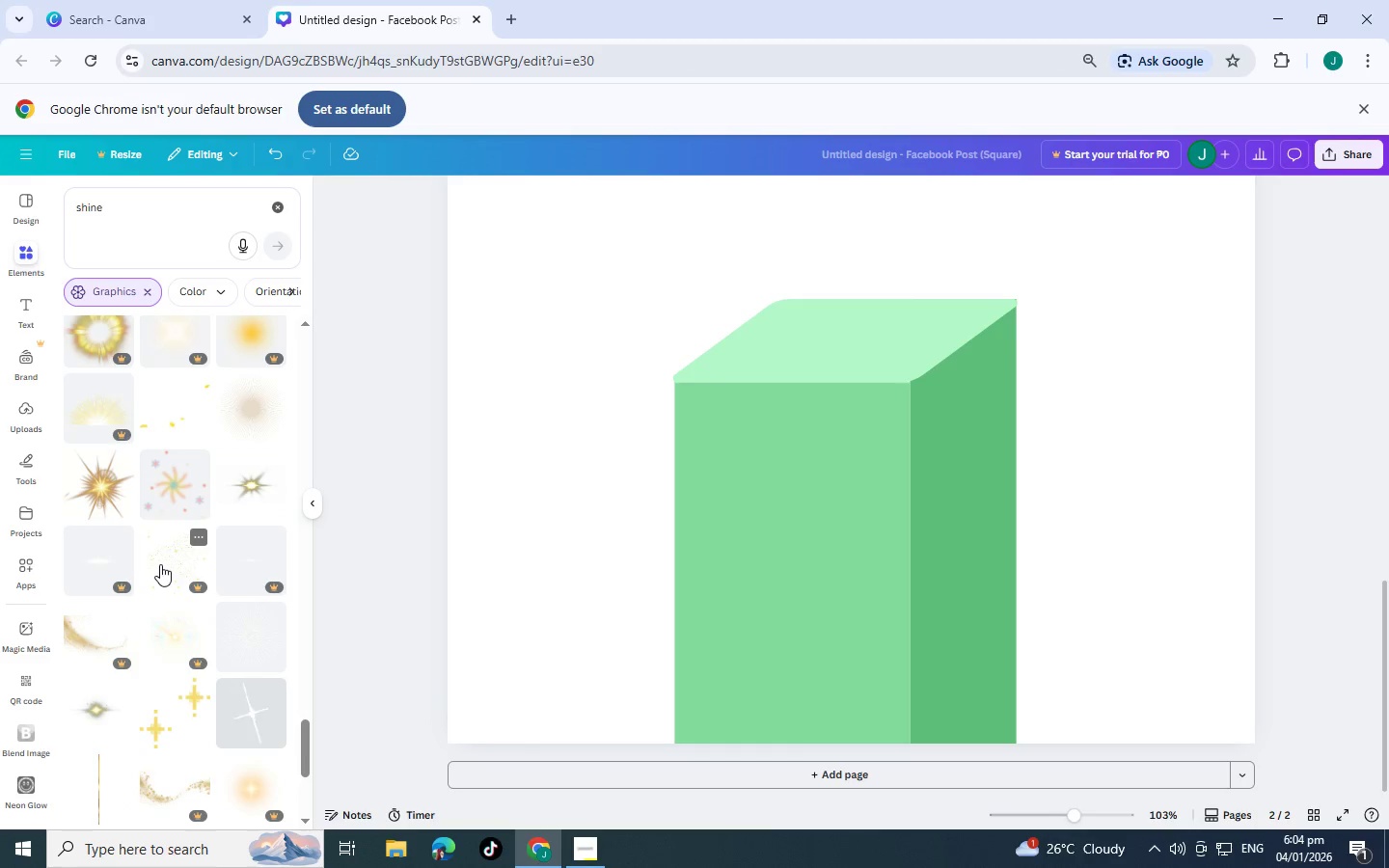 
wait(5.46)
 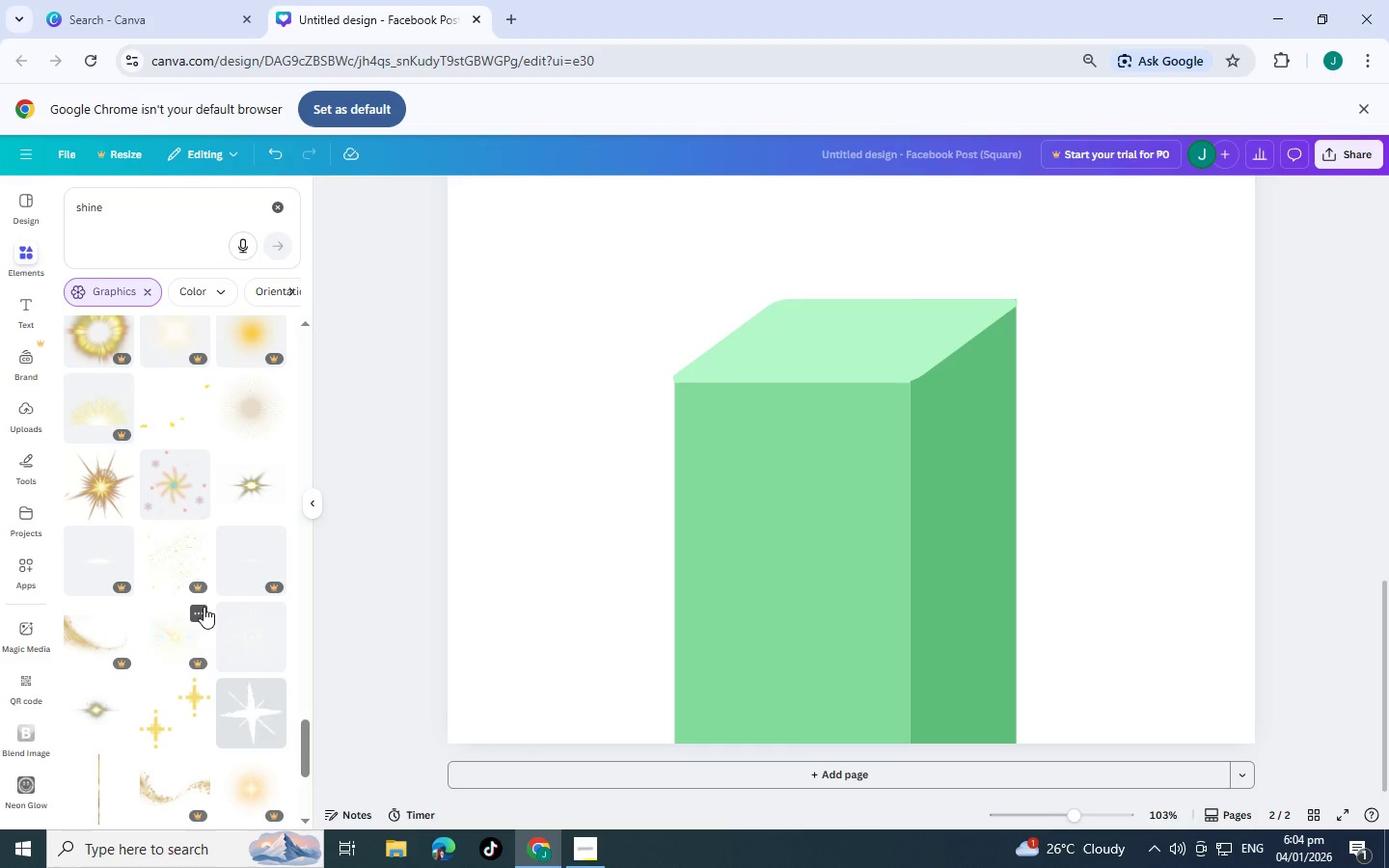 
scroll: coordinate [164, 564], scroll_direction: down, amount: 11.0
 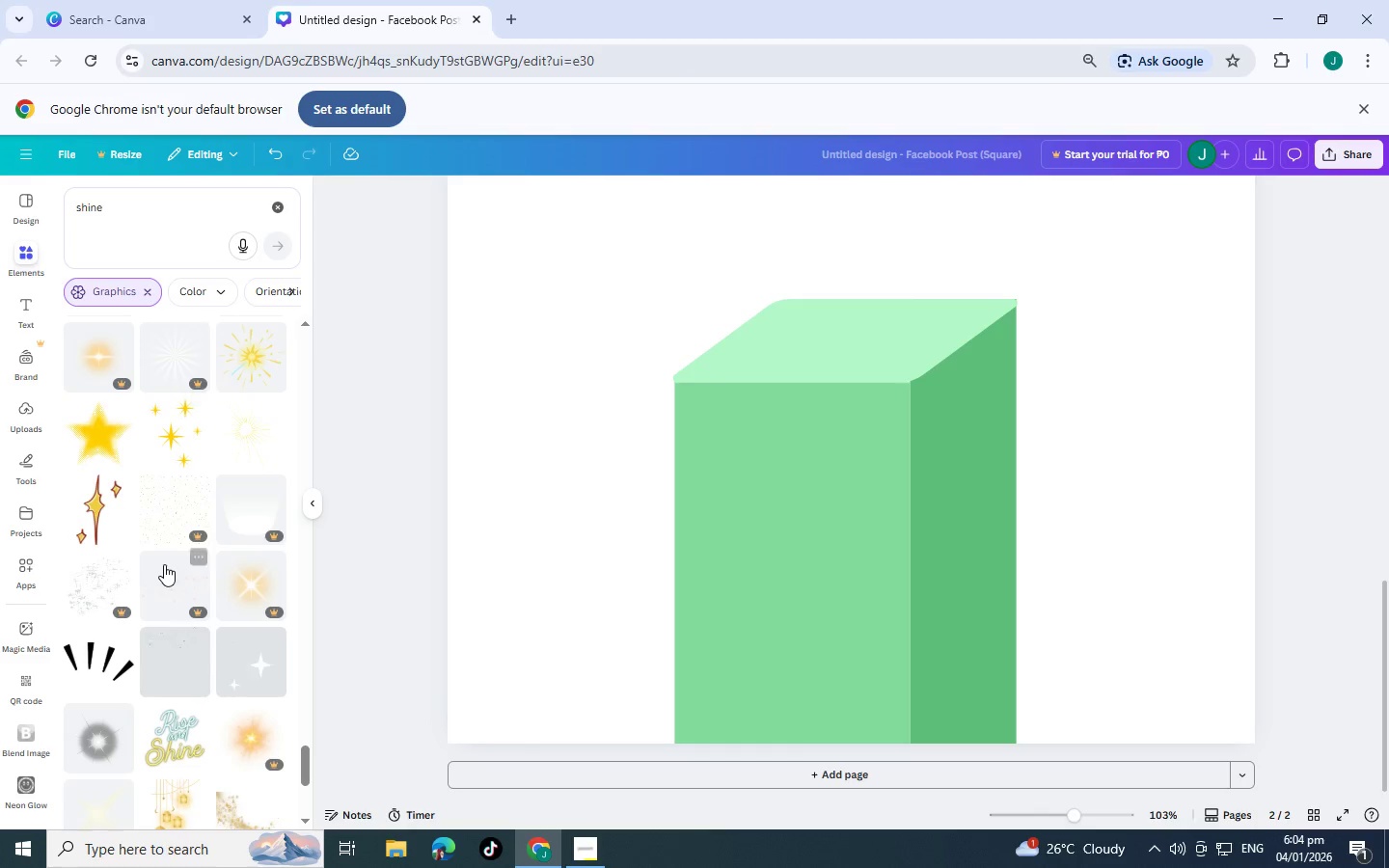 
scroll: coordinate [164, 564], scroll_direction: down, amount: 12.0
 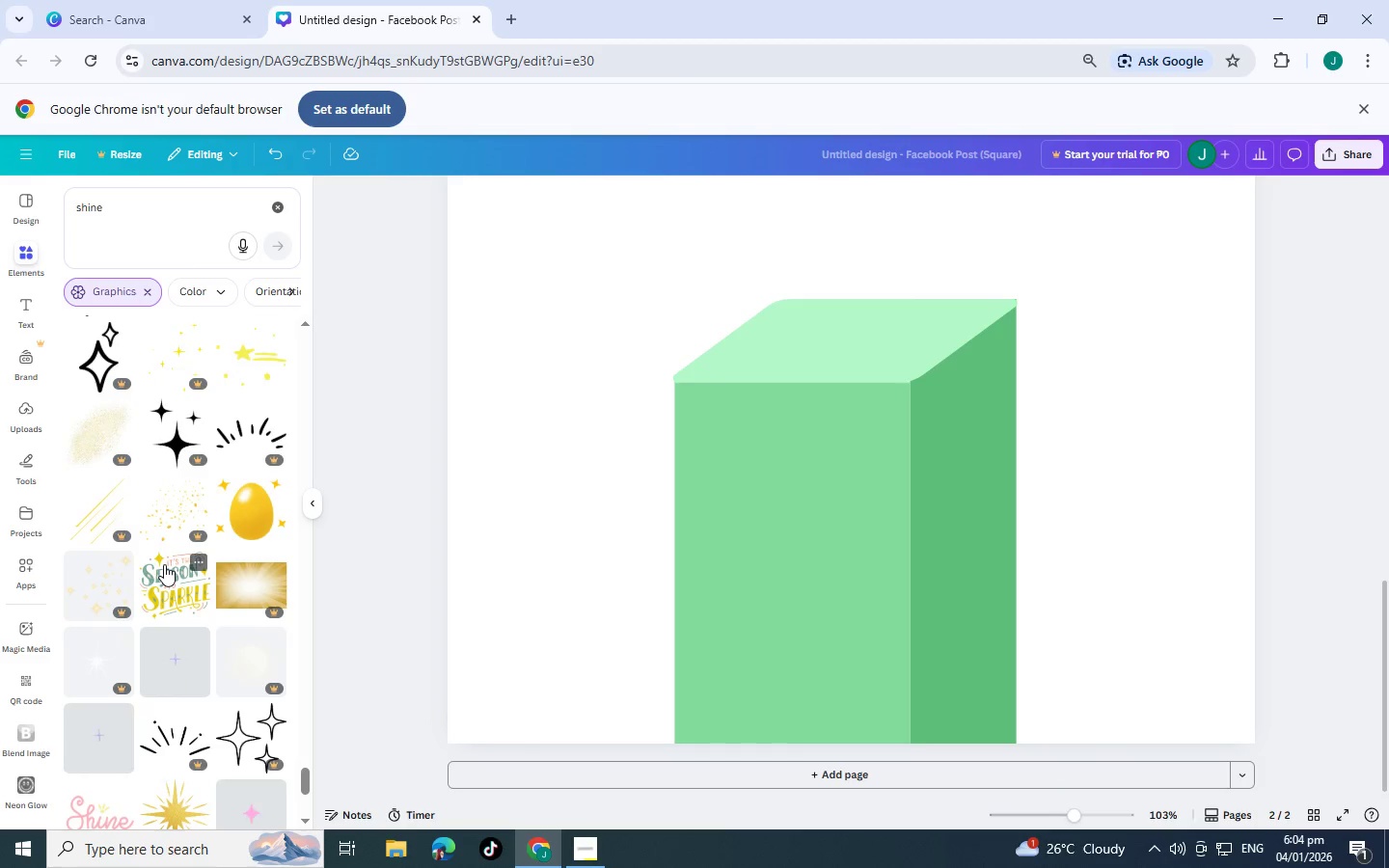 
scroll: coordinate [164, 564], scroll_direction: down, amount: 2.0
 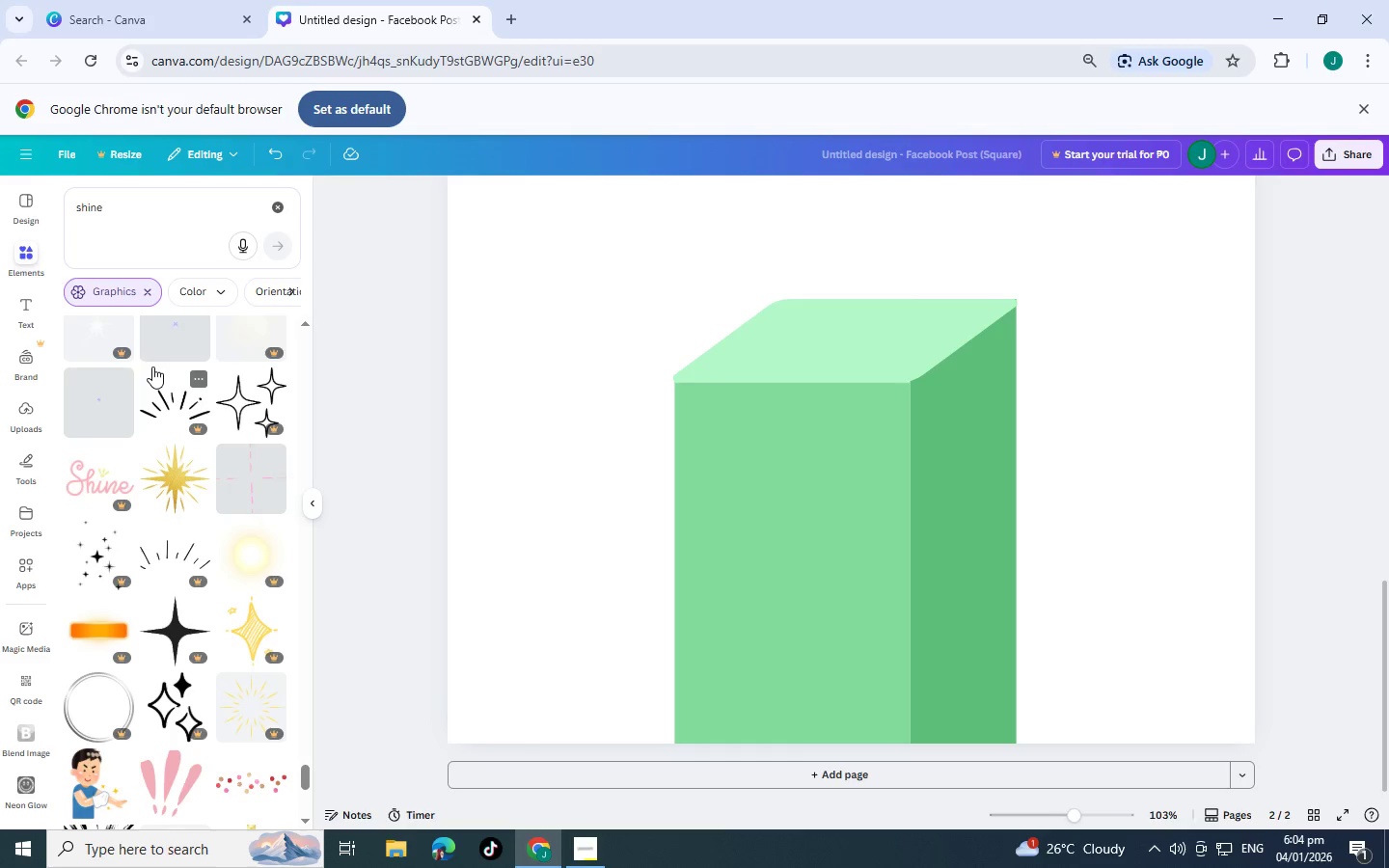 
wait(6.25)
 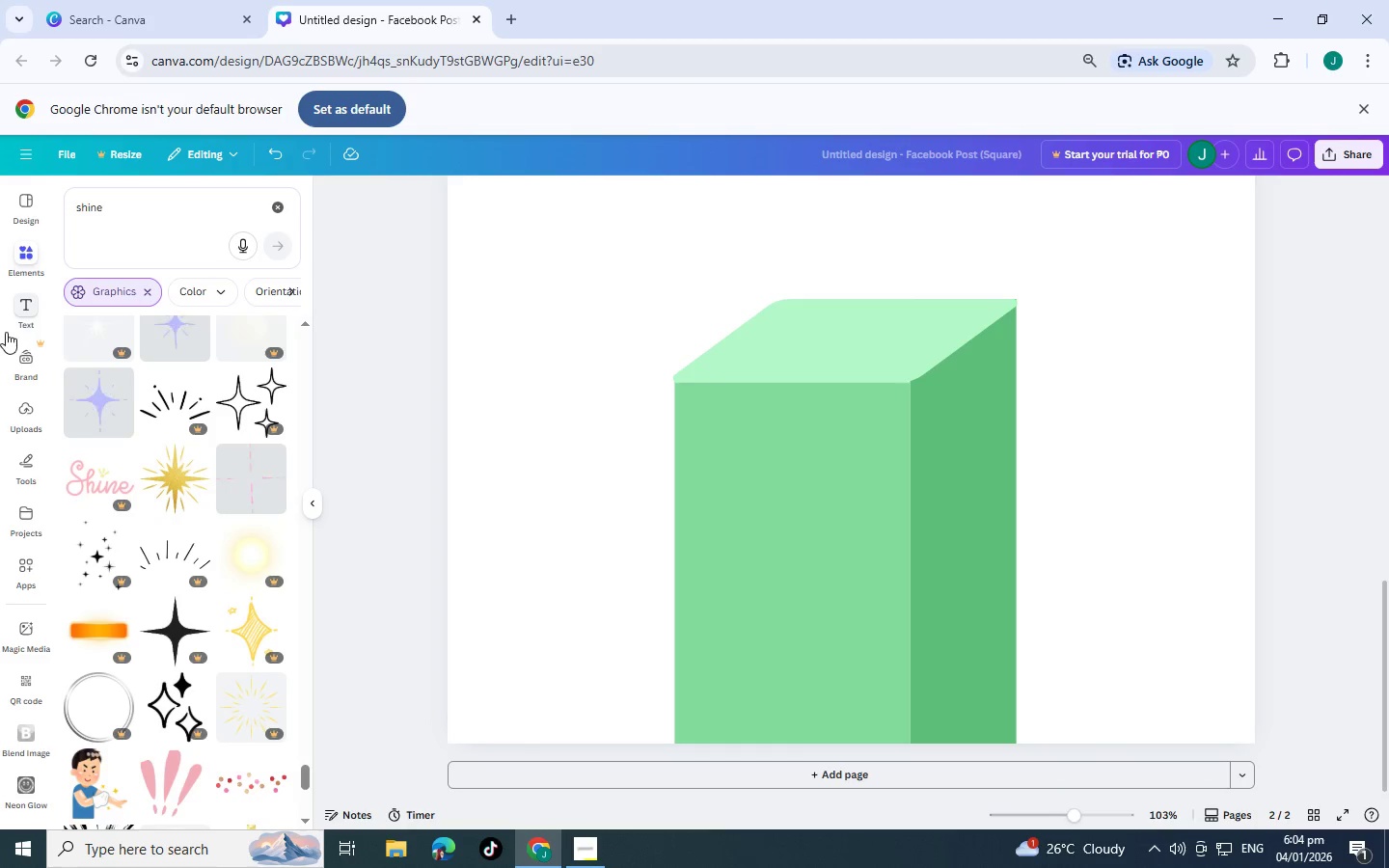 
left_click_drag(start_coordinate=[171, 210], to_coordinate=[0, 189])
 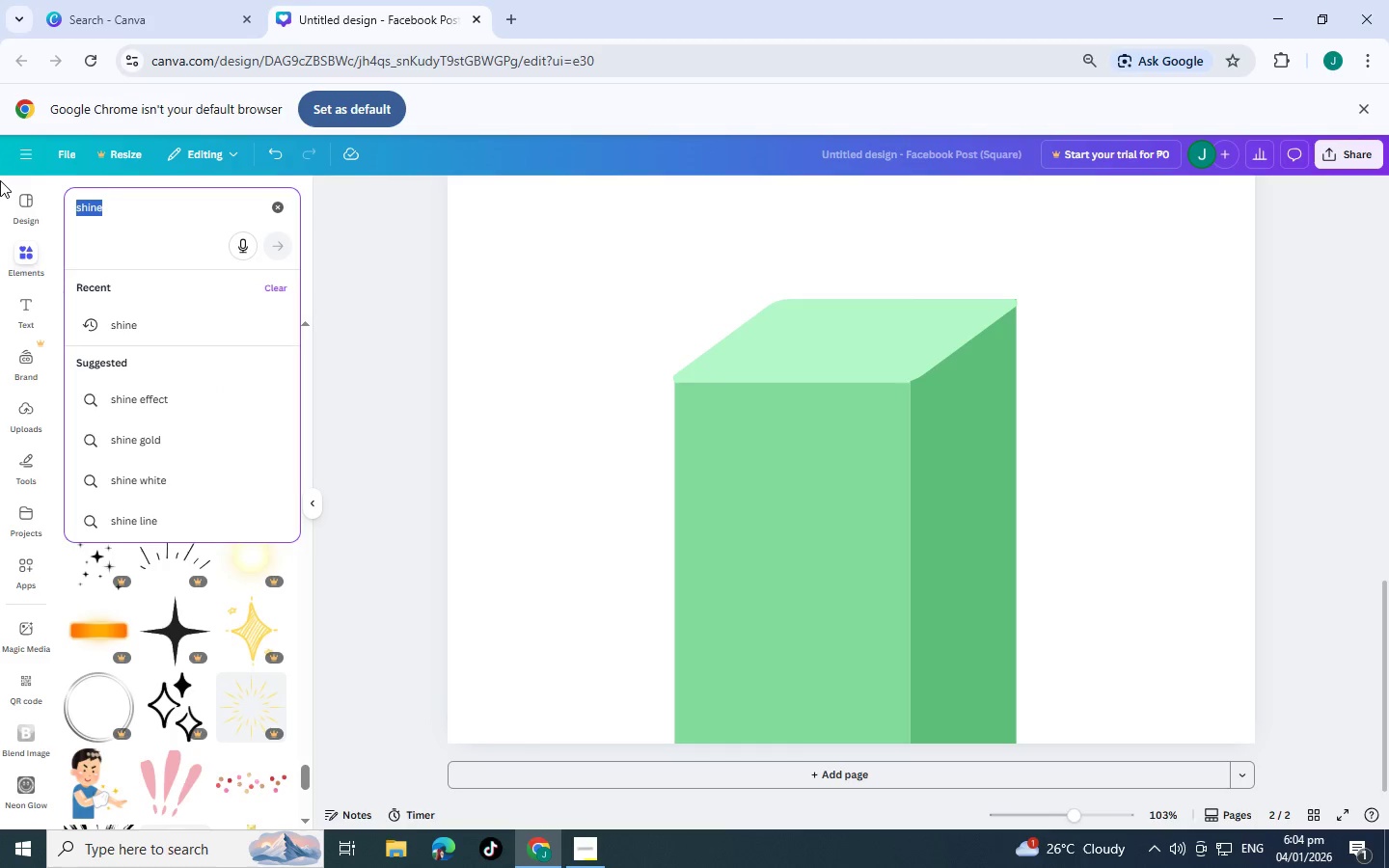 
type(gradient)
 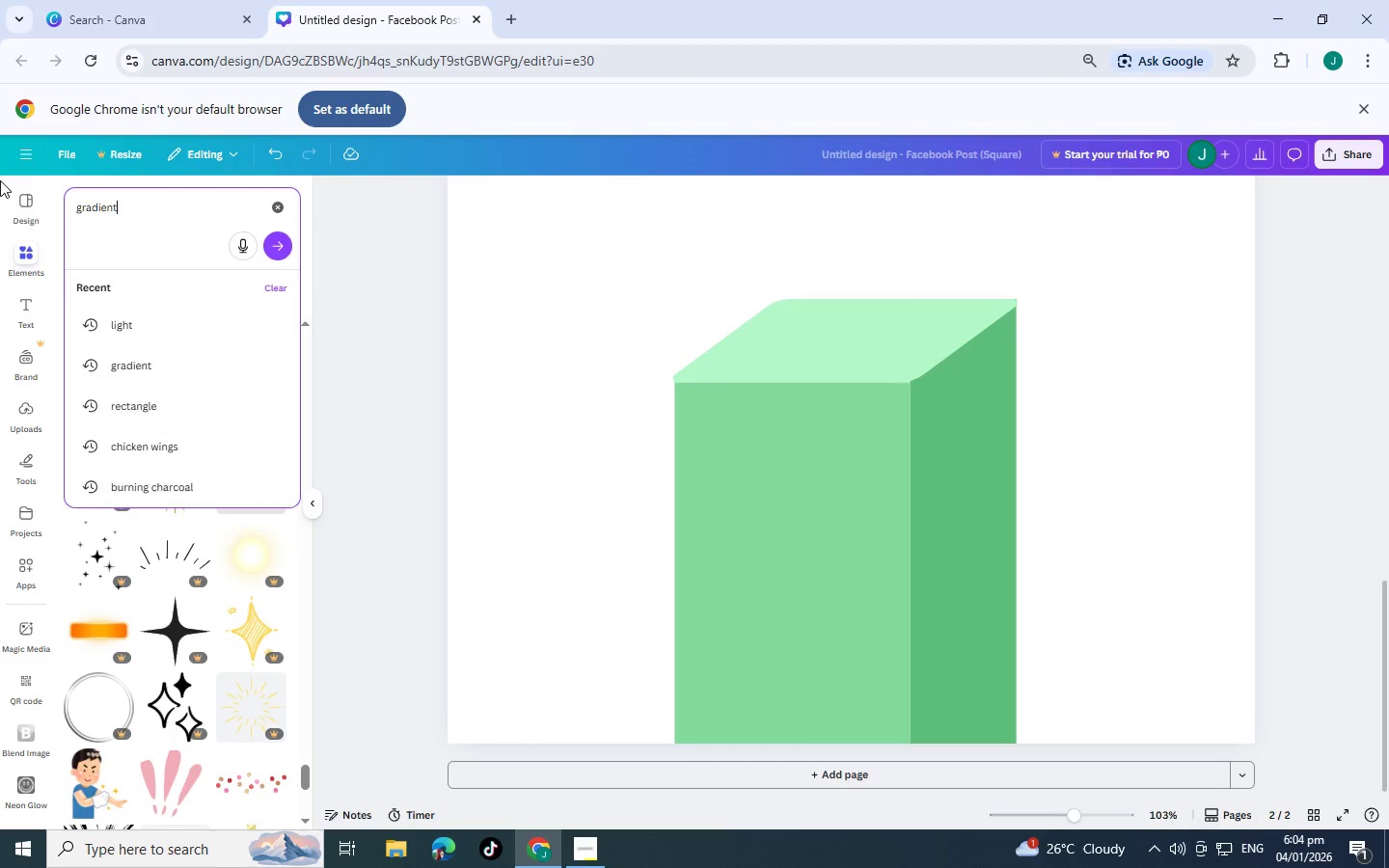 
key(Enter)
 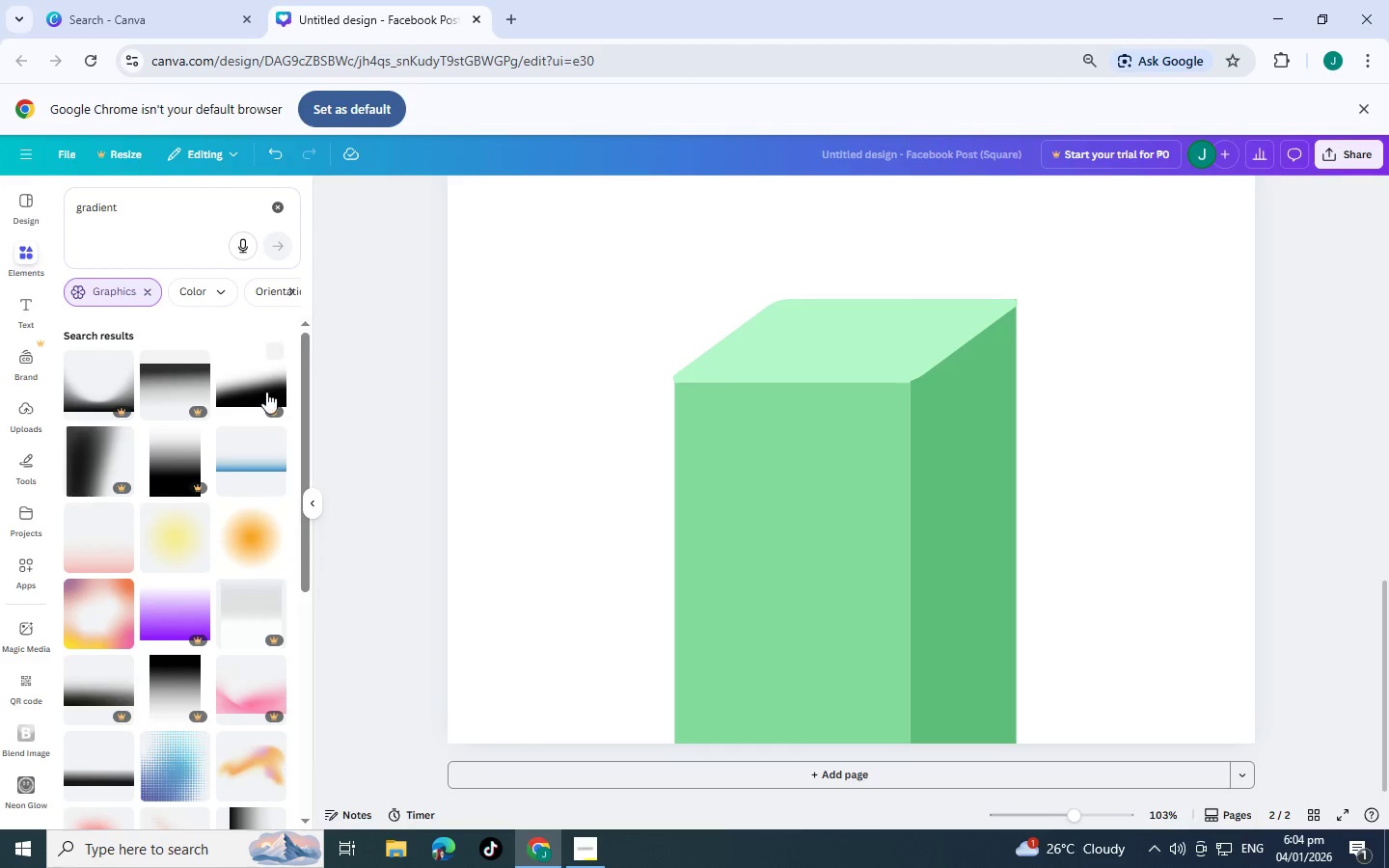 
left_click([239, 462])
 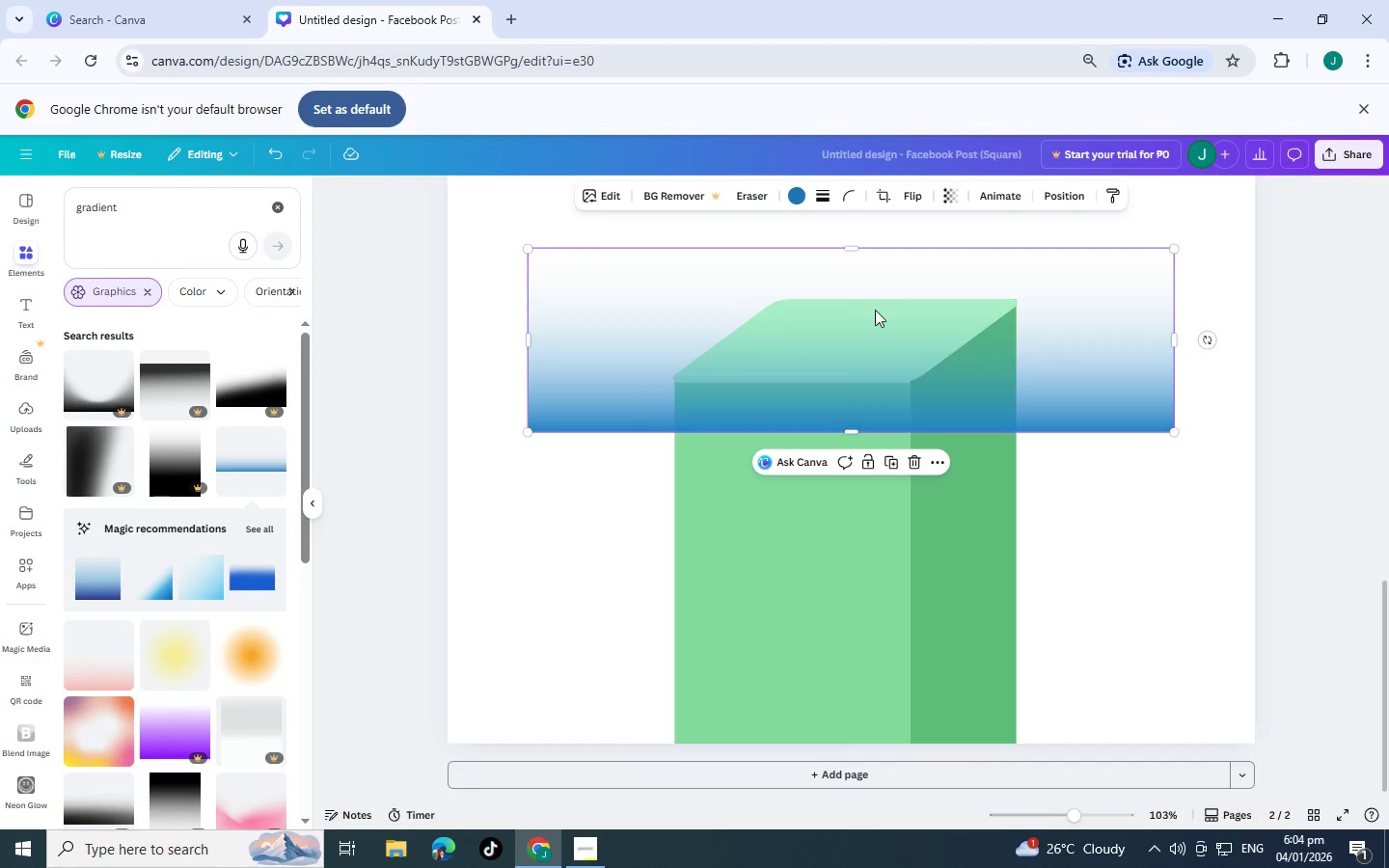 
left_click_drag(start_coordinate=[883, 312], to_coordinate=[993, 392])
 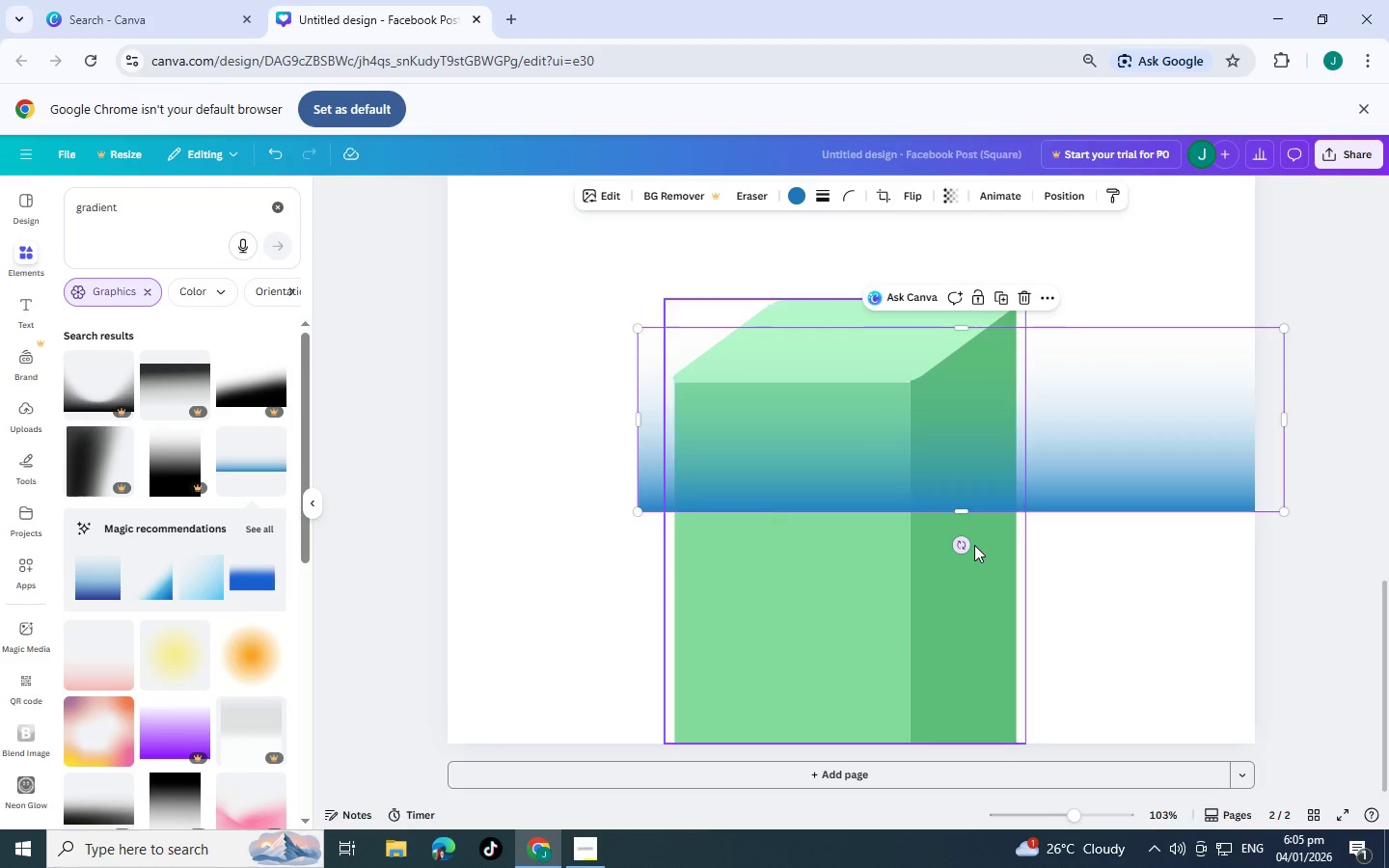 
left_click_drag(start_coordinate=[963, 546], to_coordinate=[604, 424])
 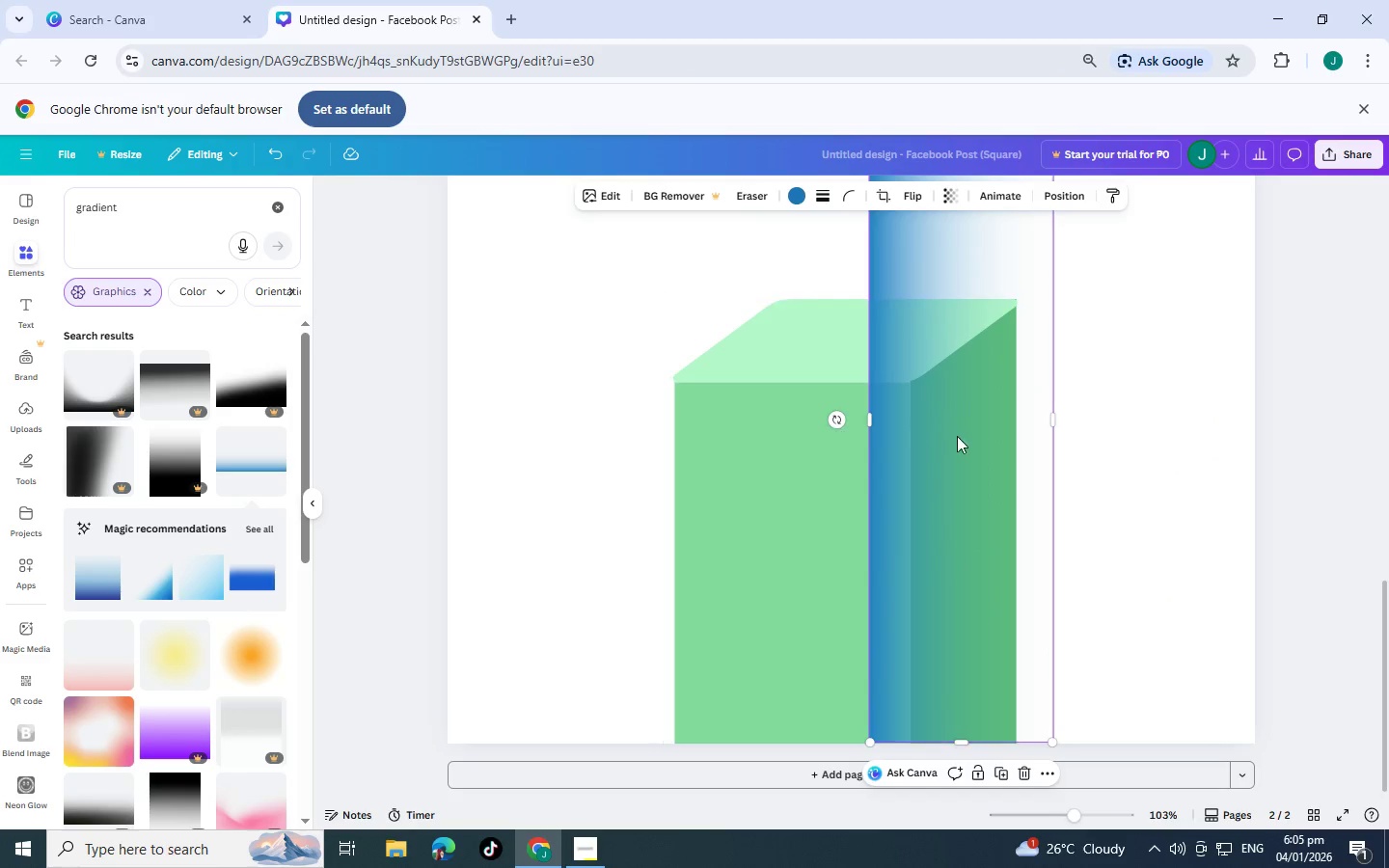 
left_click_drag(start_coordinate=[980, 441], to_coordinate=[917, 455])
 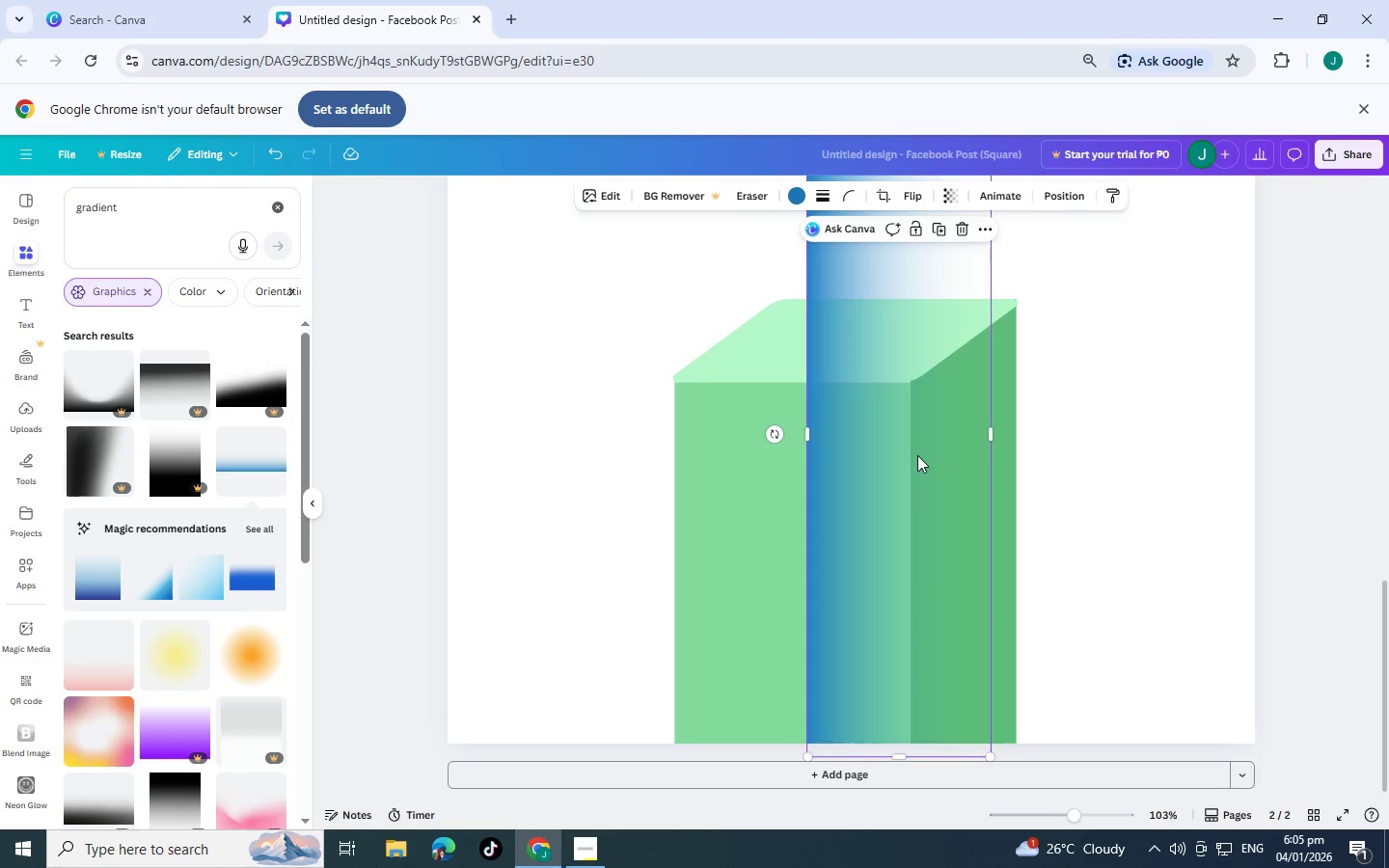 
scroll: coordinate [917, 455], scroll_direction: up, amount: 4.0
 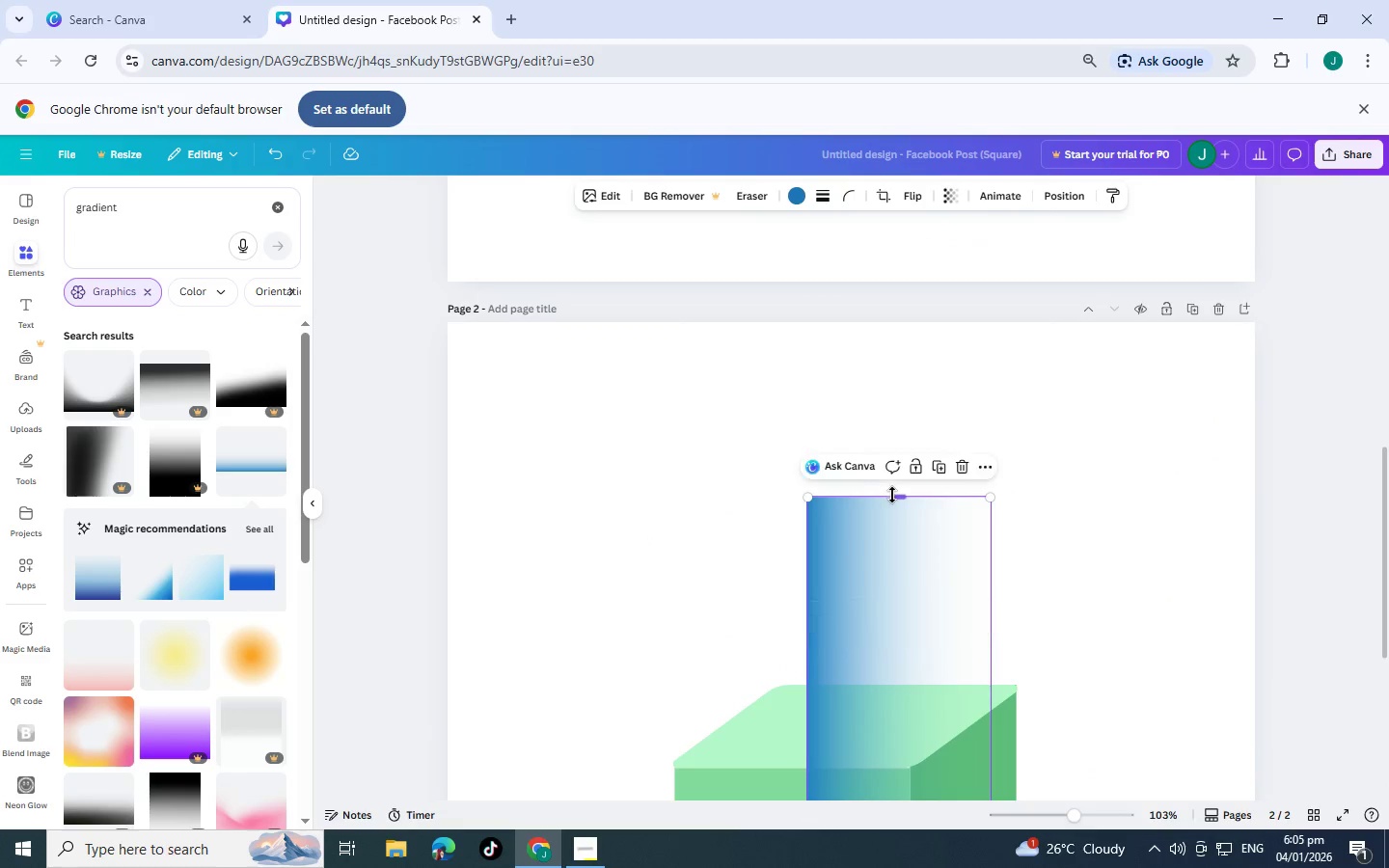 
left_click_drag(start_coordinate=[897, 495], to_coordinate=[909, 769])
 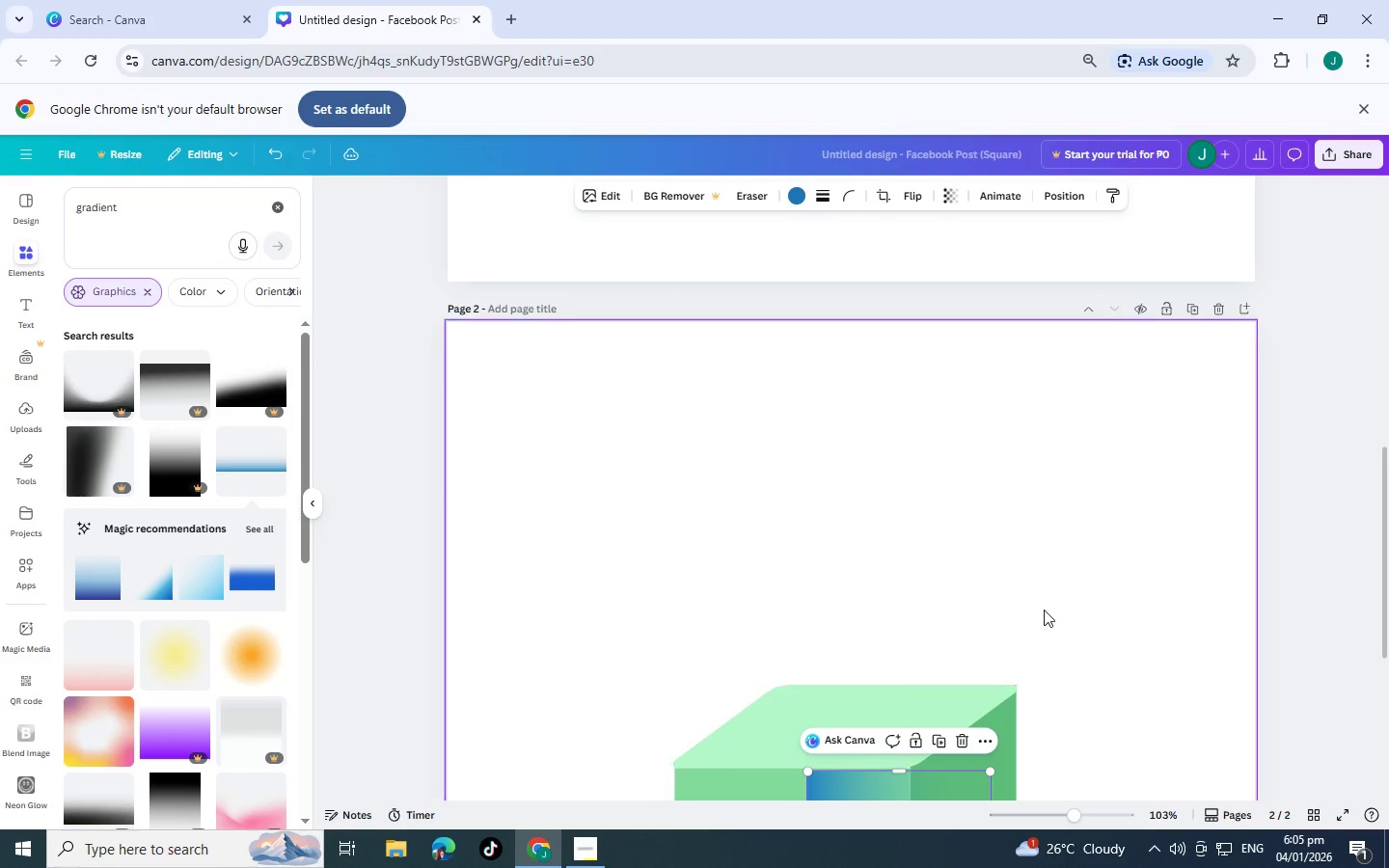 
left_click([1044, 610])
 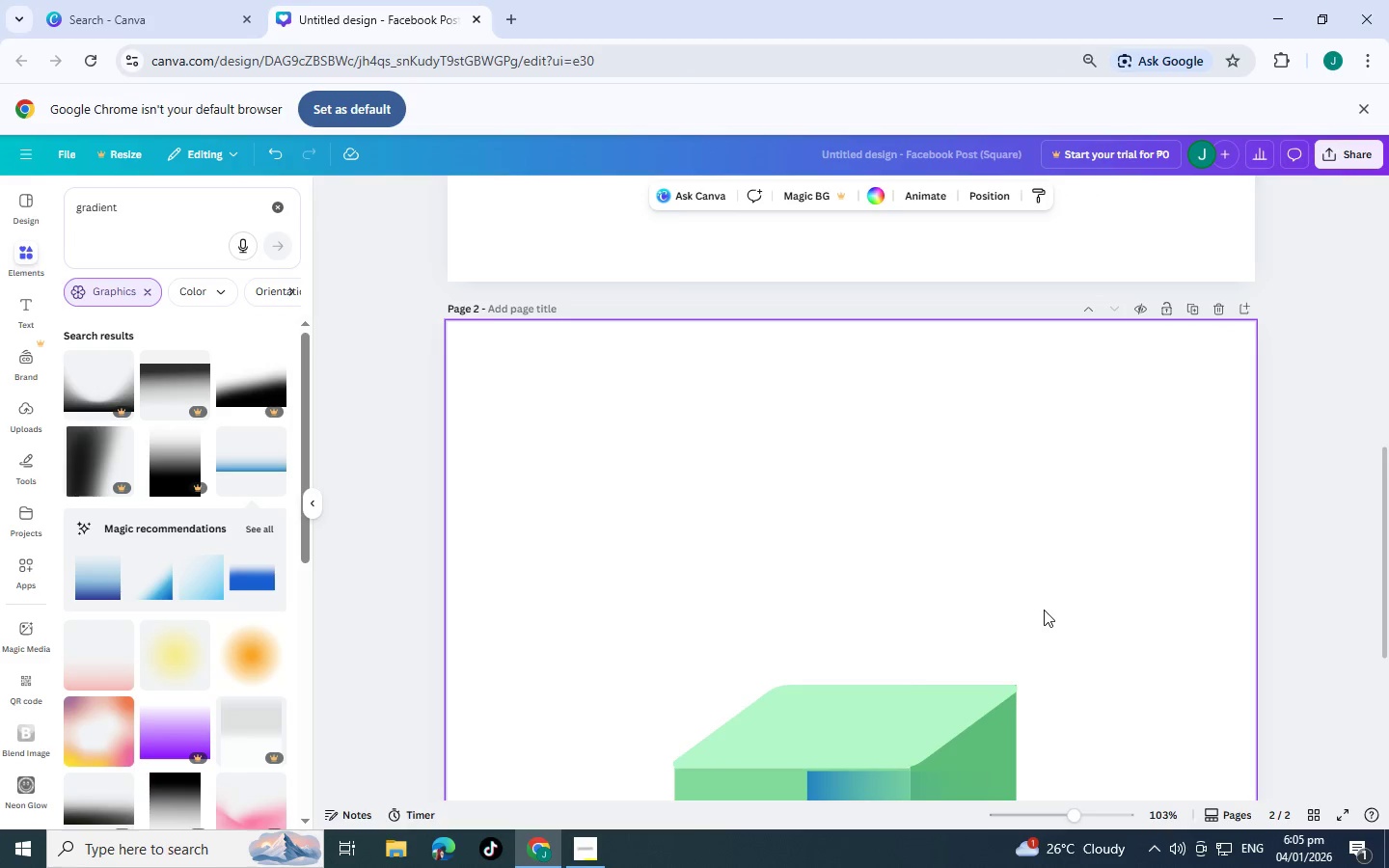 
scroll: coordinate [1044, 610], scroll_direction: down, amount: 2.0
 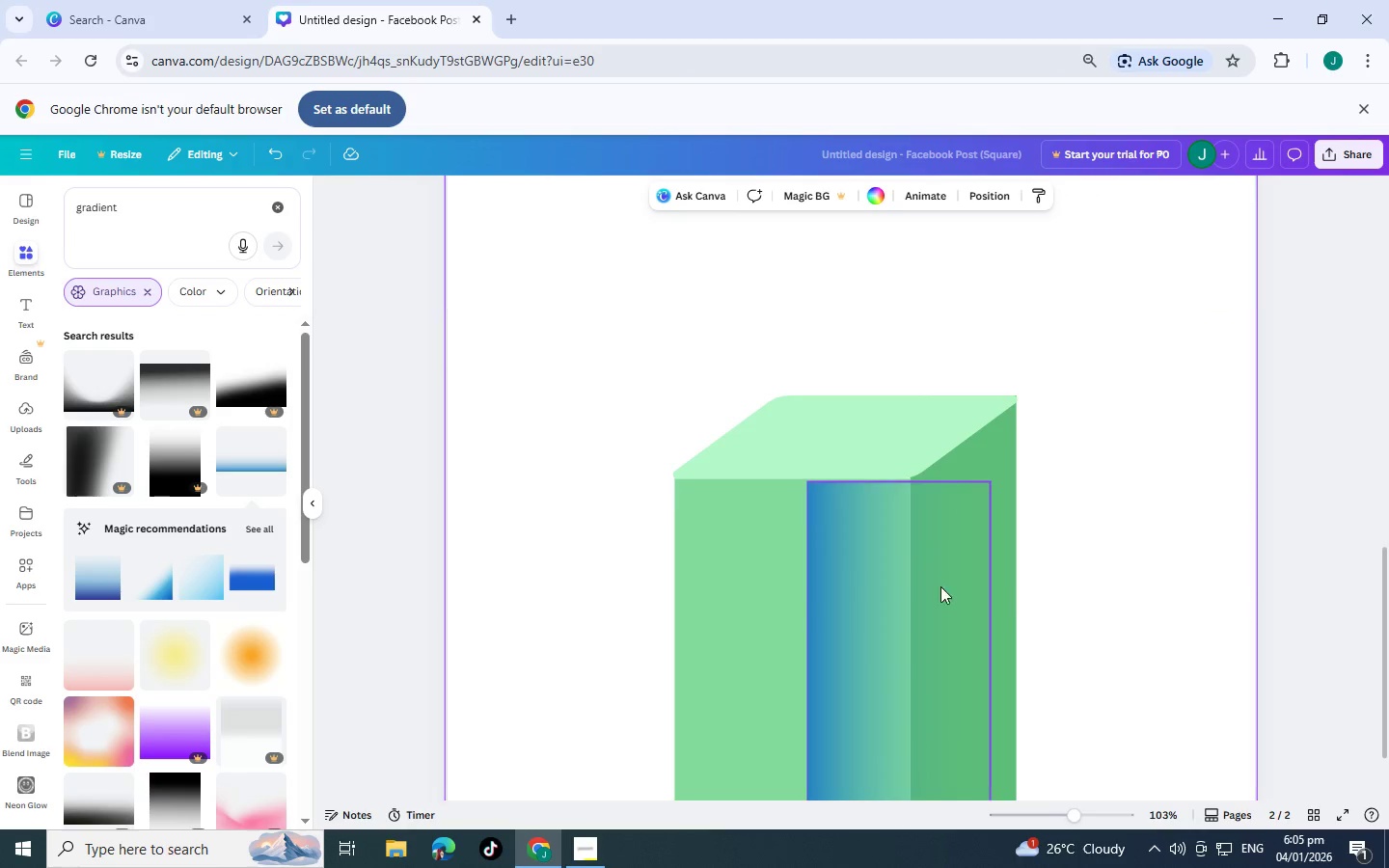 
left_click([859, 602])
 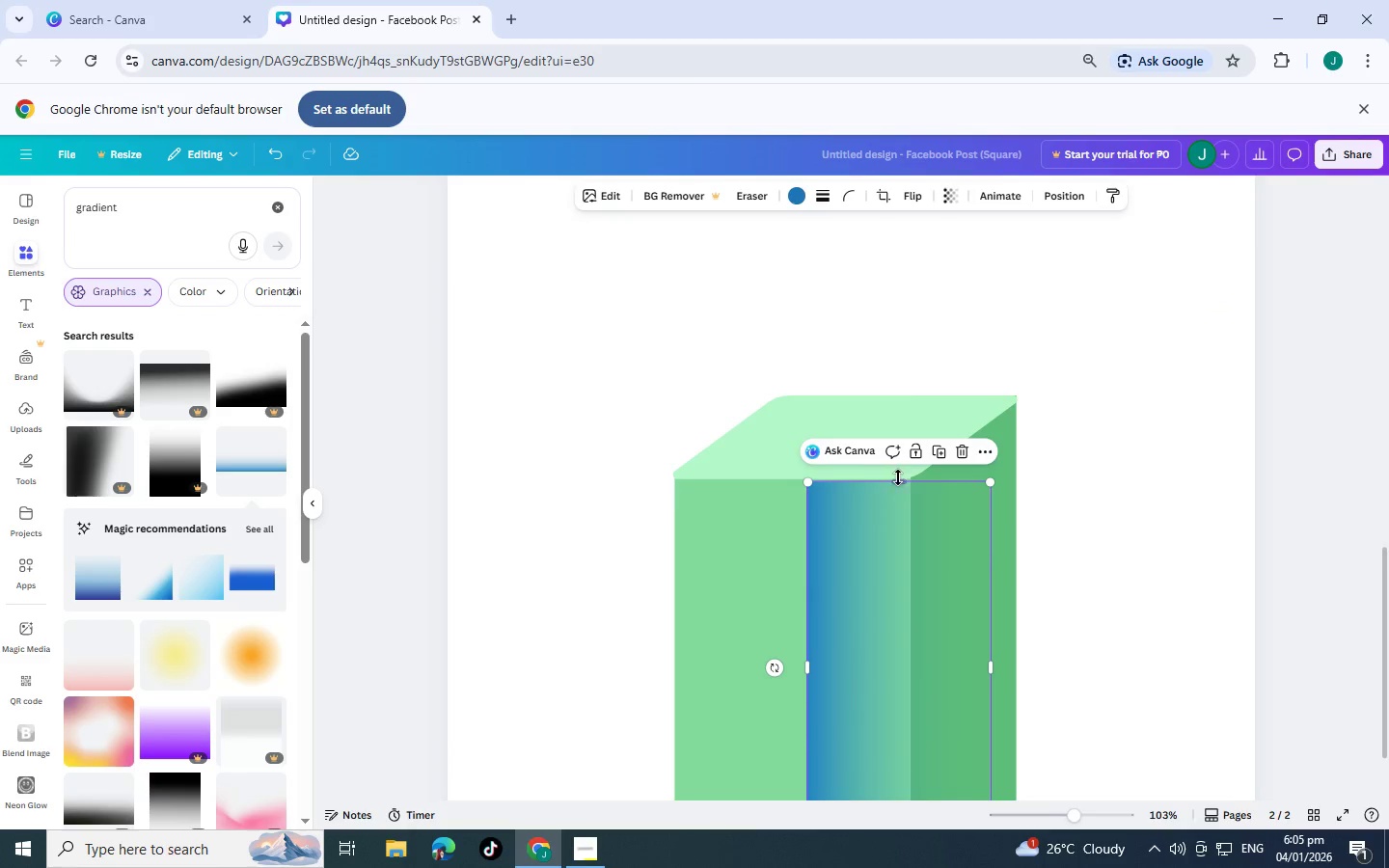 
left_click_drag(start_coordinate=[902, 480], to_coordinate=[935, 479])
 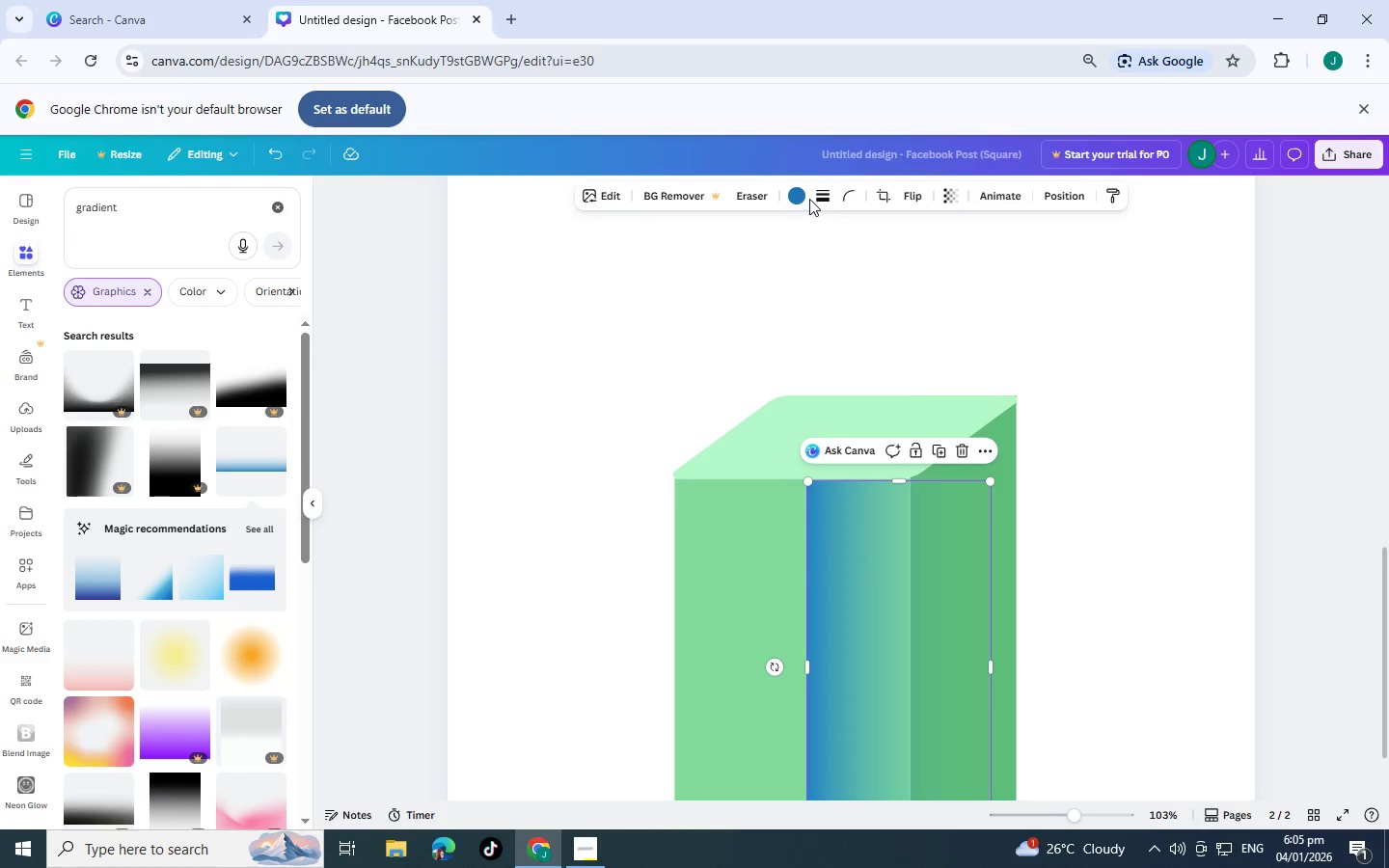 
left_click([799, 195])
 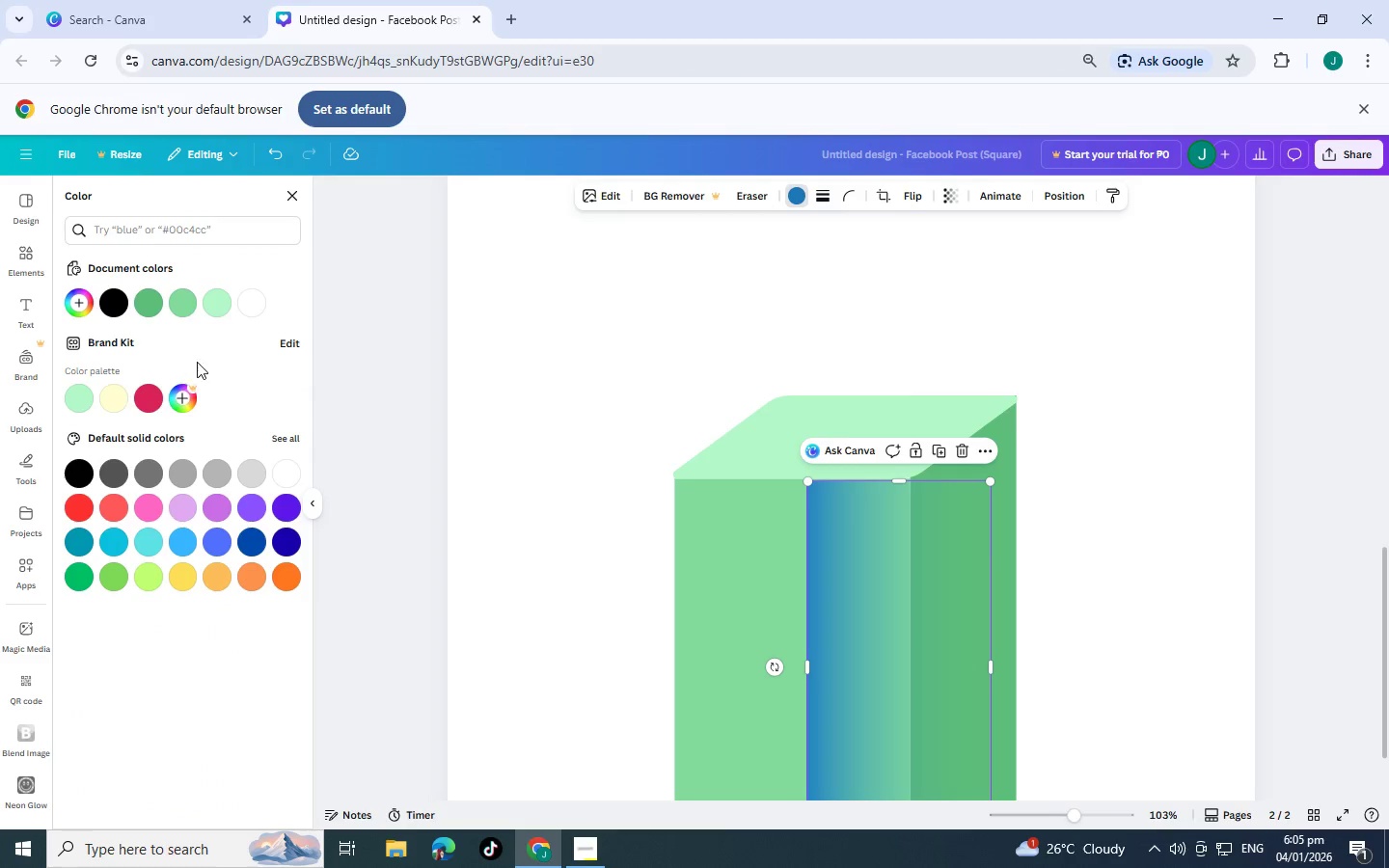 
left_click([245, 301])
 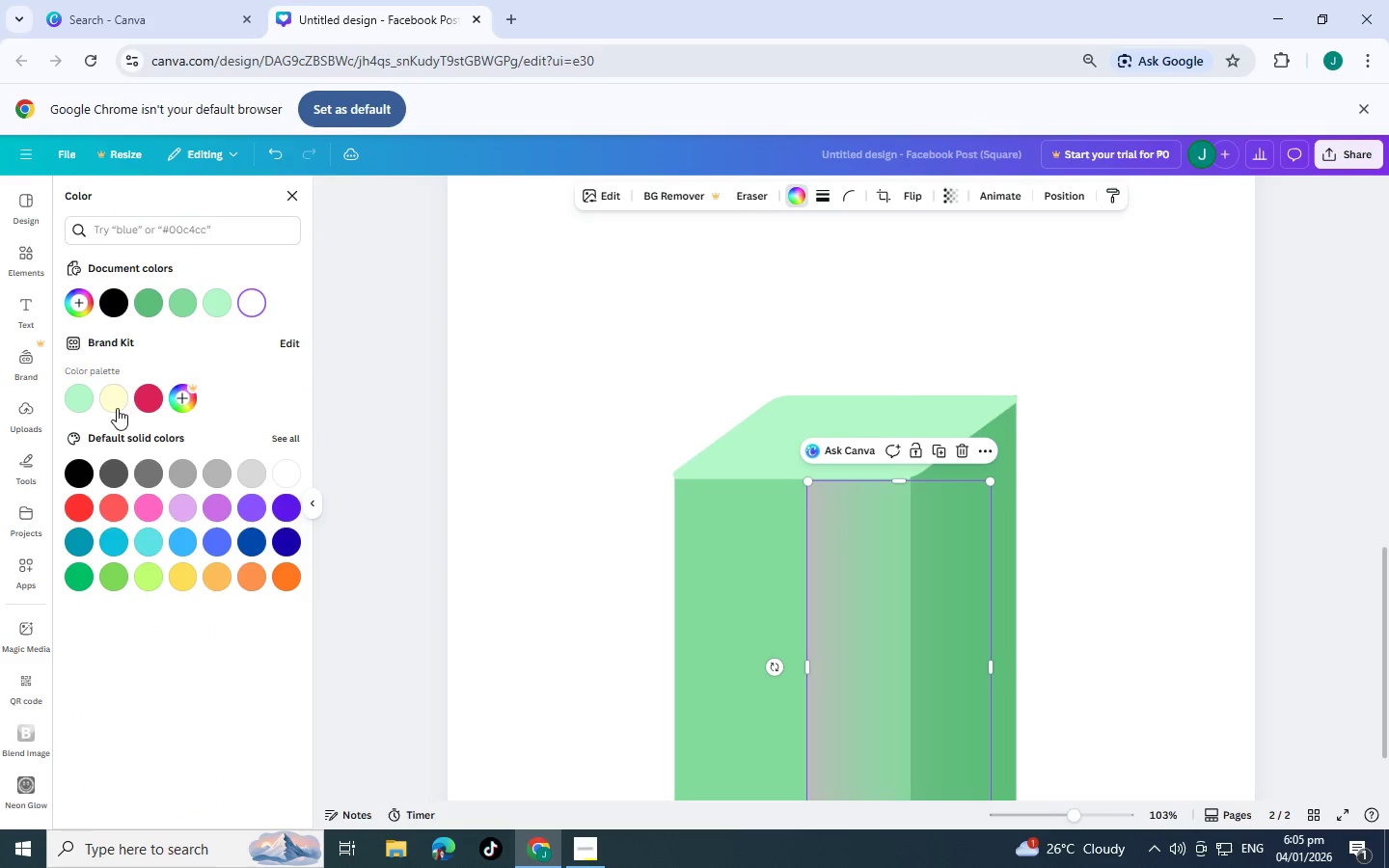 
left_click([86, 401])
 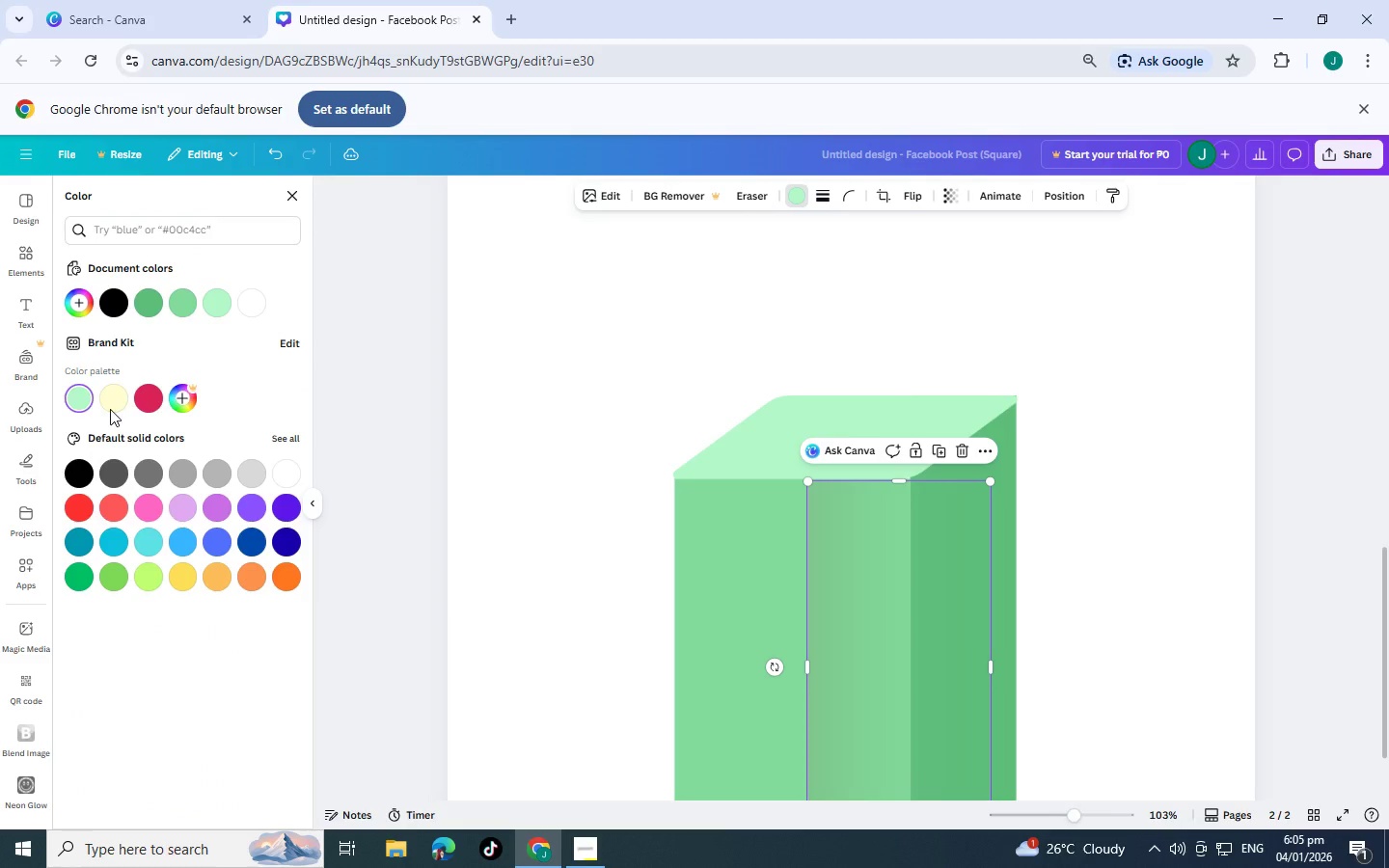 
left_click([305, 416])
 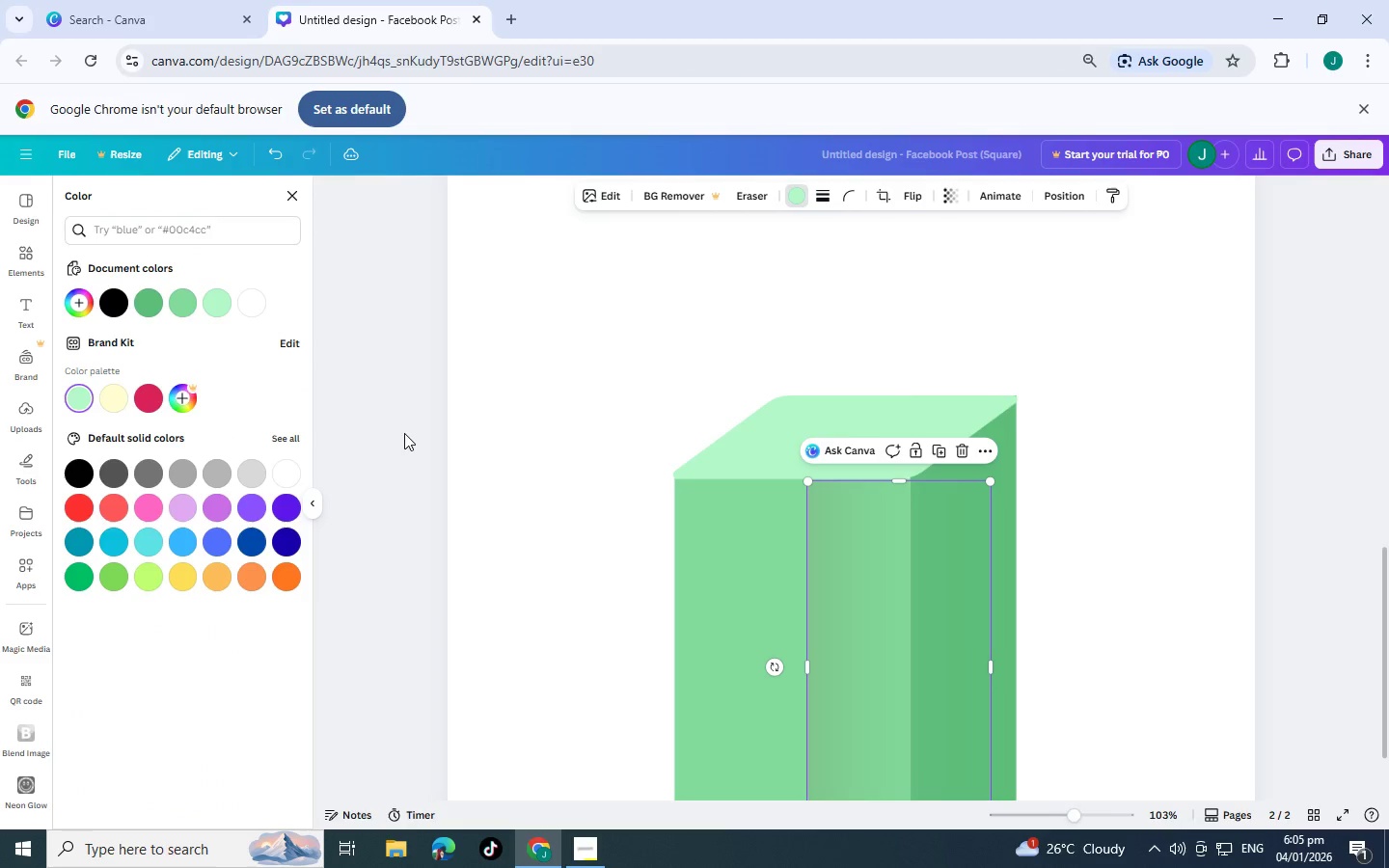 
left_click([405, 433])
 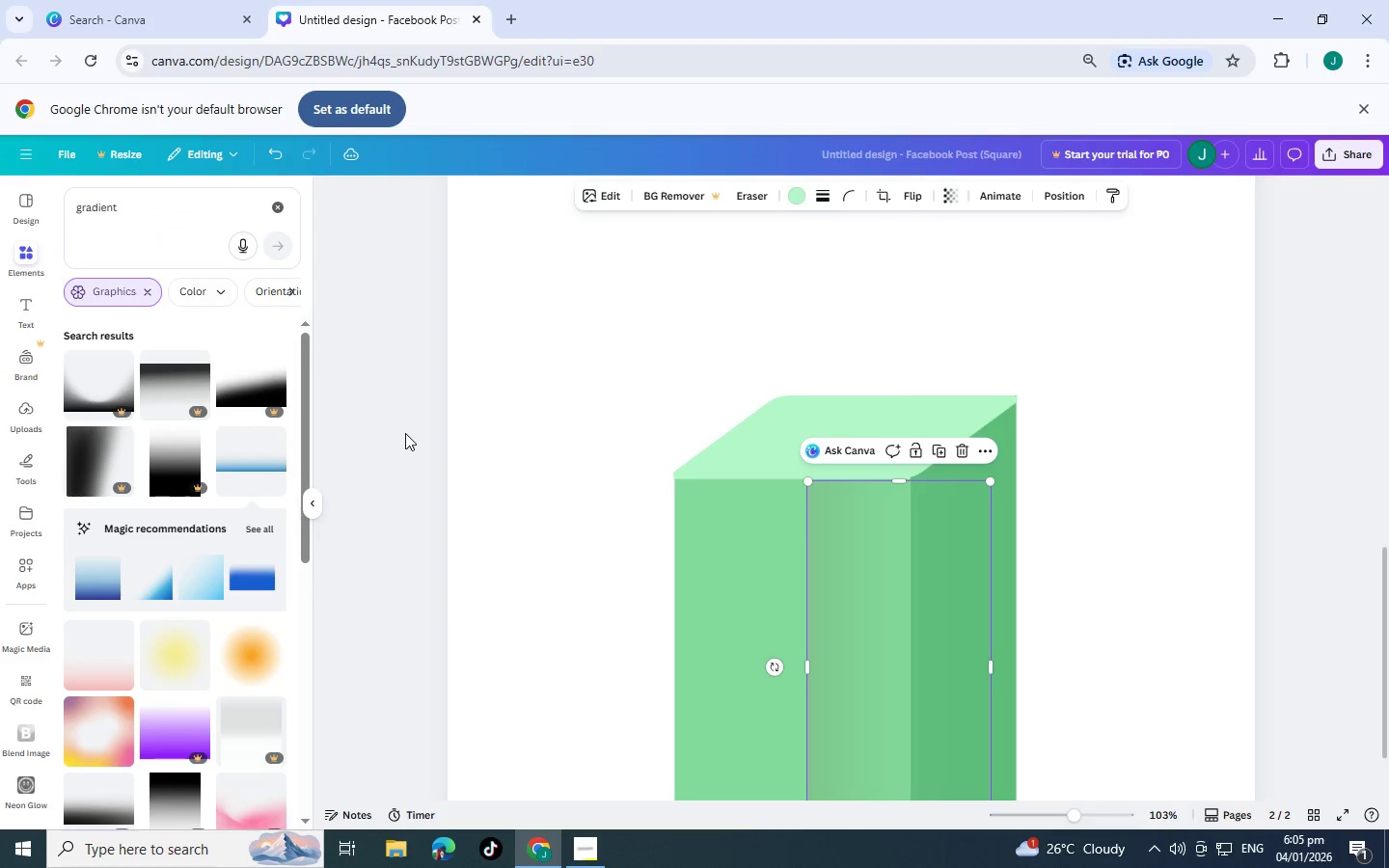 
left_click([483, 437])
 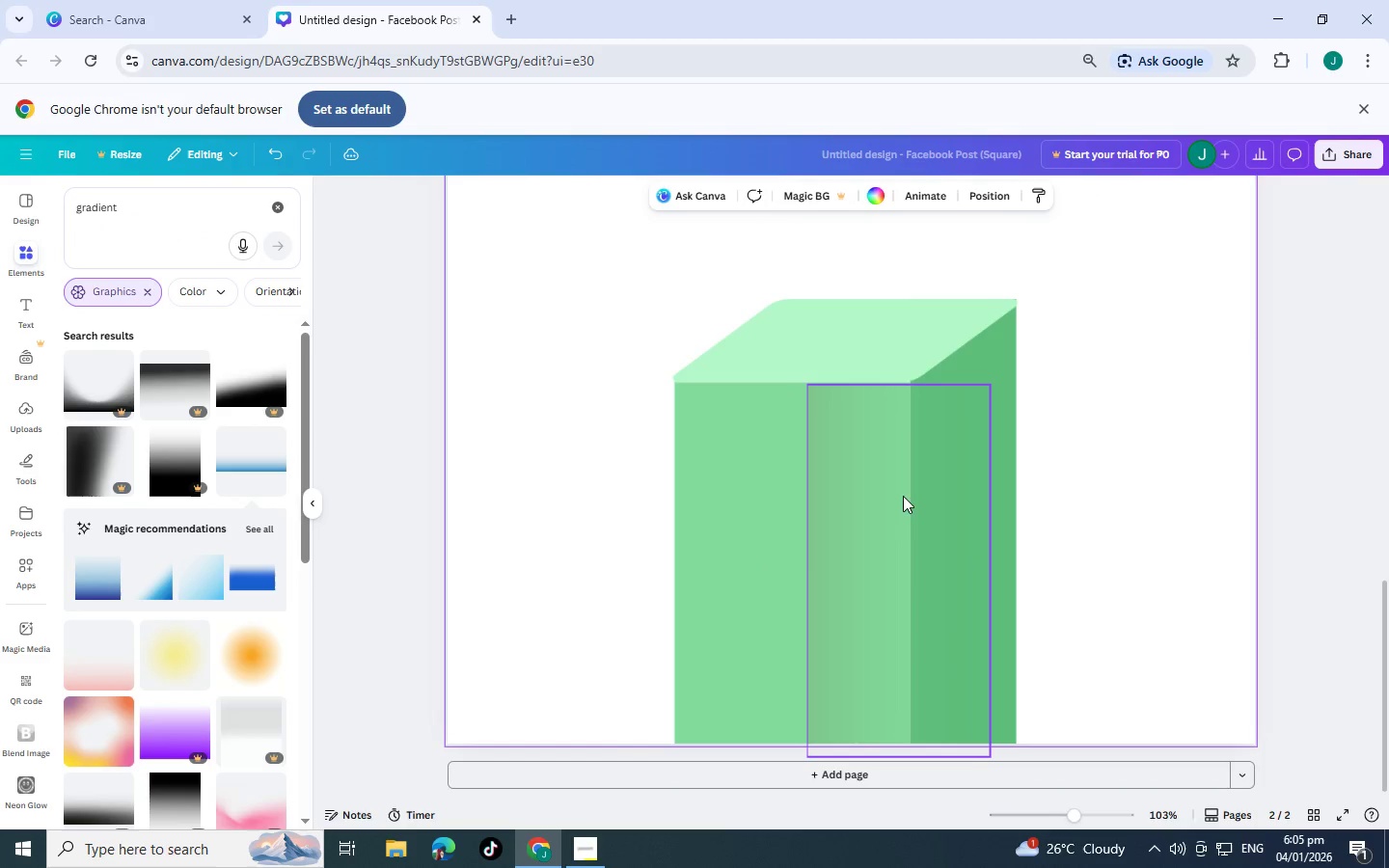 
scroll: coordinate [405, 433], scroll_direction: down, amount: 3.0
 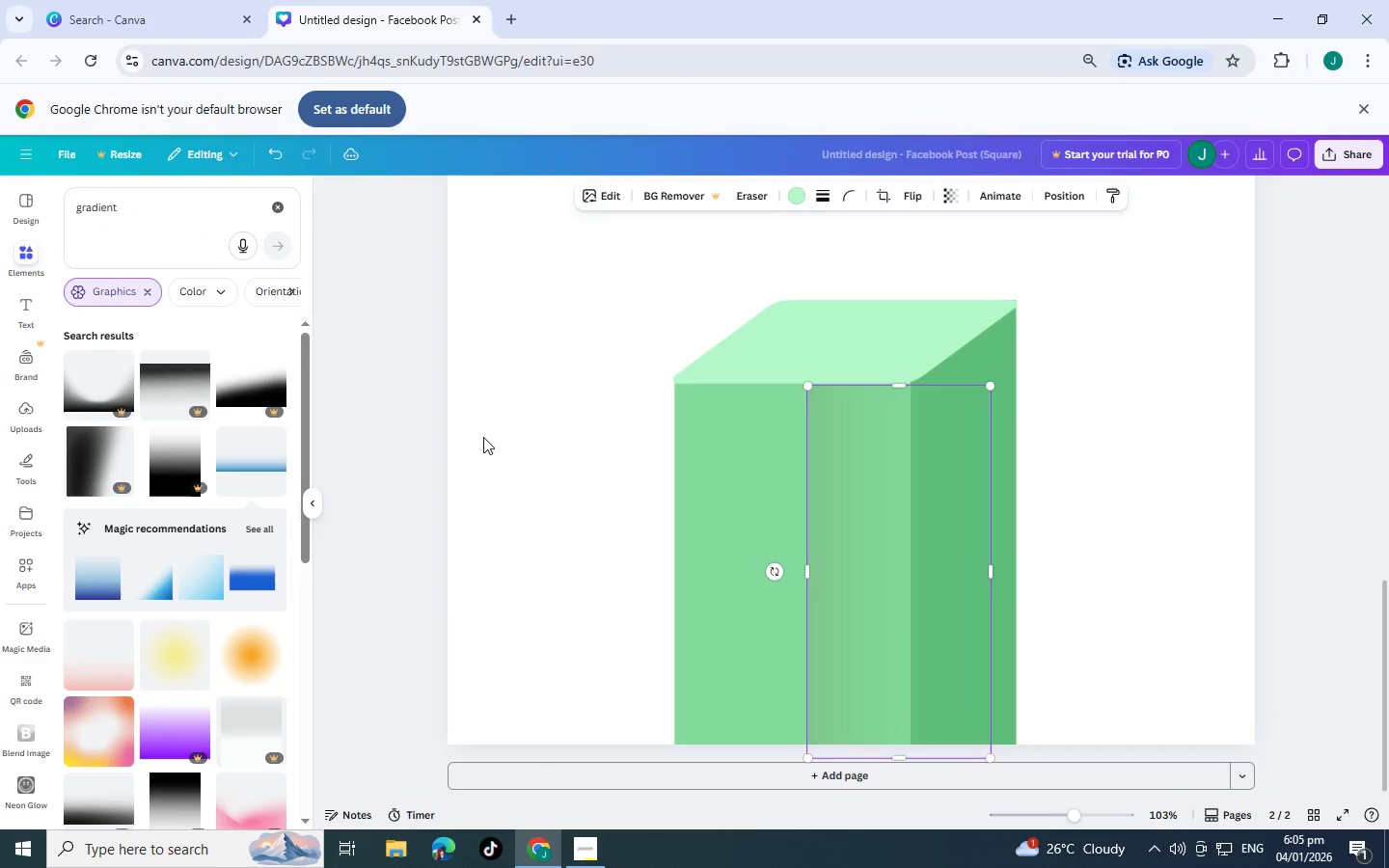 
left_click_drag(start_coordinate=[886, 496], to_coordinate=[757, 494])
 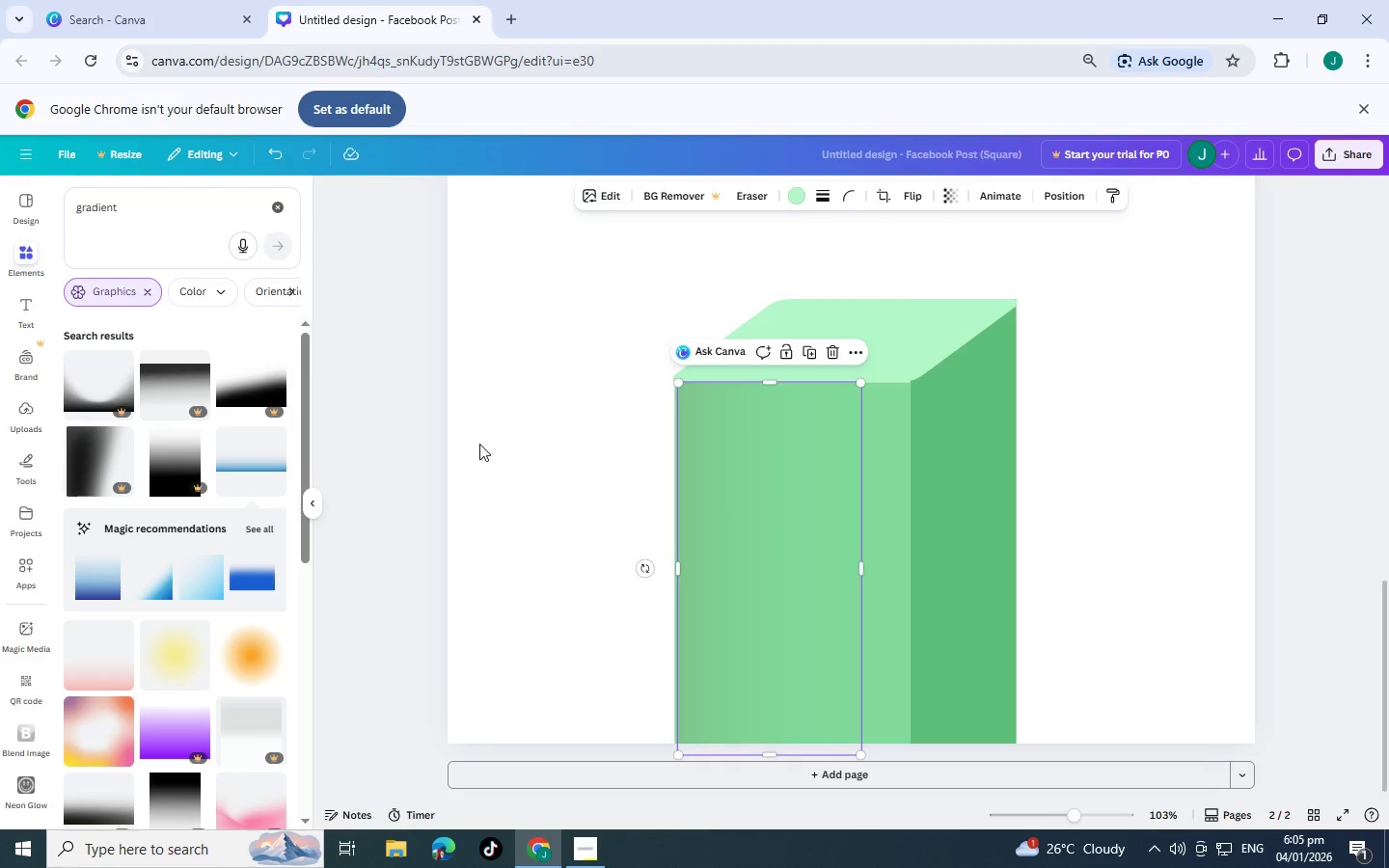 
left_click([479, 444])
 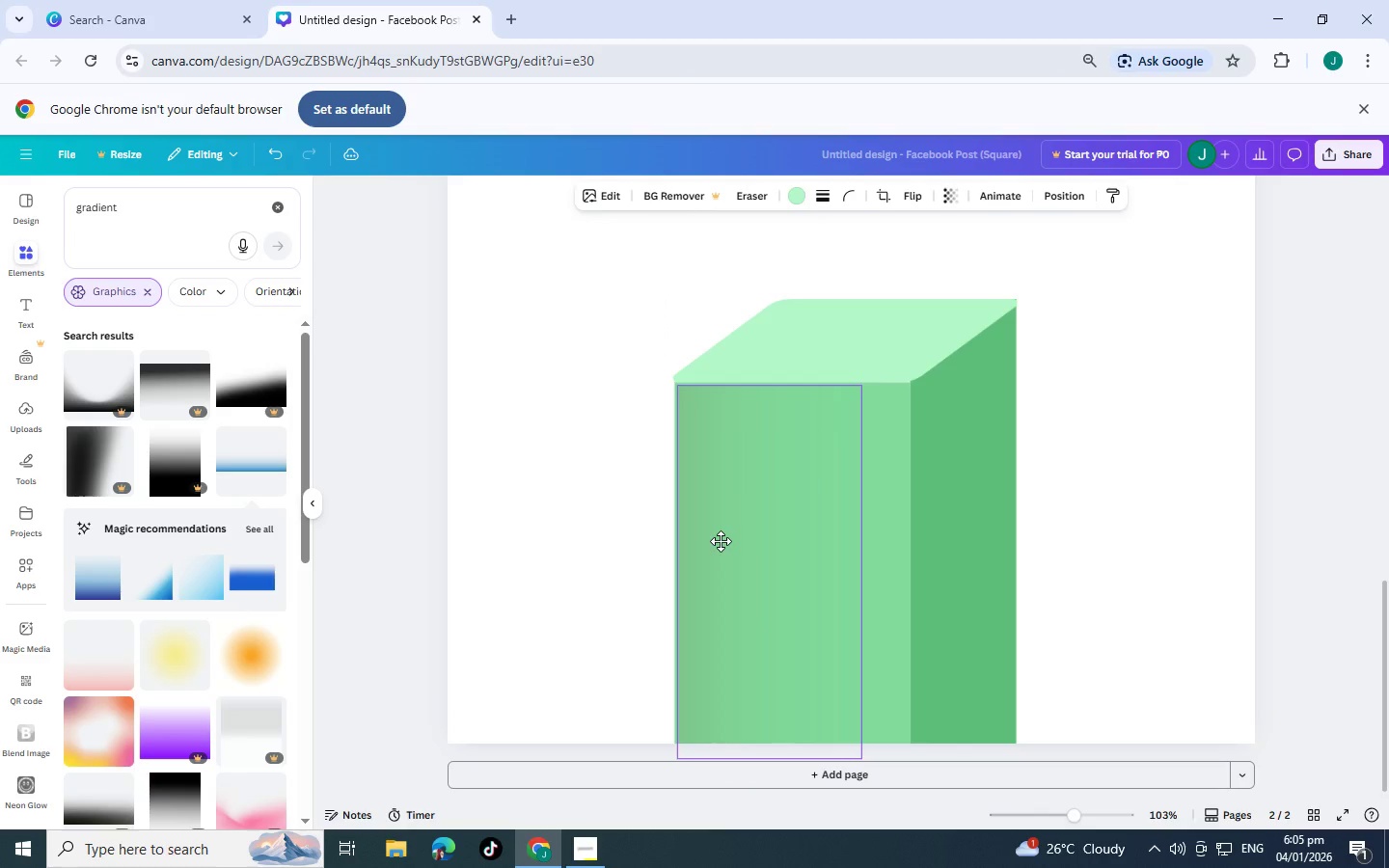 
wait(6.73)
 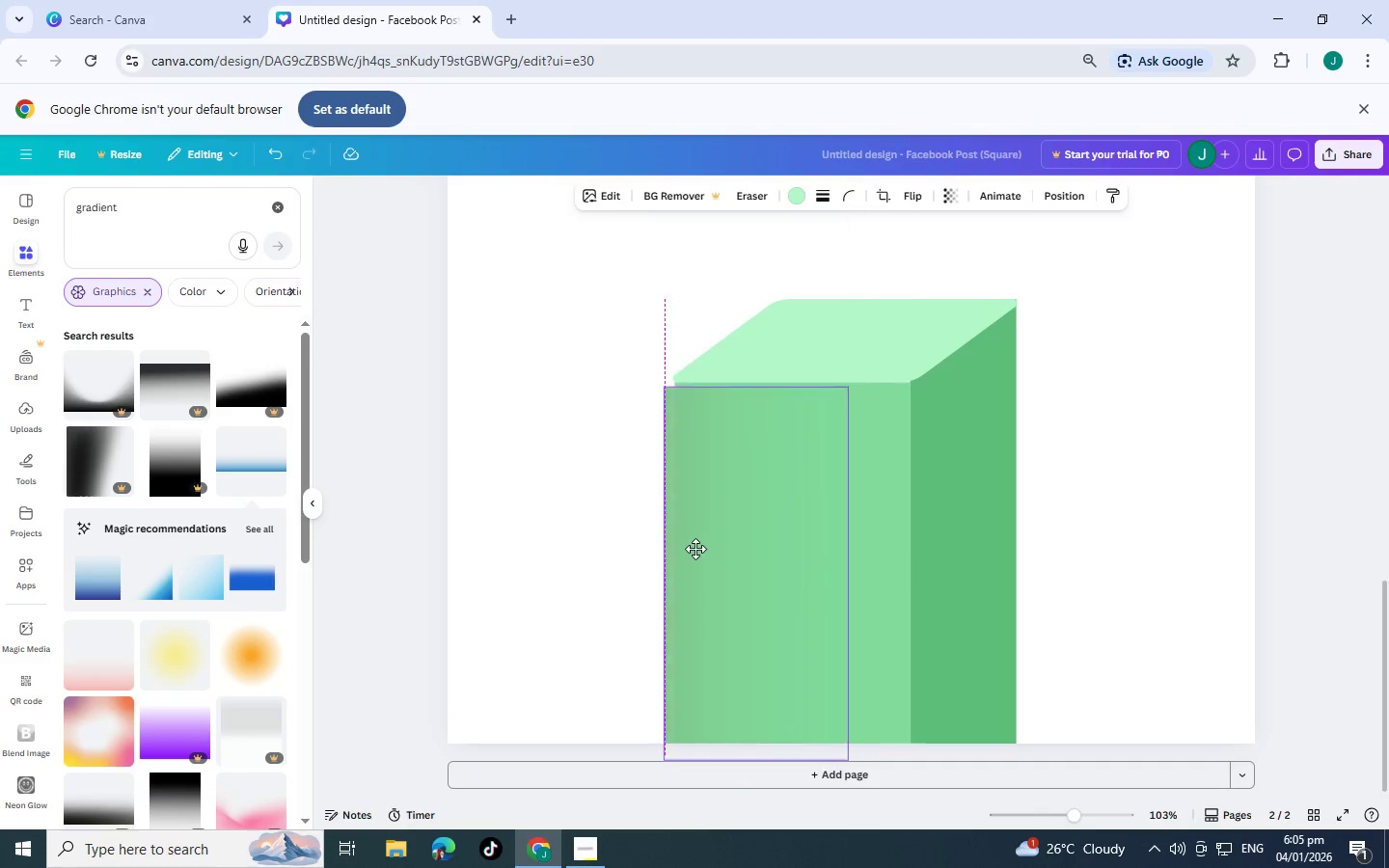 
left_click([1102, 493])
 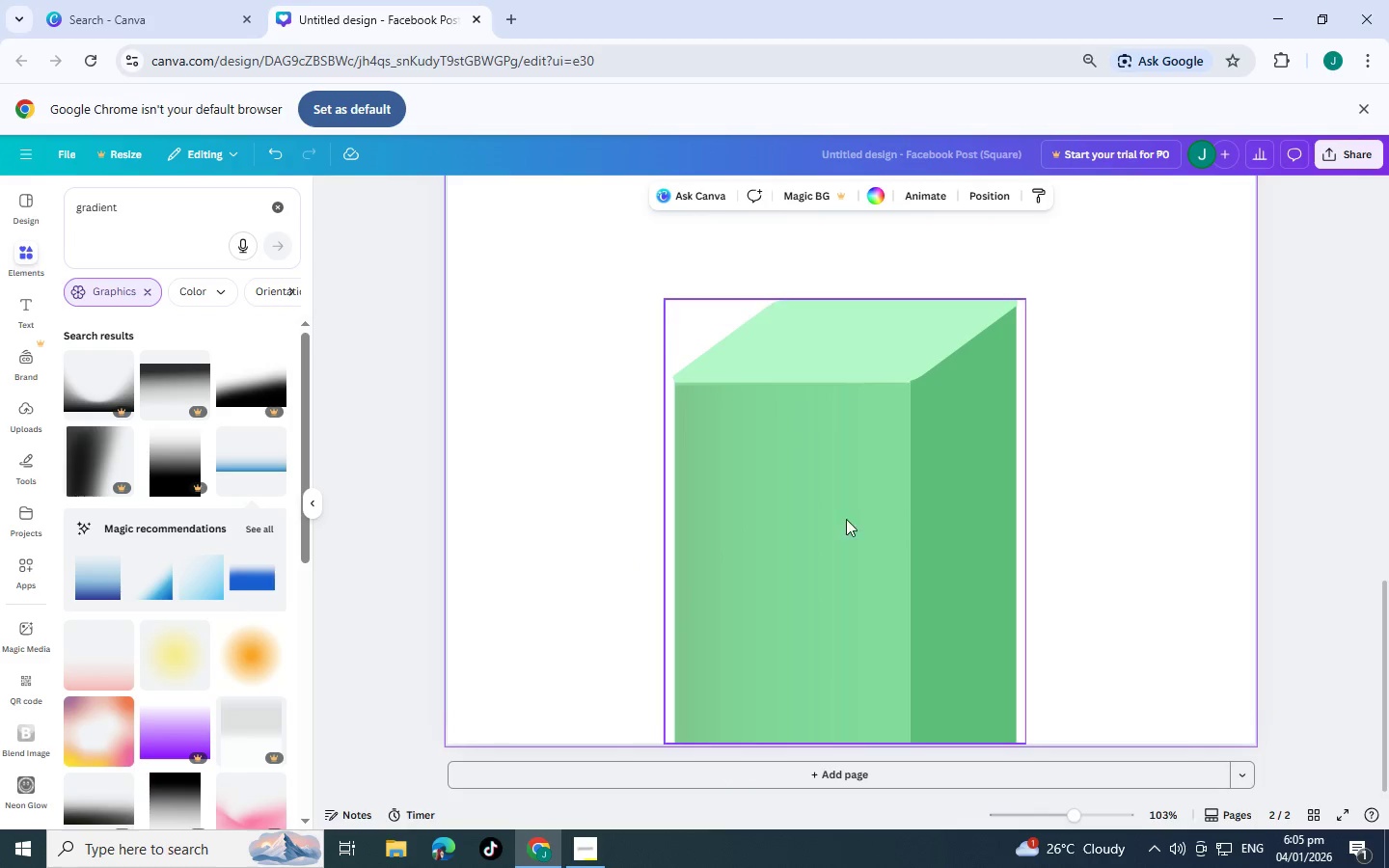 
left_click([781, 533])
 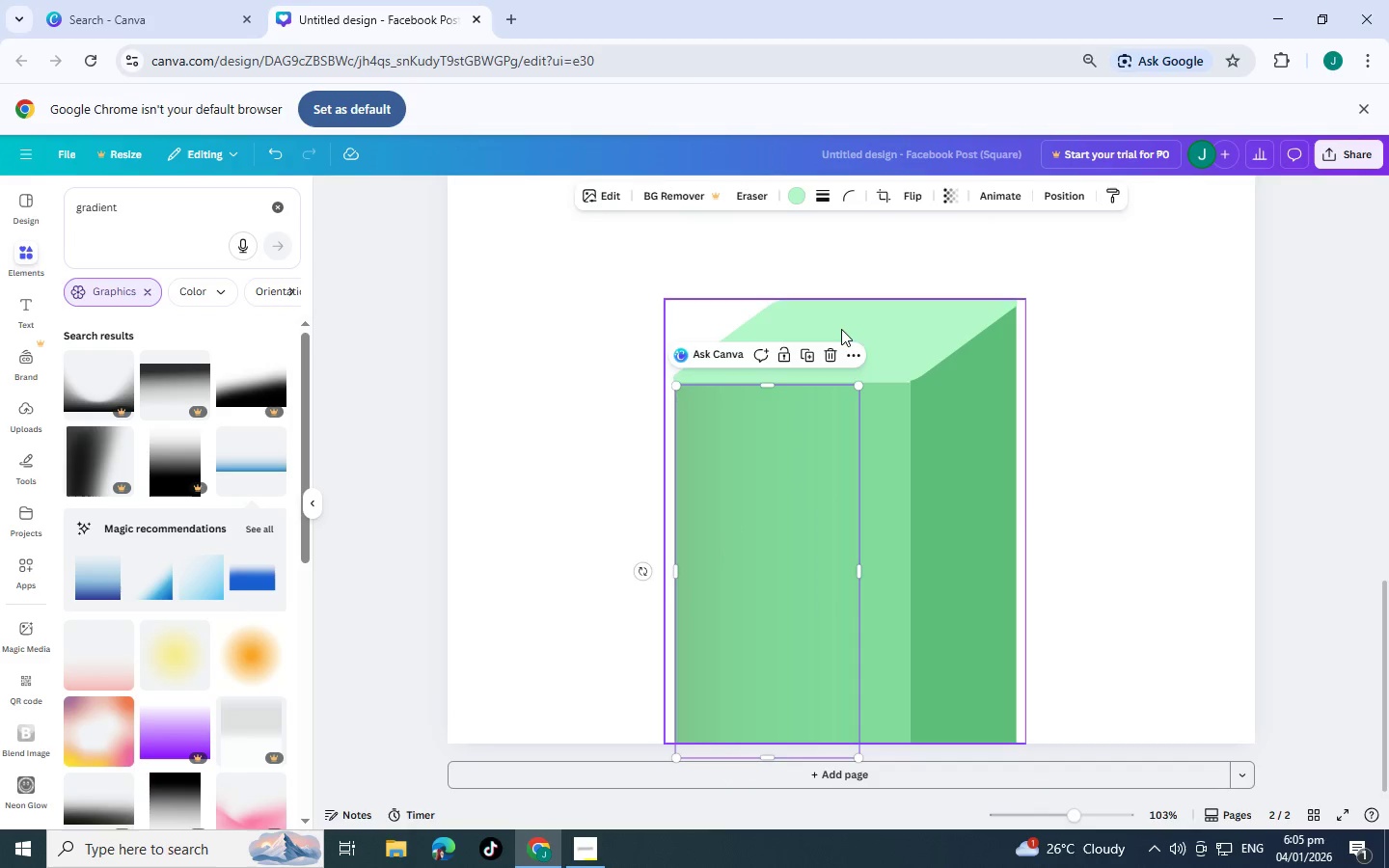 
left_click([842, 327])
 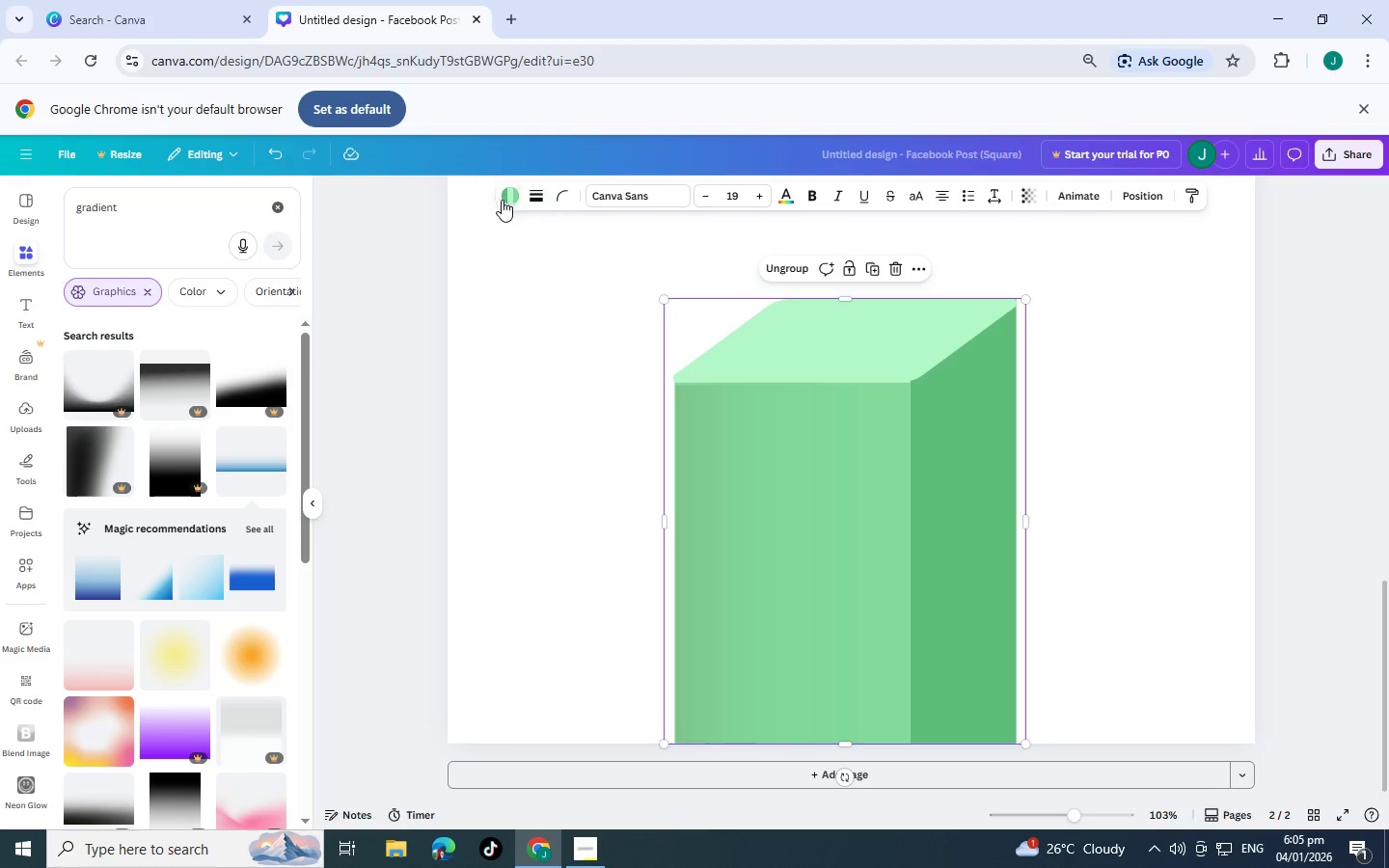 
left_click([776, 515])
 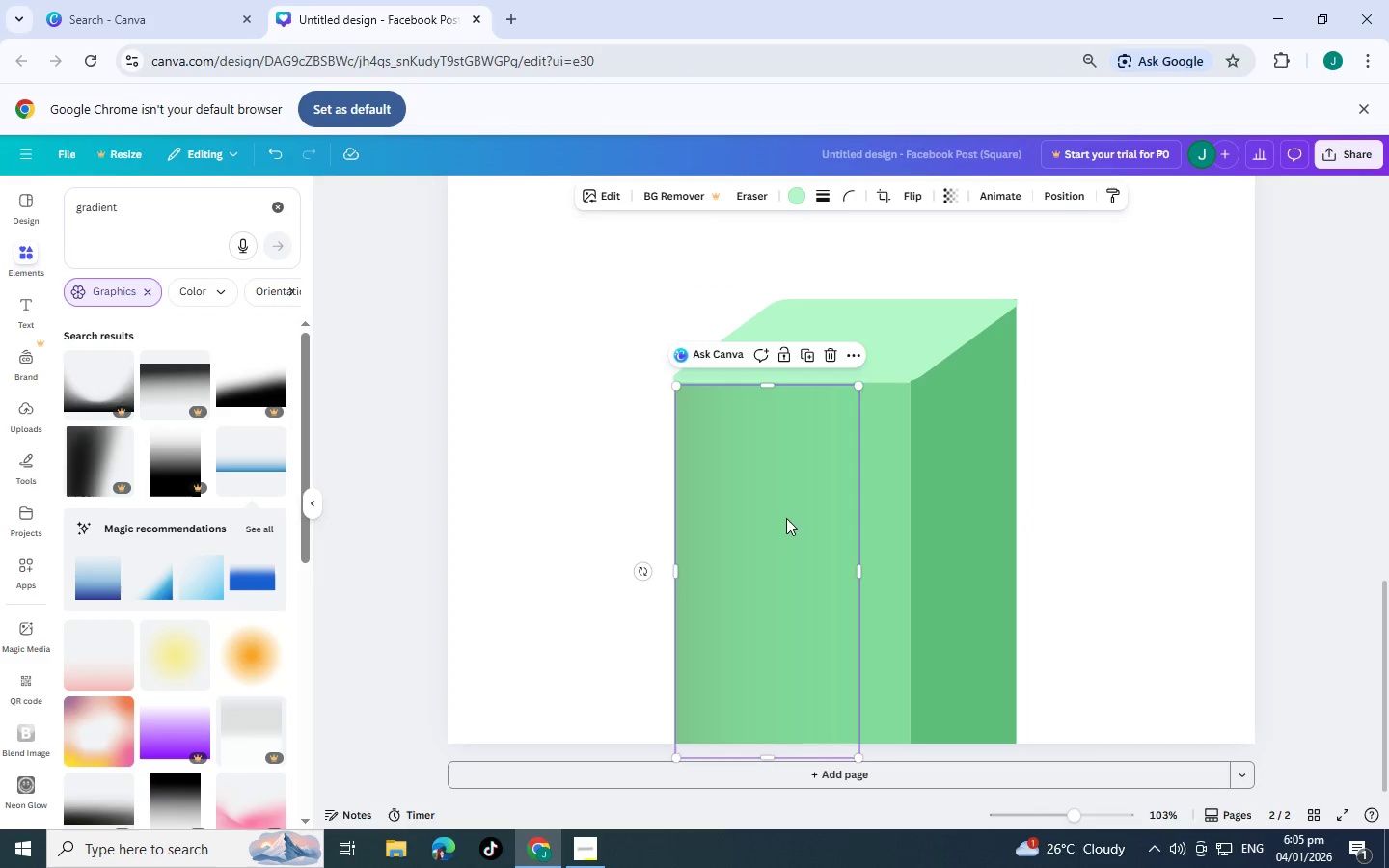 
left_click_drag(start_coordinate=[786, 518], to_coordinate=[1144, 395])
 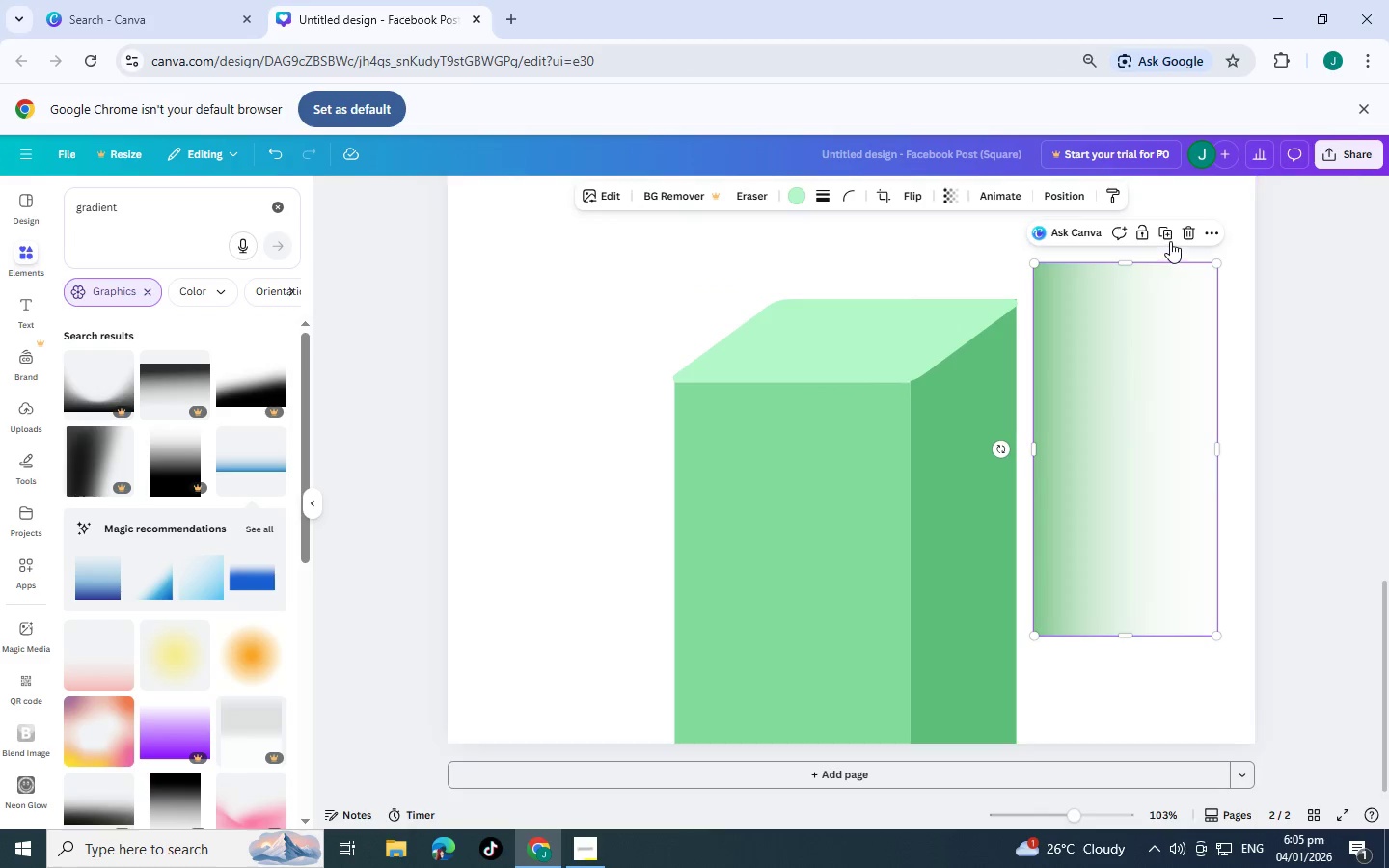 
left_click([1191, 238])
 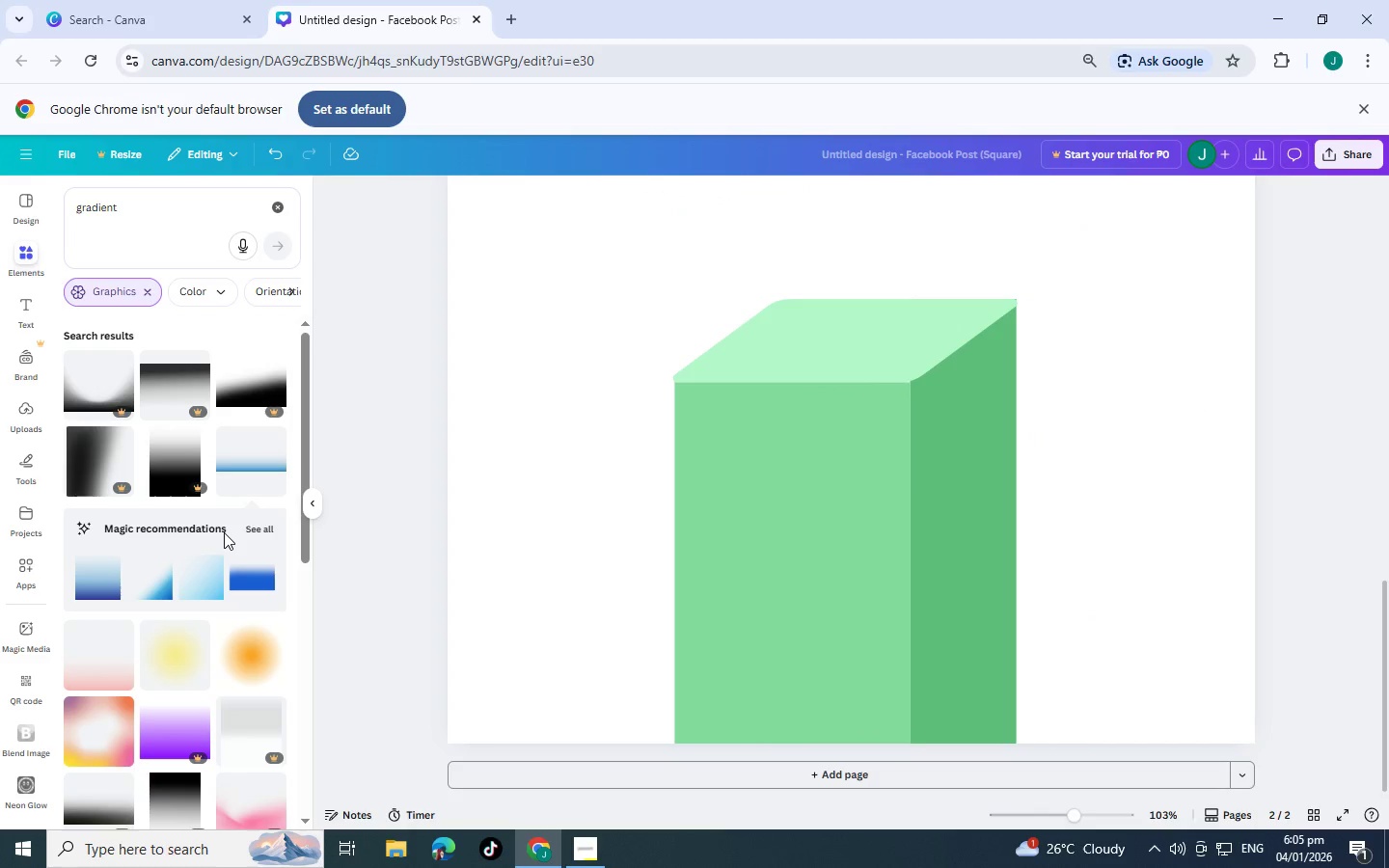 
scroll: coordinate [212, 522], scroll_direction: down, amount: 9.0
 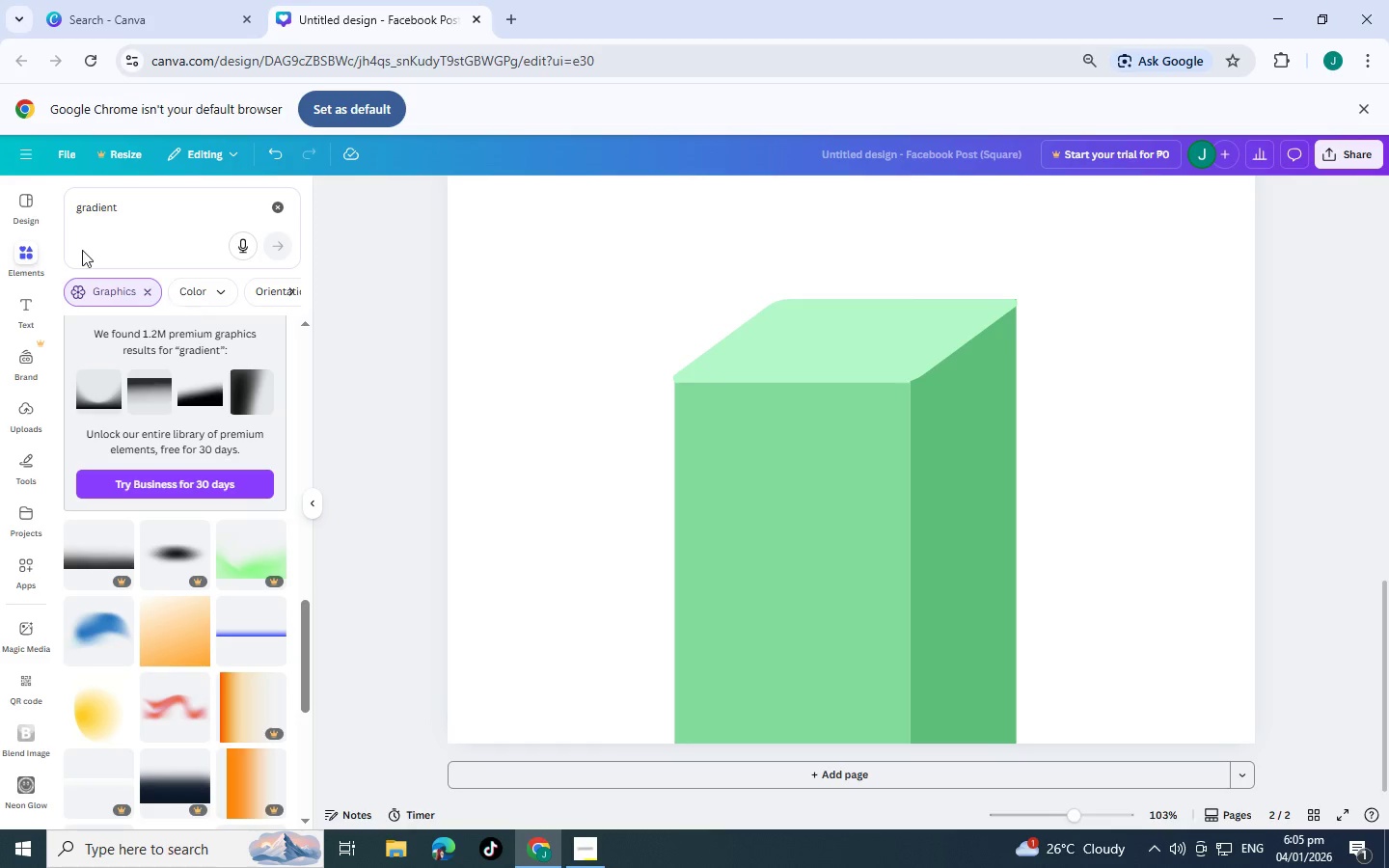 
left_click_drag(start_coordinate=[147, 198], to_coordinate=[0, 172])
 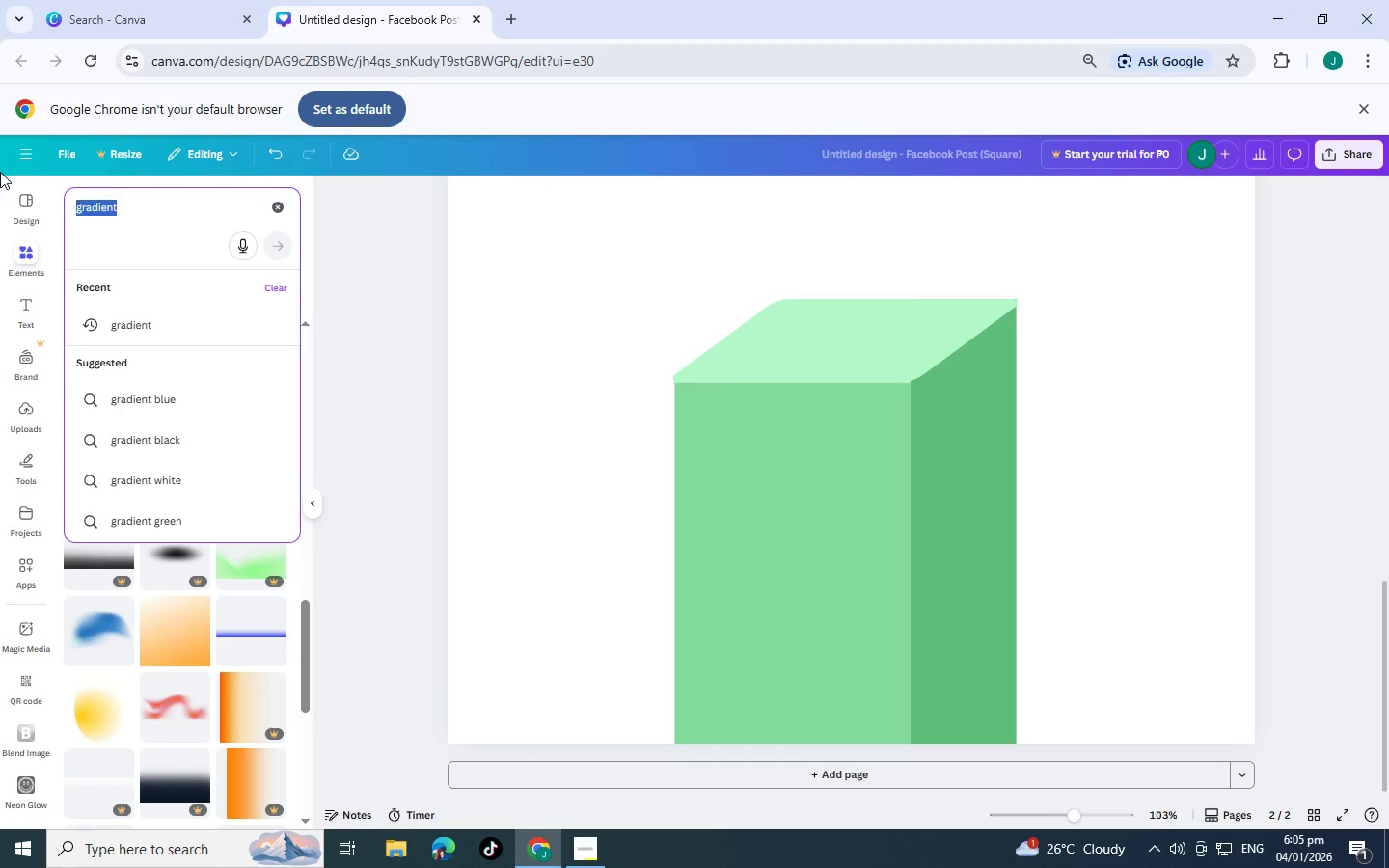 
type(reflection)
 